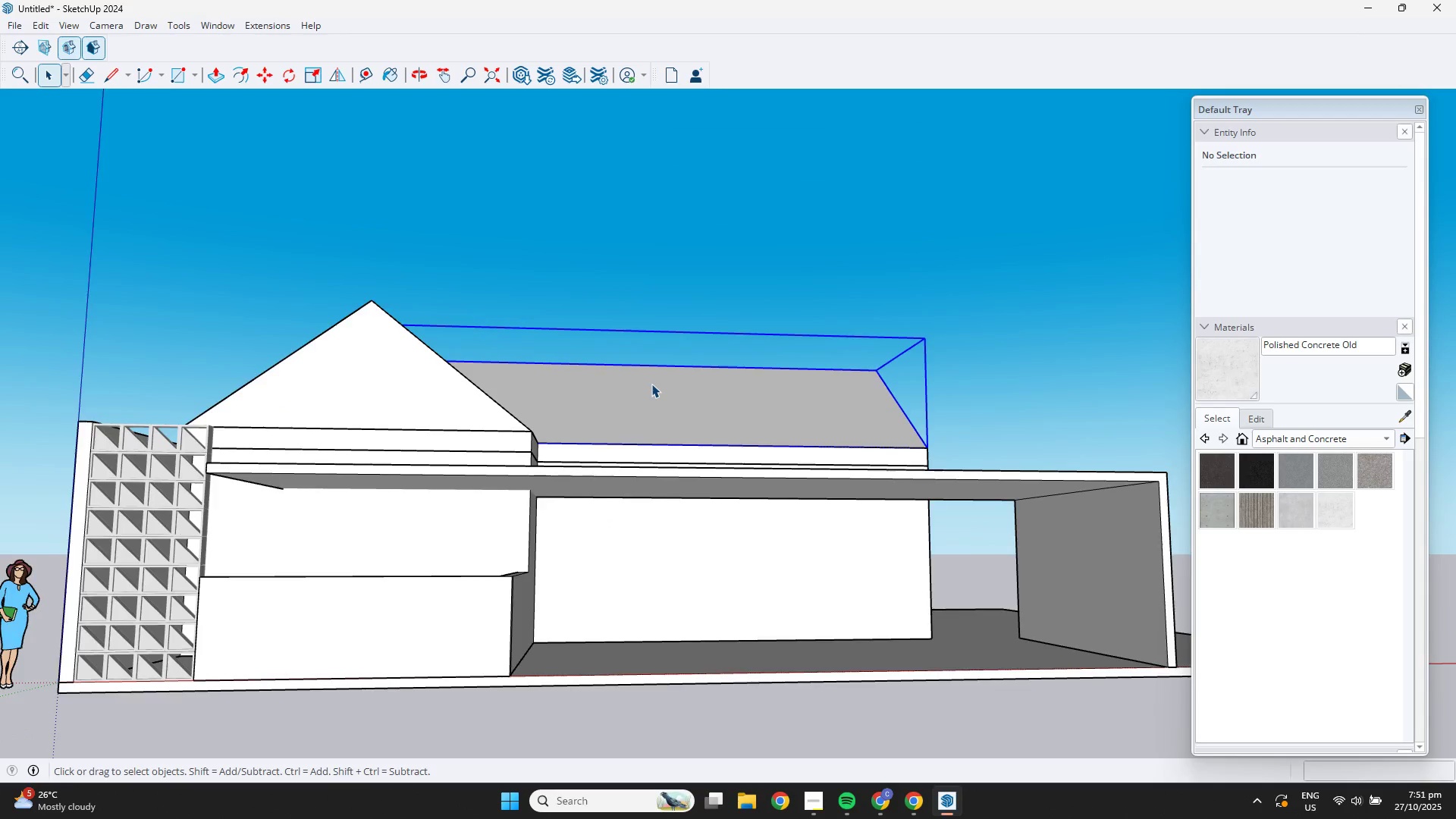 
scroll: coordinate [651, 384], scroll_direction: down, amount: 1.0
 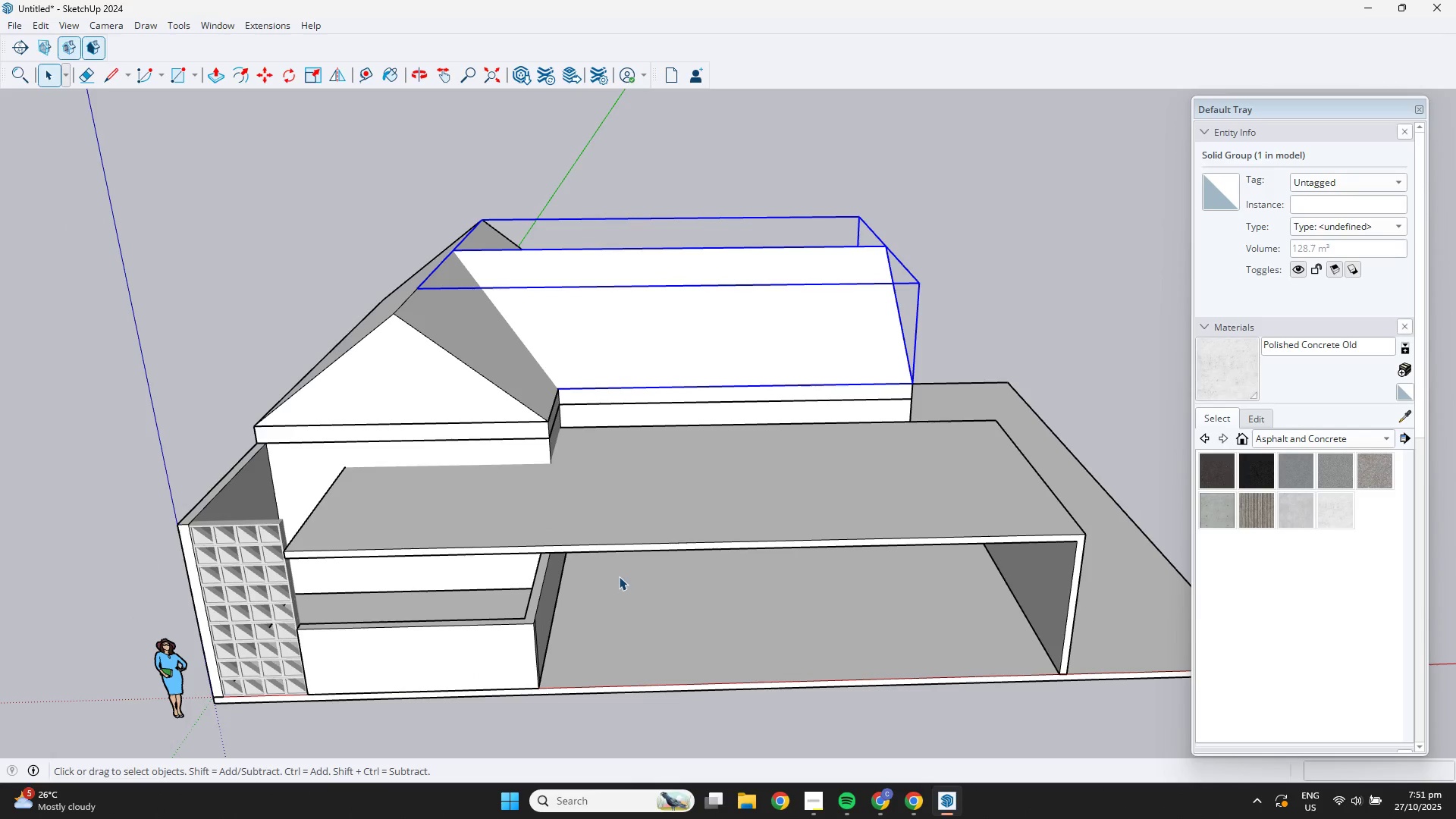 
key(S)
 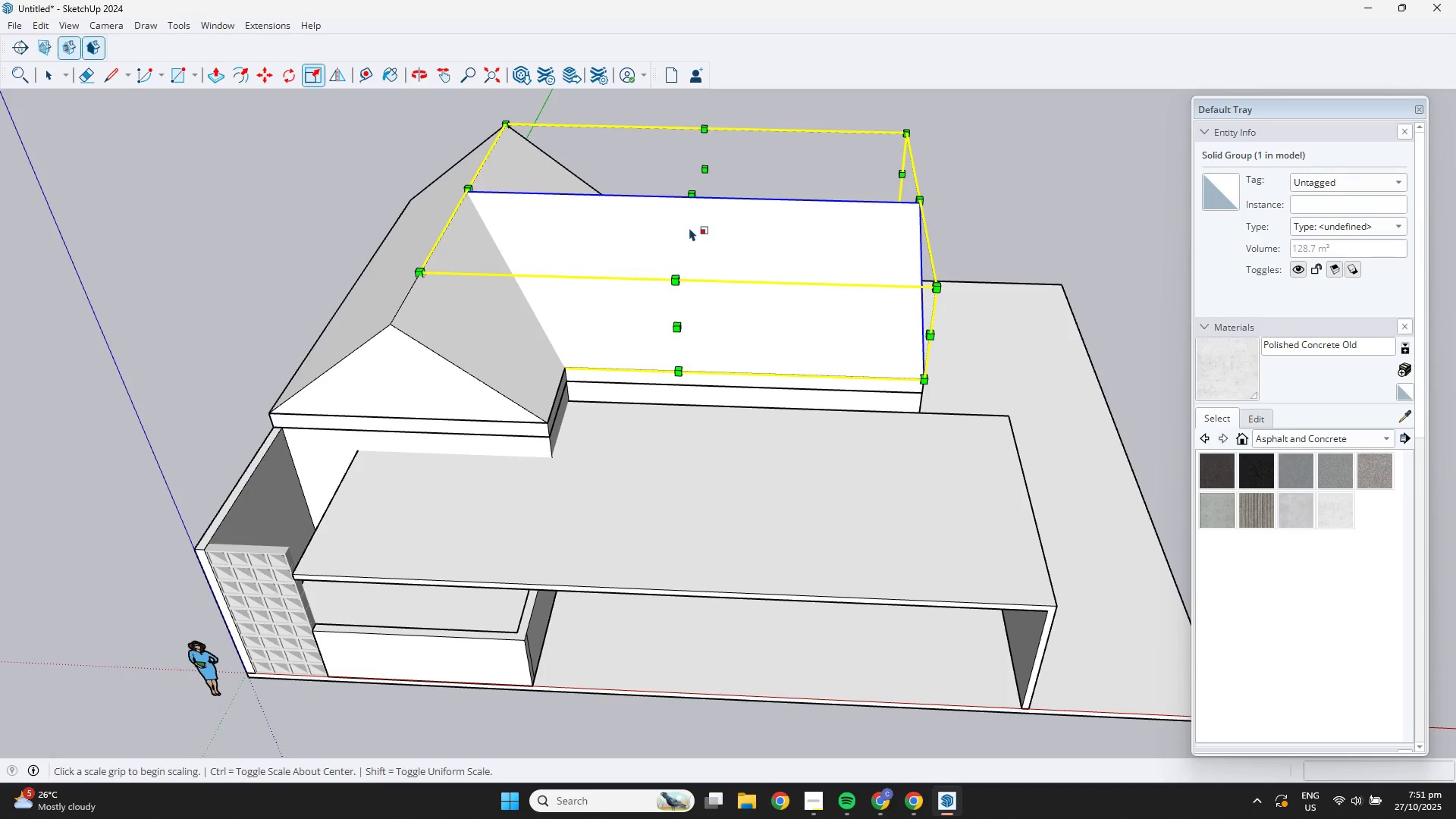 
left_click([686, 193])
 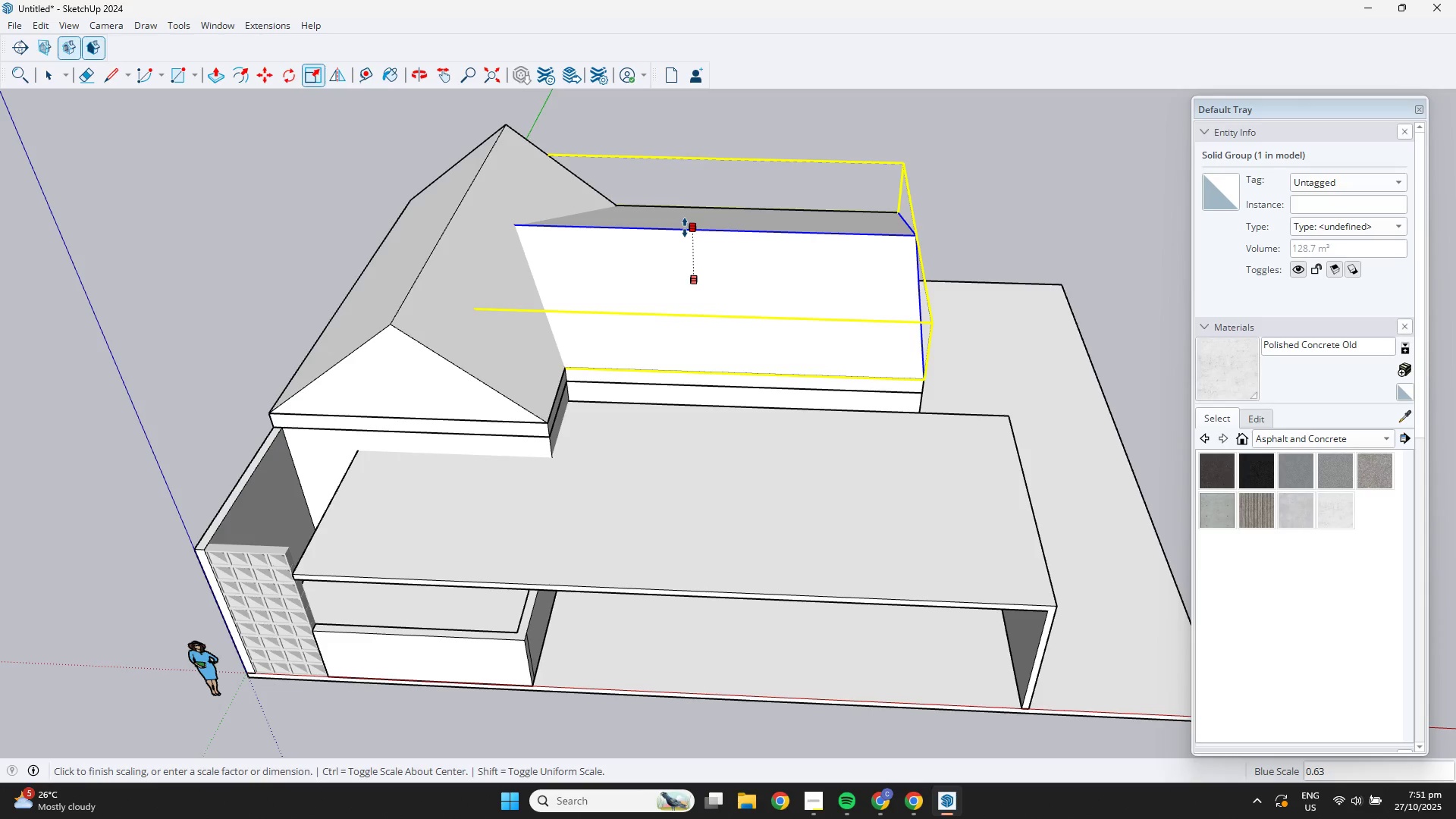 
left_click([685, 228])
 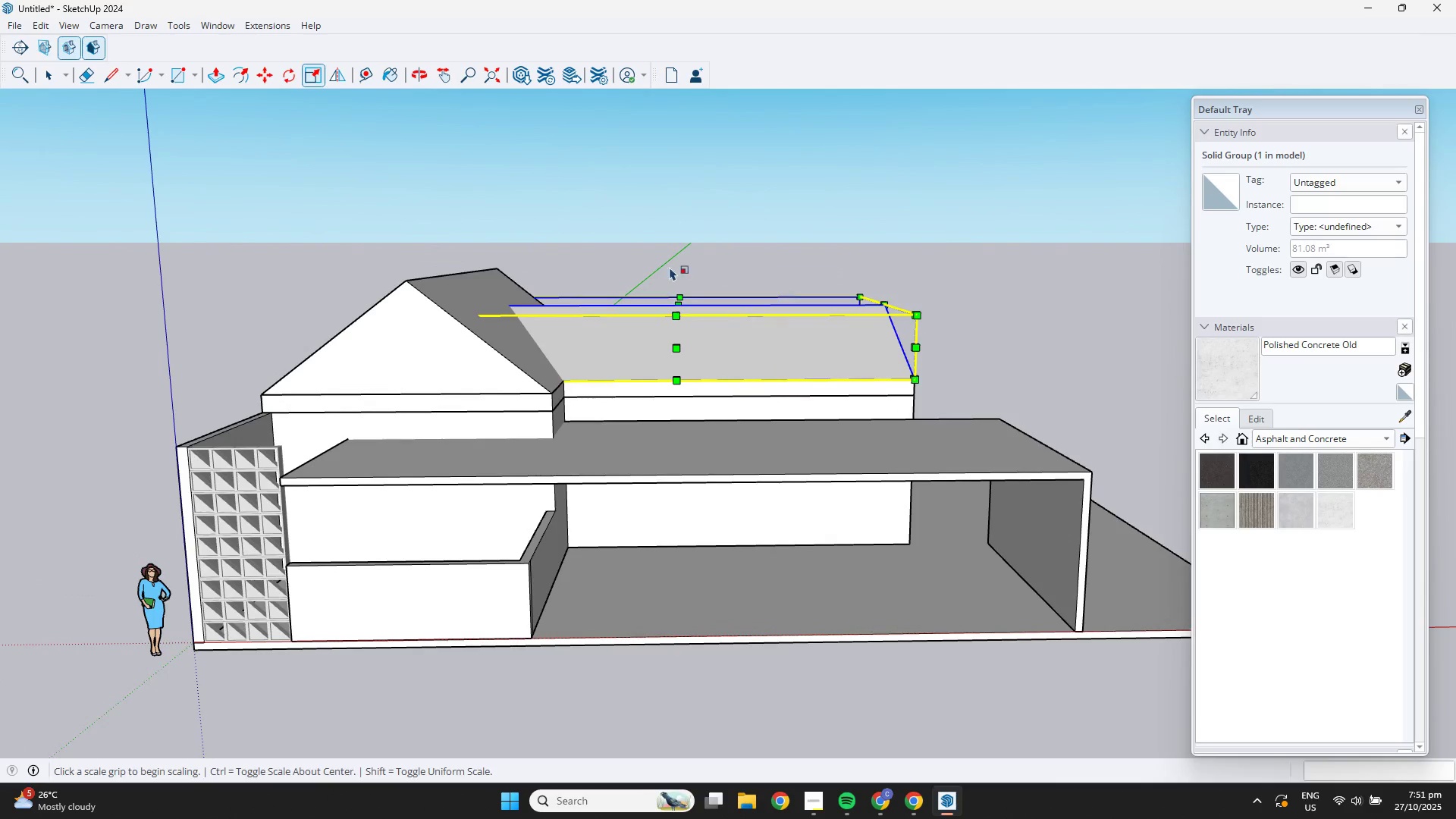 
left_click([674, 303])
 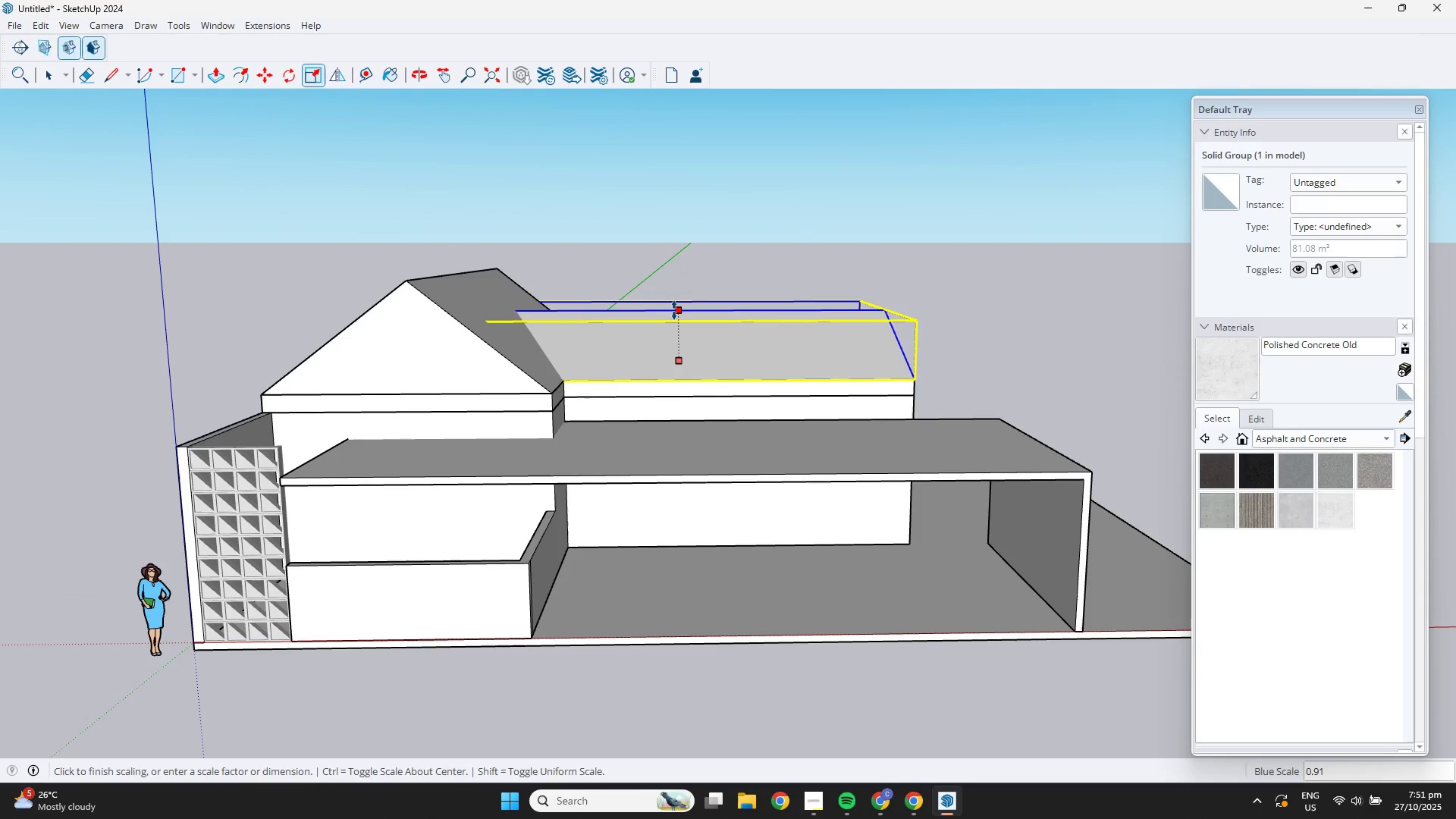 
left_click([674, 310])
 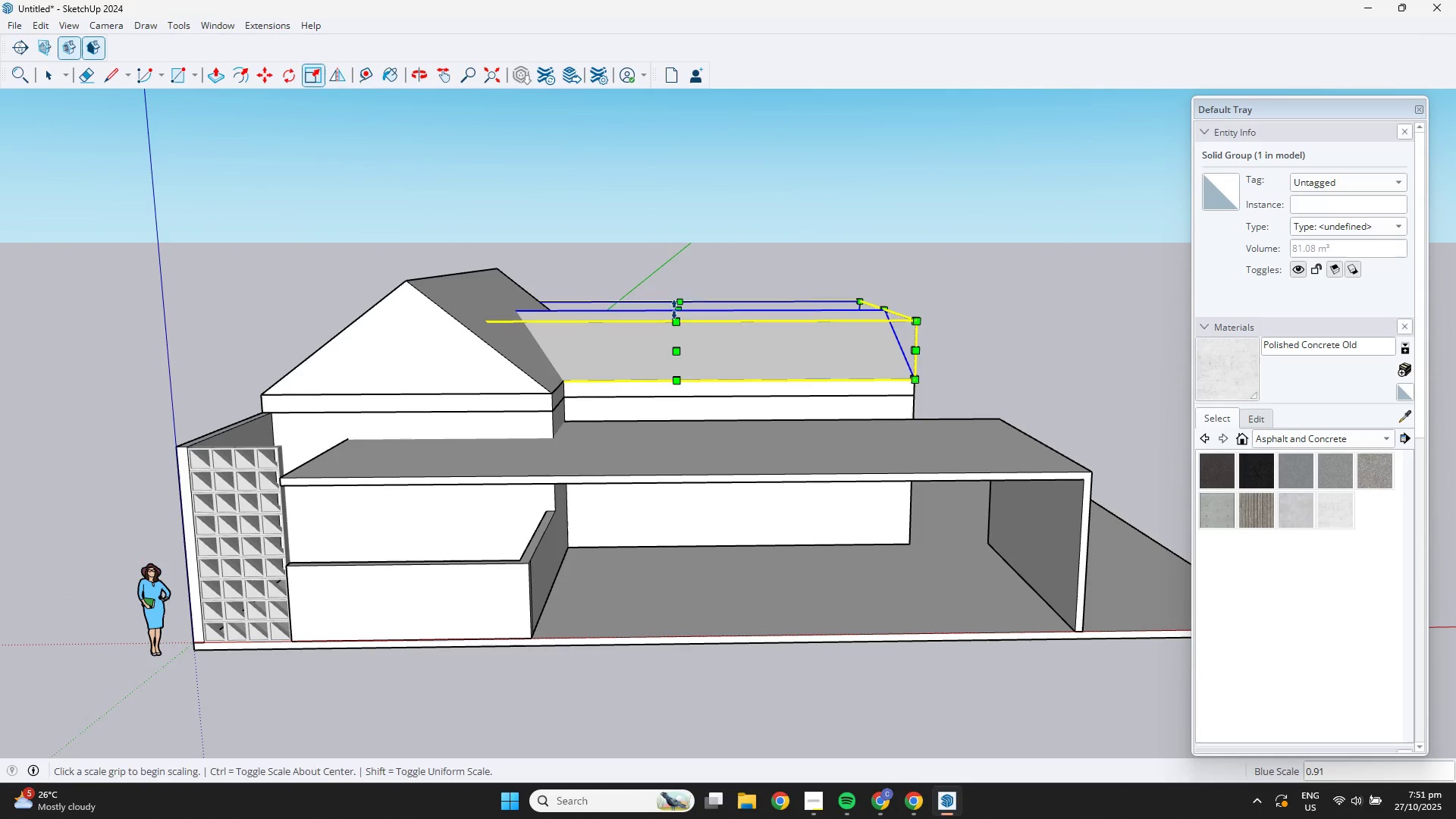 
key(Space)
 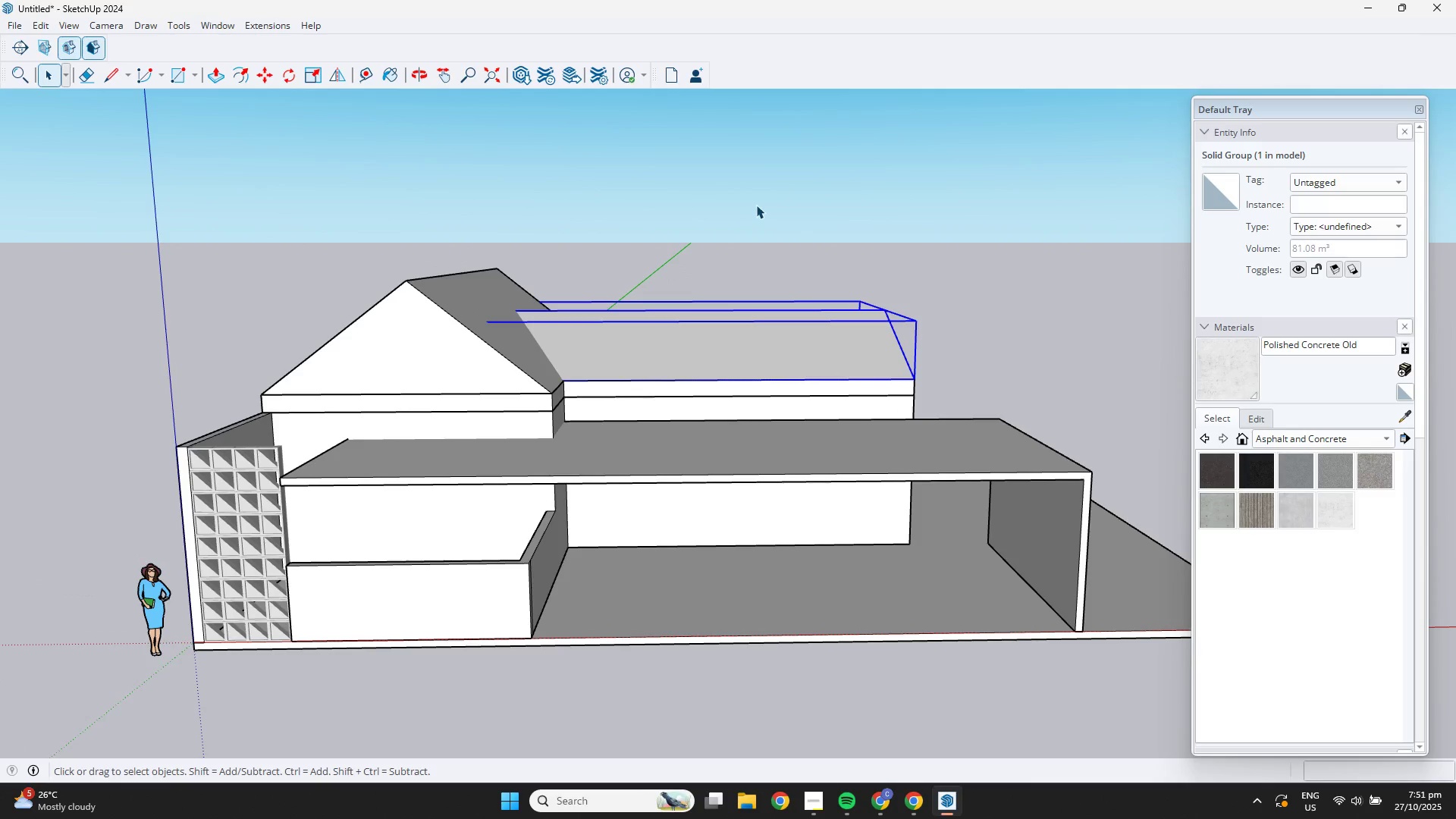 
double_click([756, 205])
 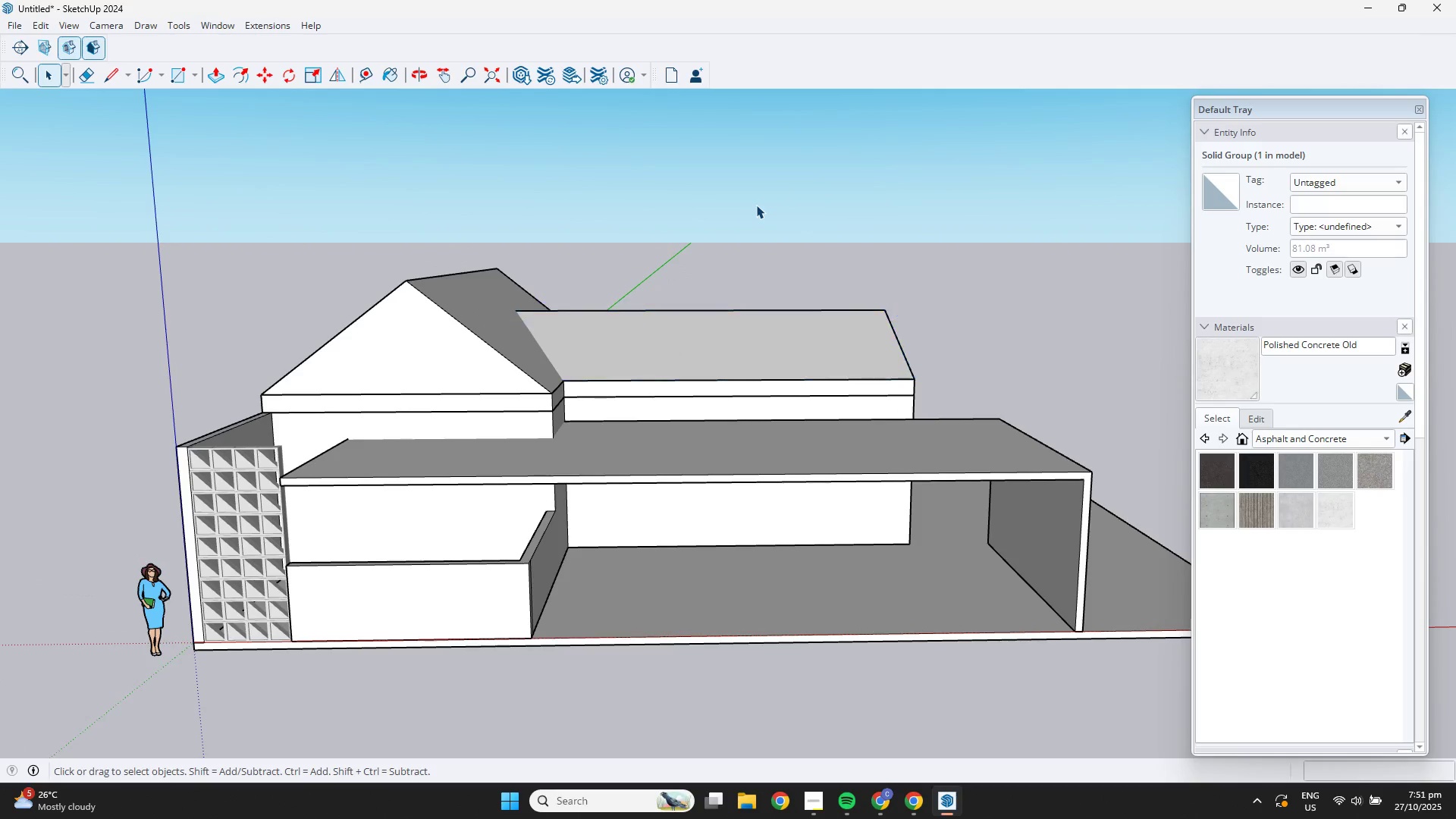 
triple_click([756, 205])
 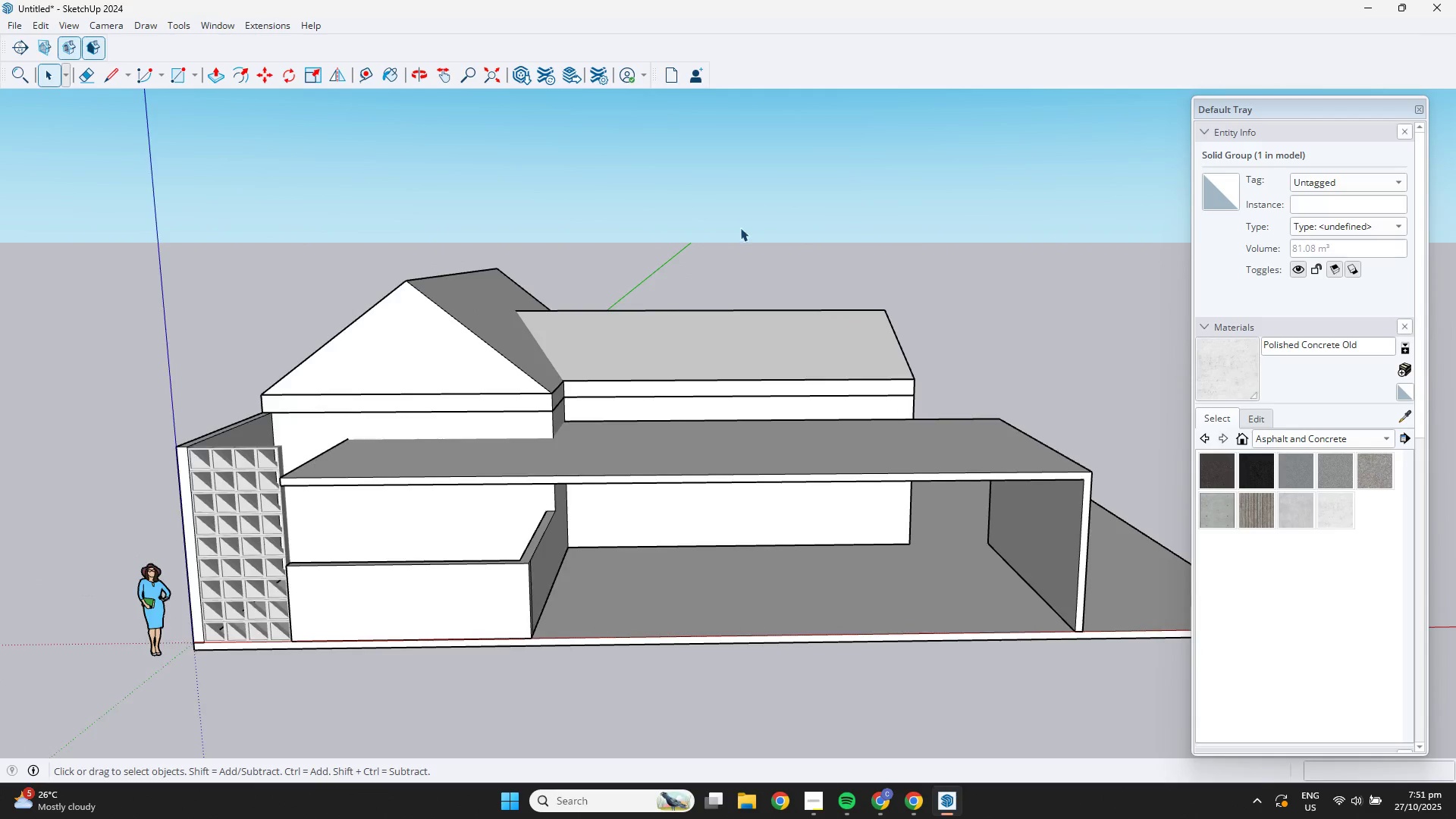 
scroll: coordinate [670, 335], scroll_direction: down, amount: 3.0
 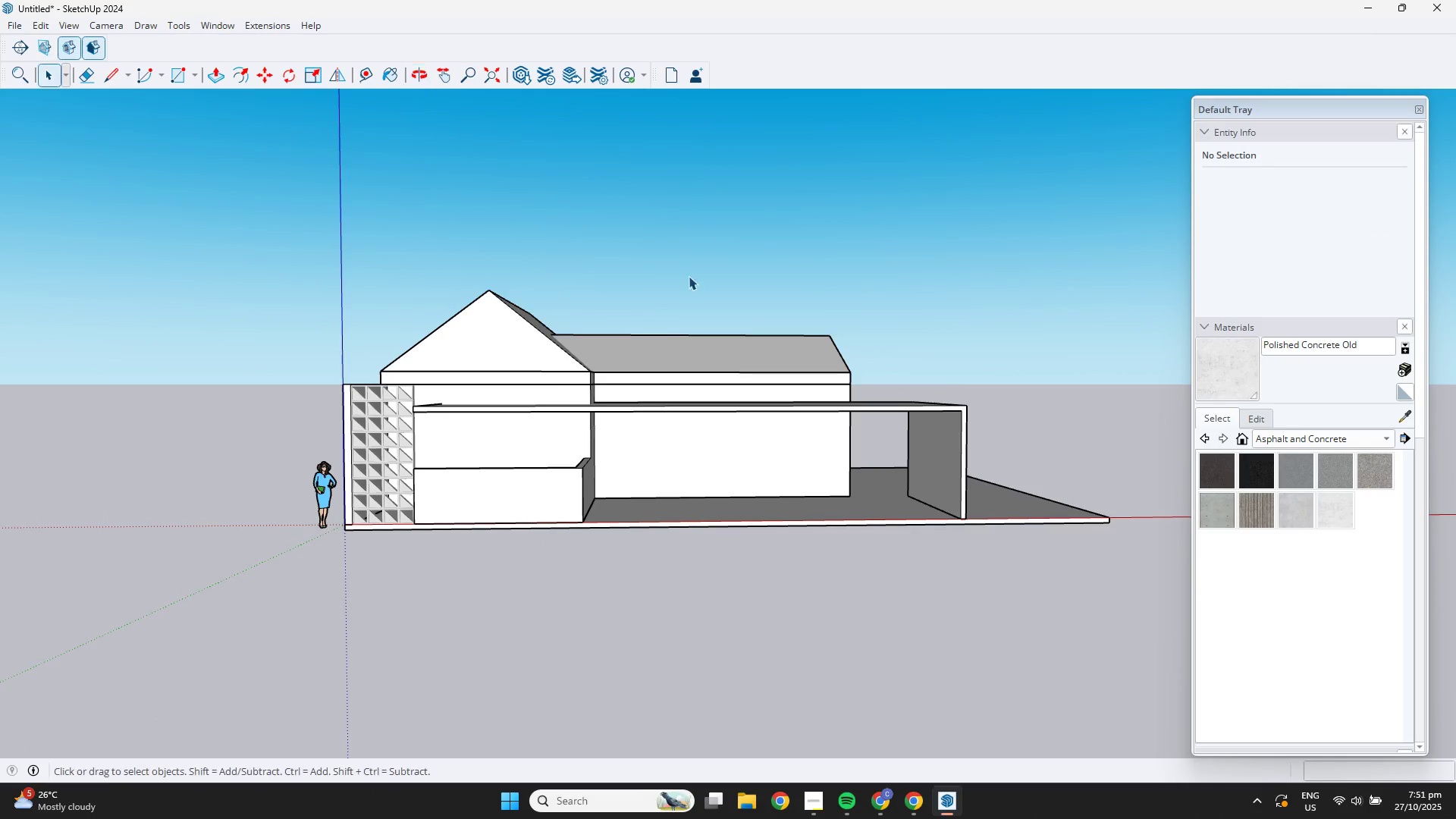 
scroll: coordinate [683, 466], scroll_direction: up, amount: 3.0
 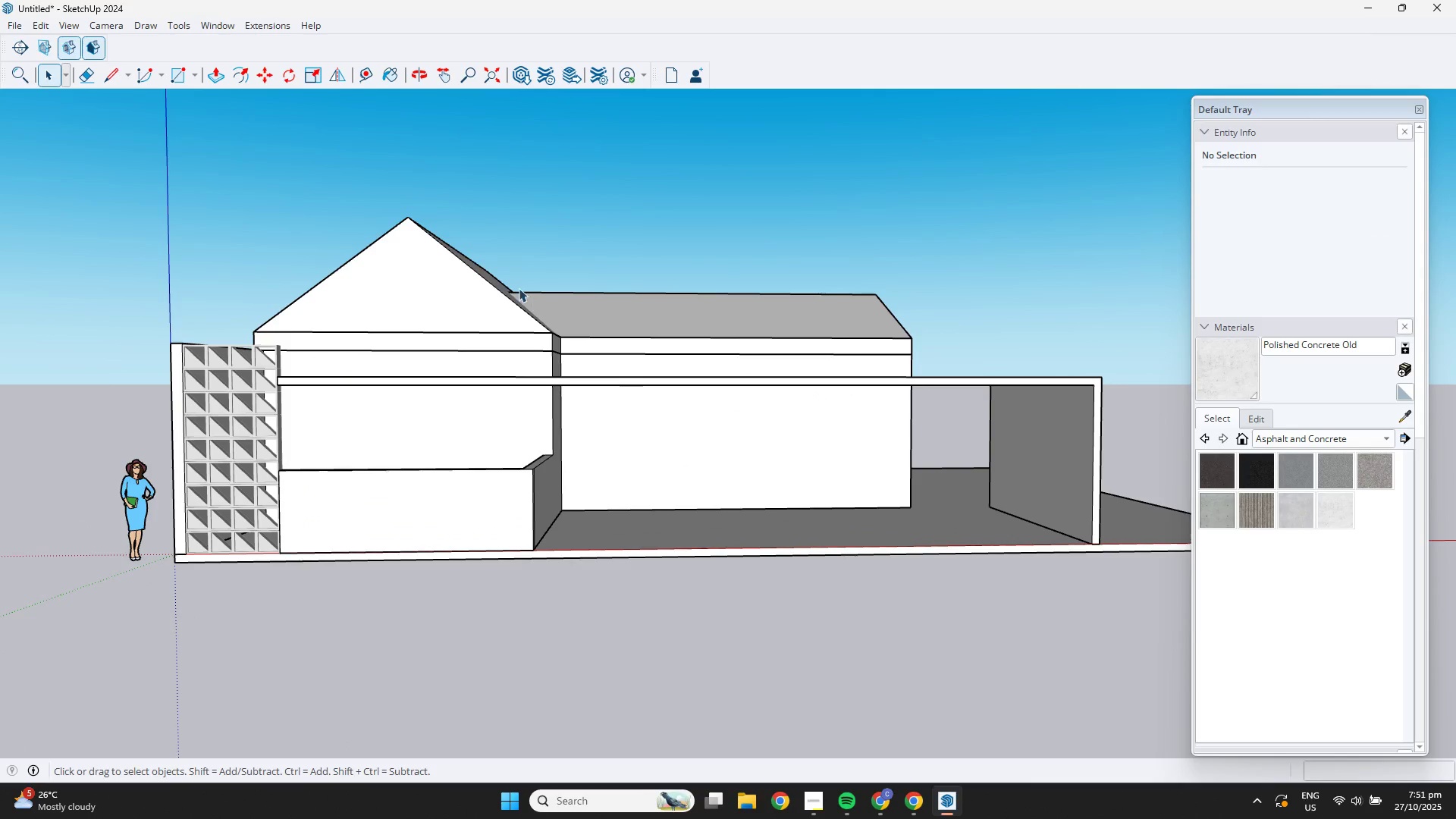 
scroll: coordinate [519, 288], scroll_direction: down, amount: 1.0
 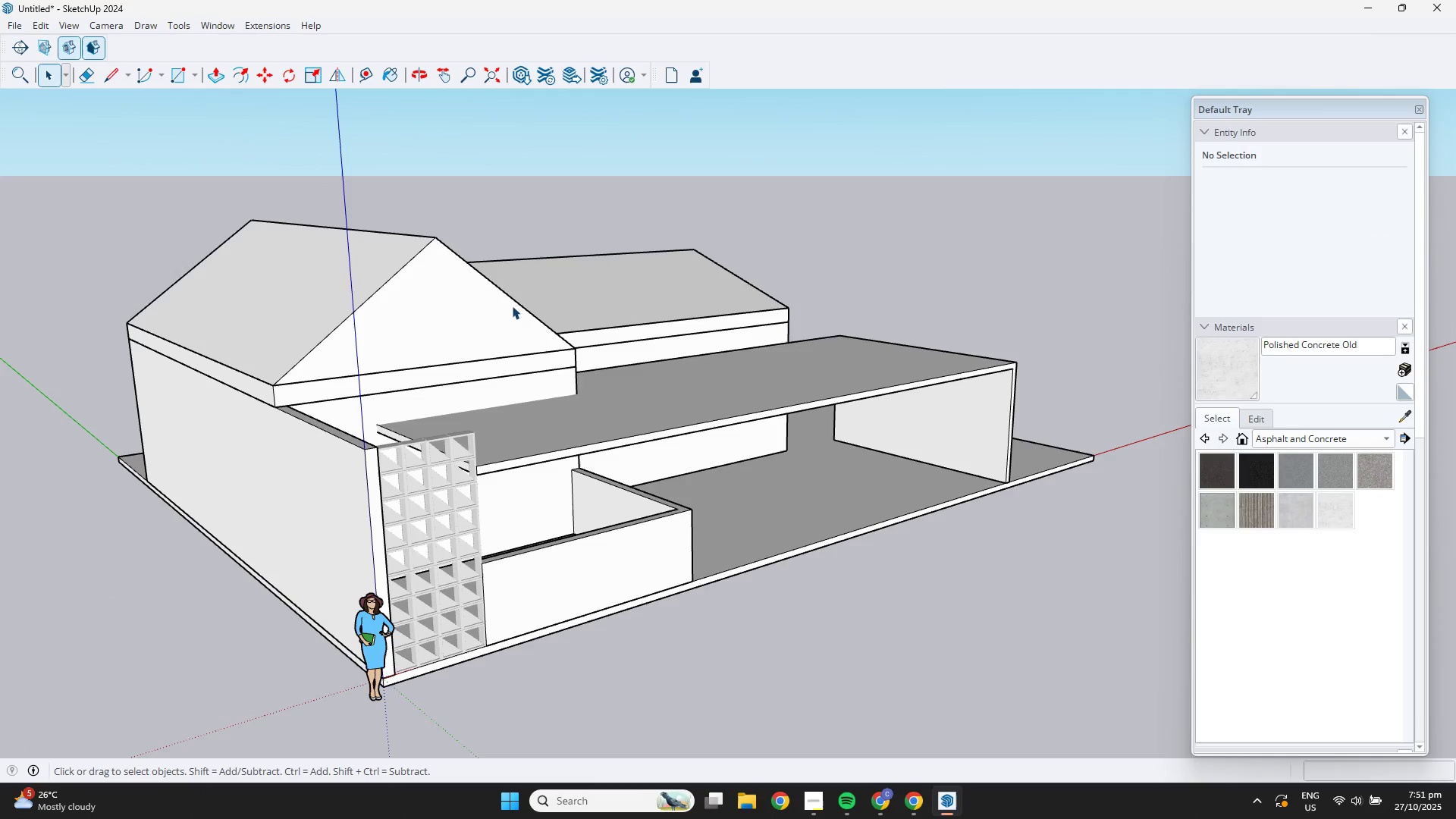 
double_click([350, 283])
 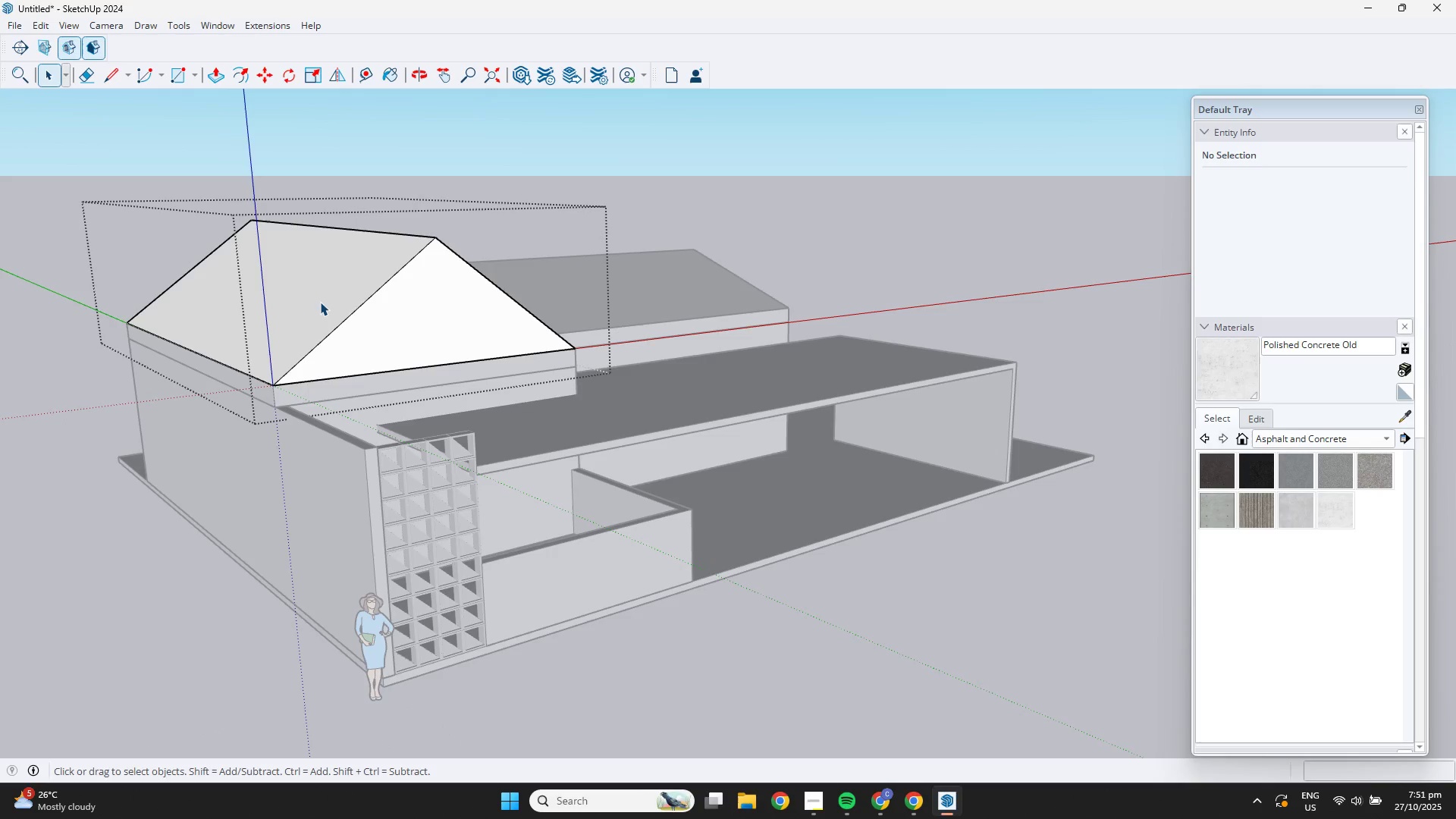 
triple_click([320, 302])
 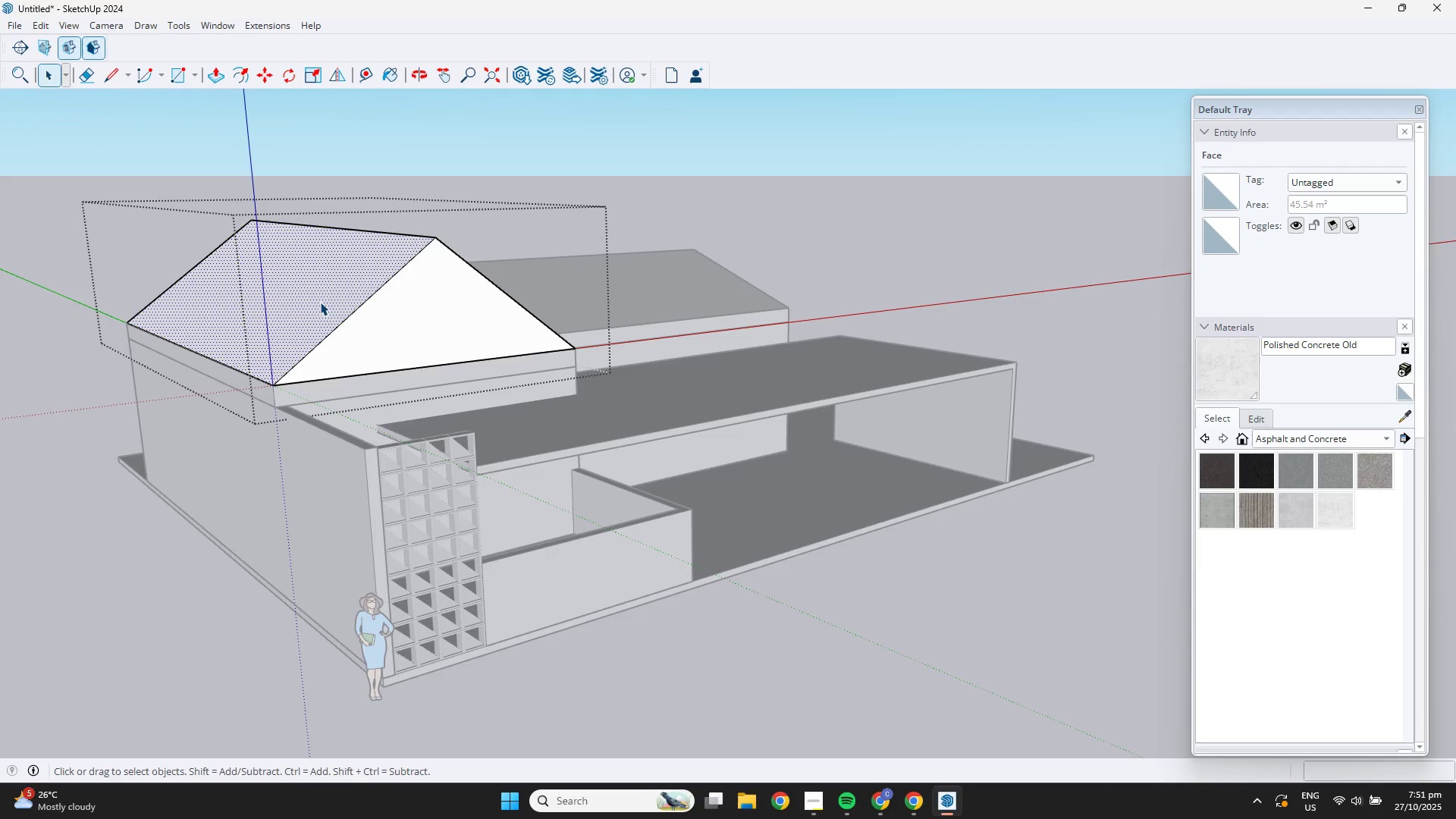 
key(P)
 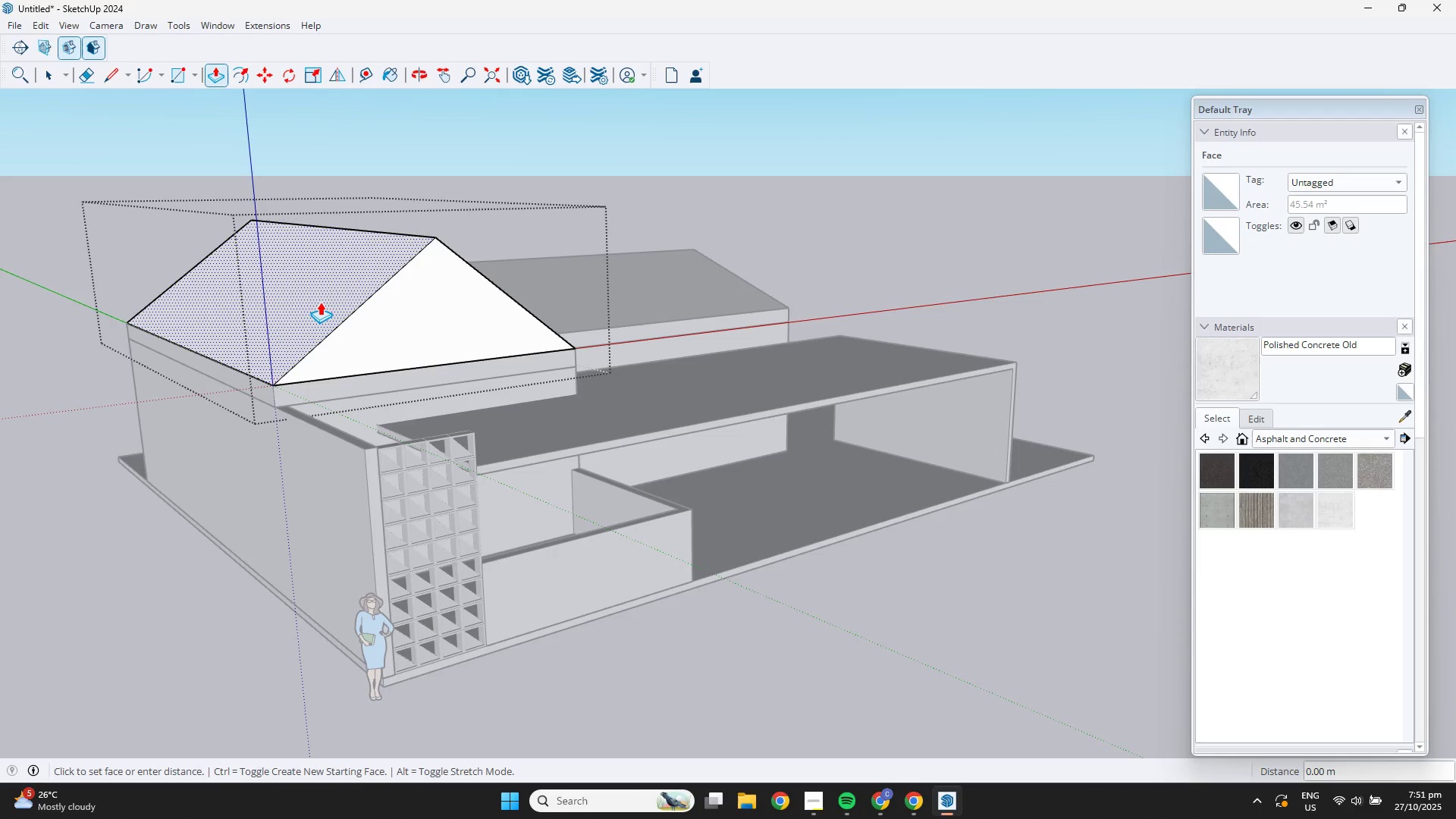 
left_click([320, 302])
 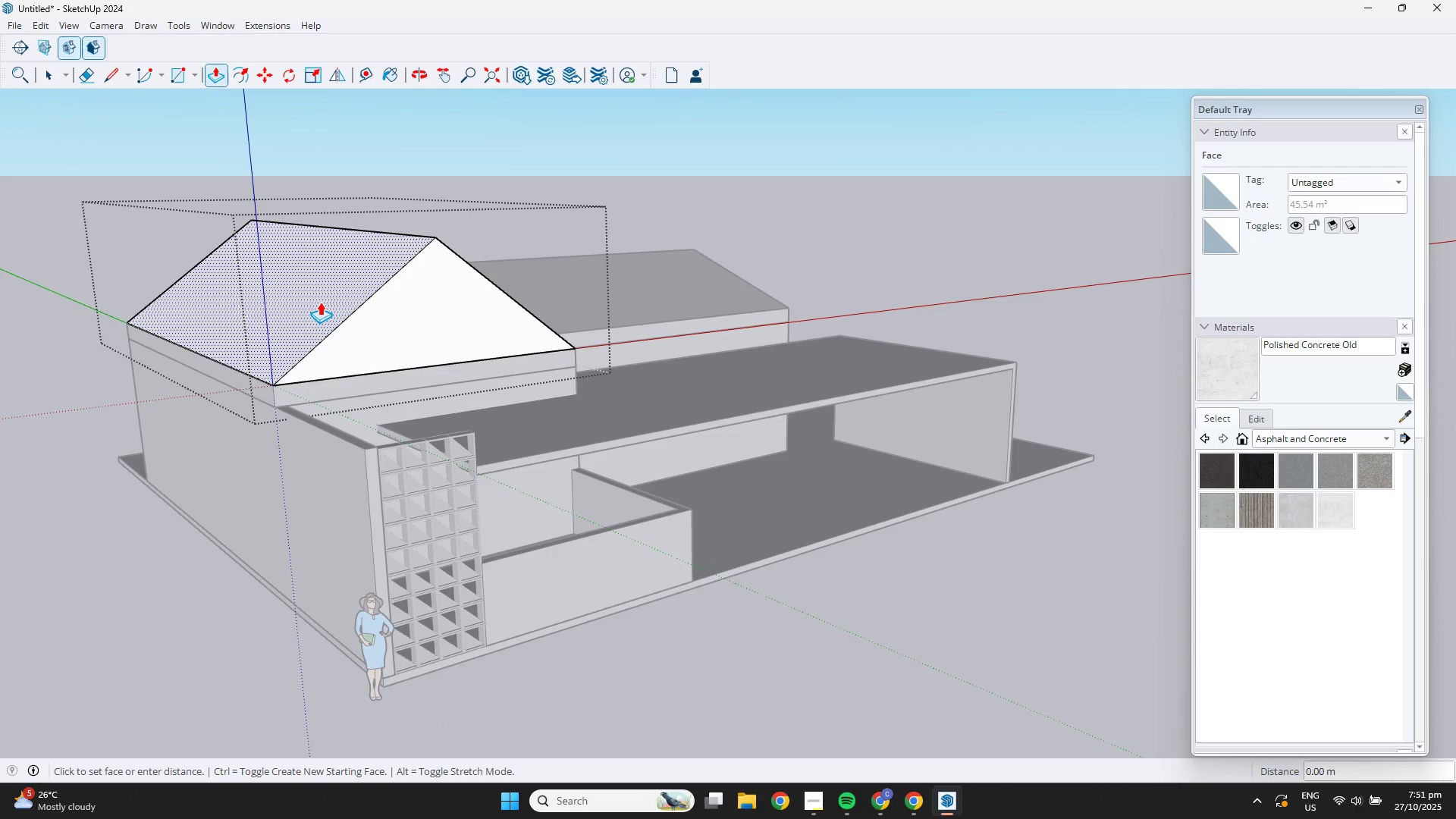 
key(Control+ControlLeft)
 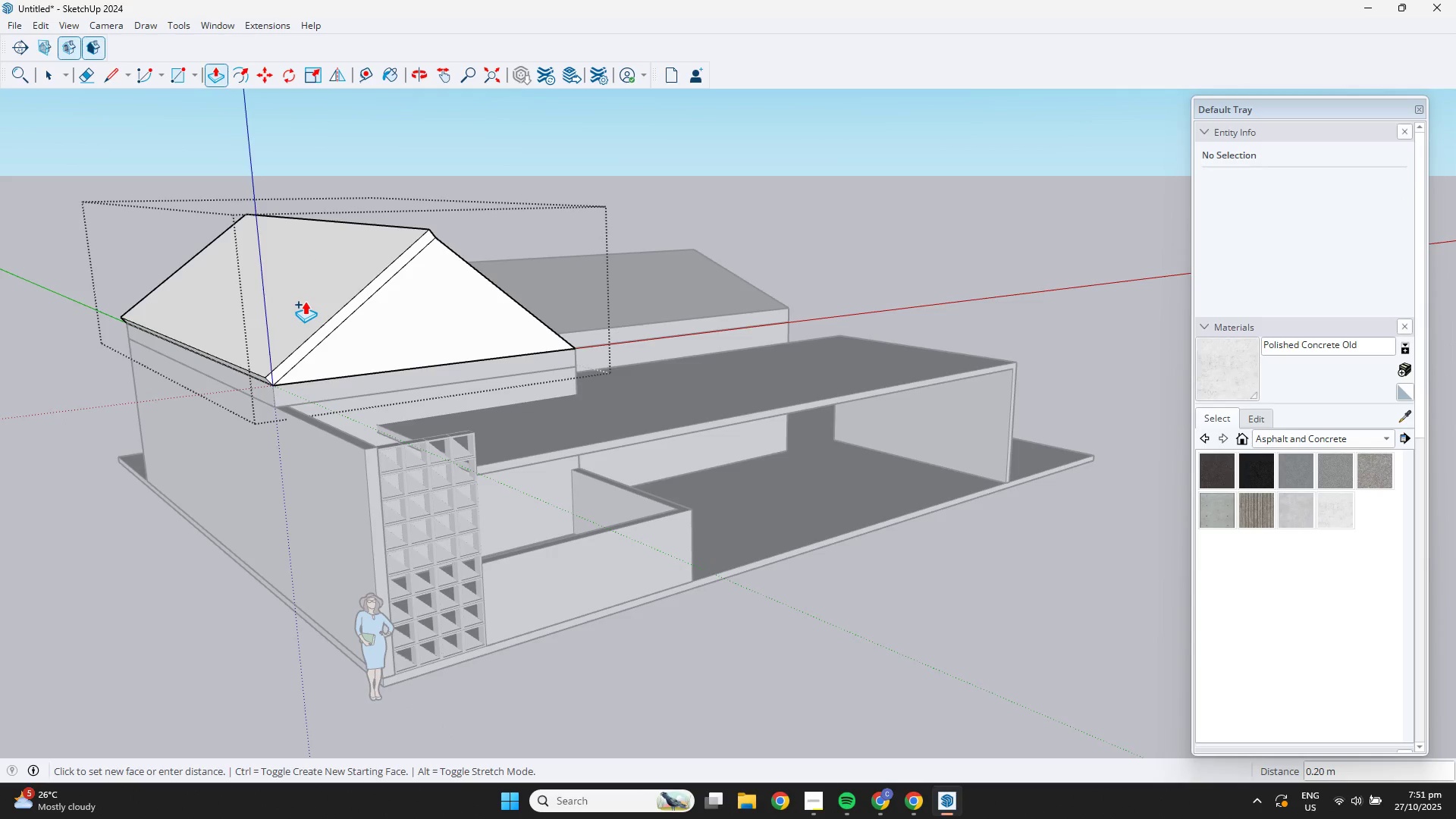 
key(NumpadDecimal)
 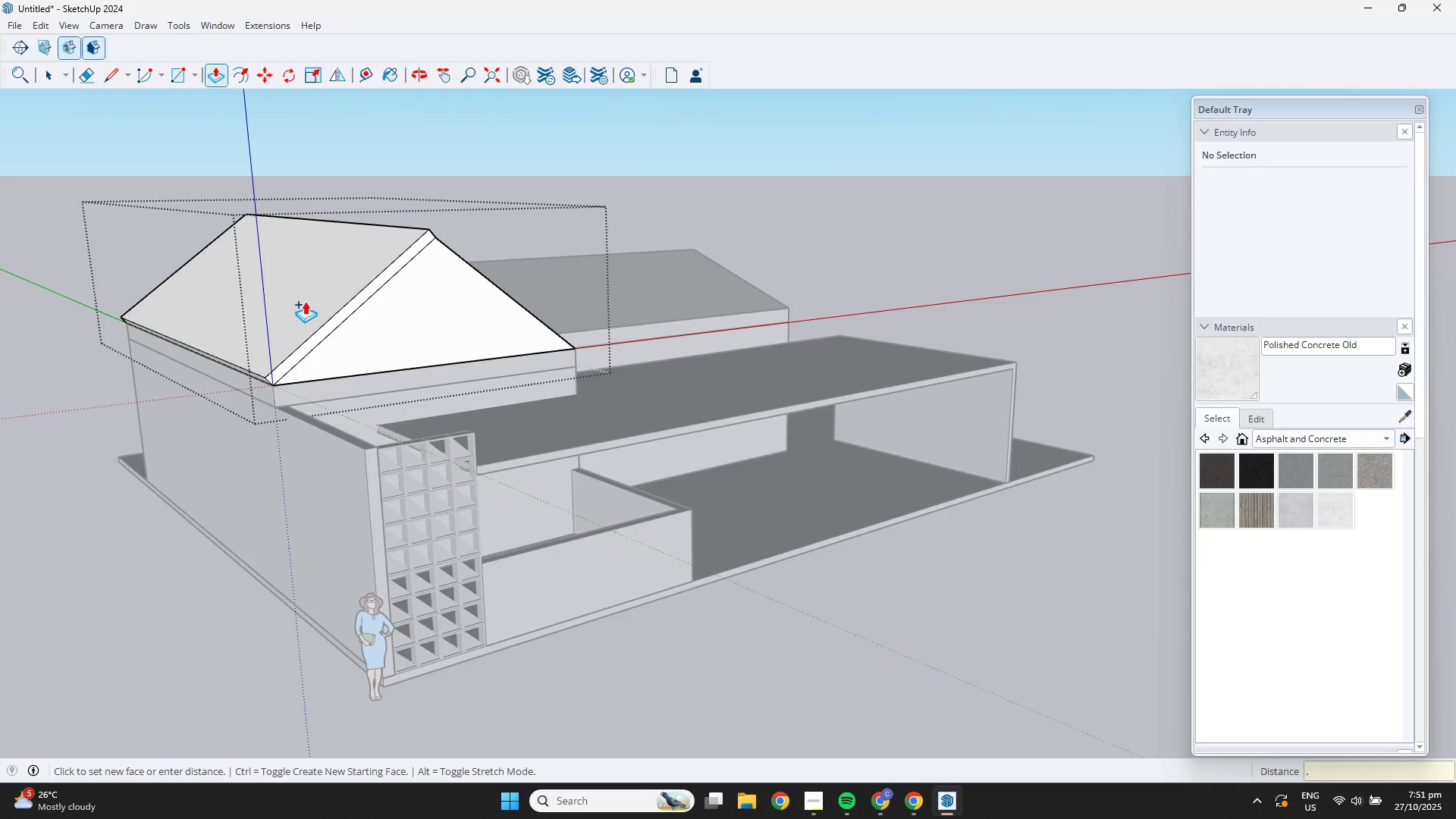 
key(Numpad1)
 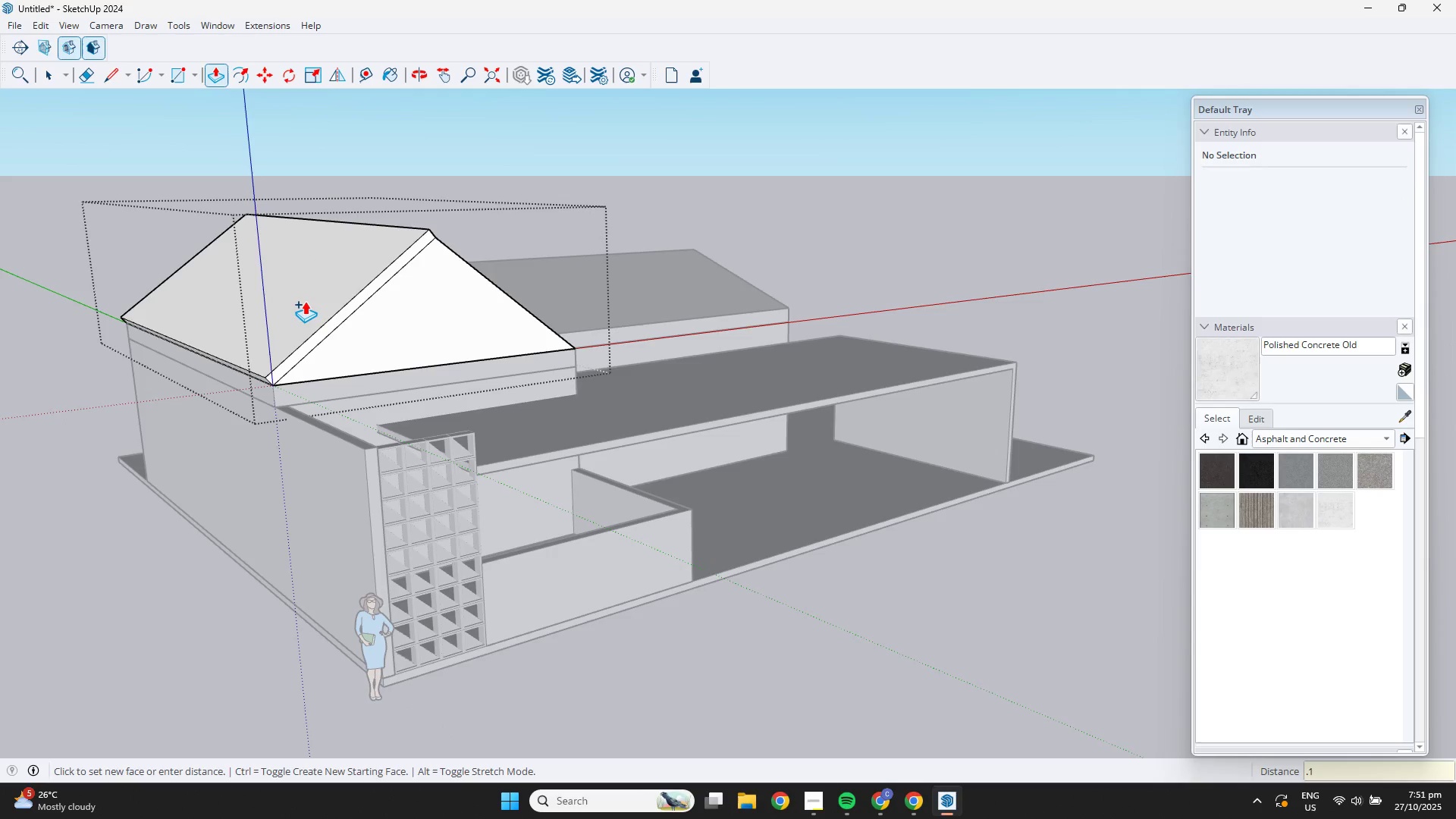 
key(NumpadEnter)
 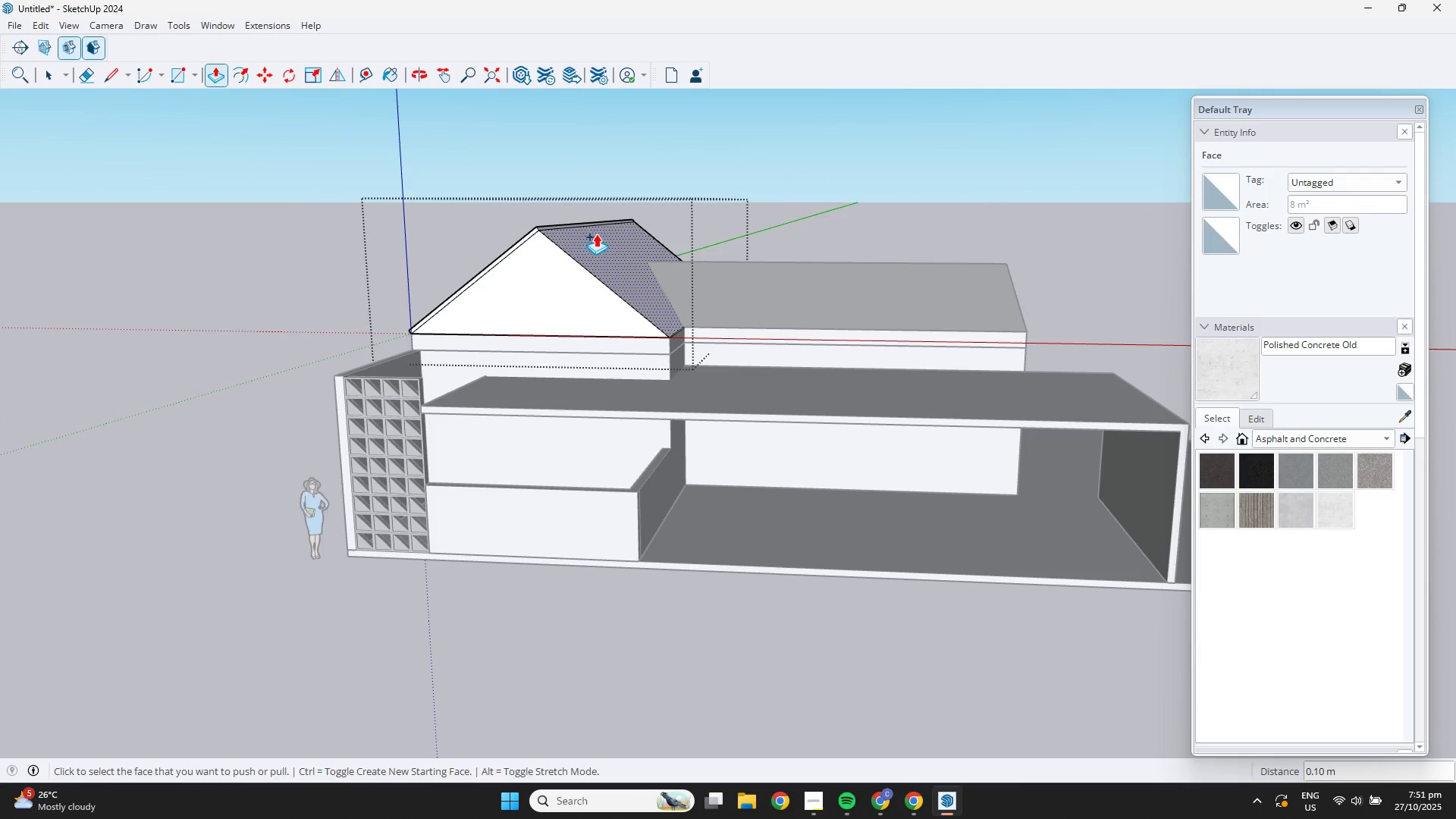 
double_click([613, 239])
 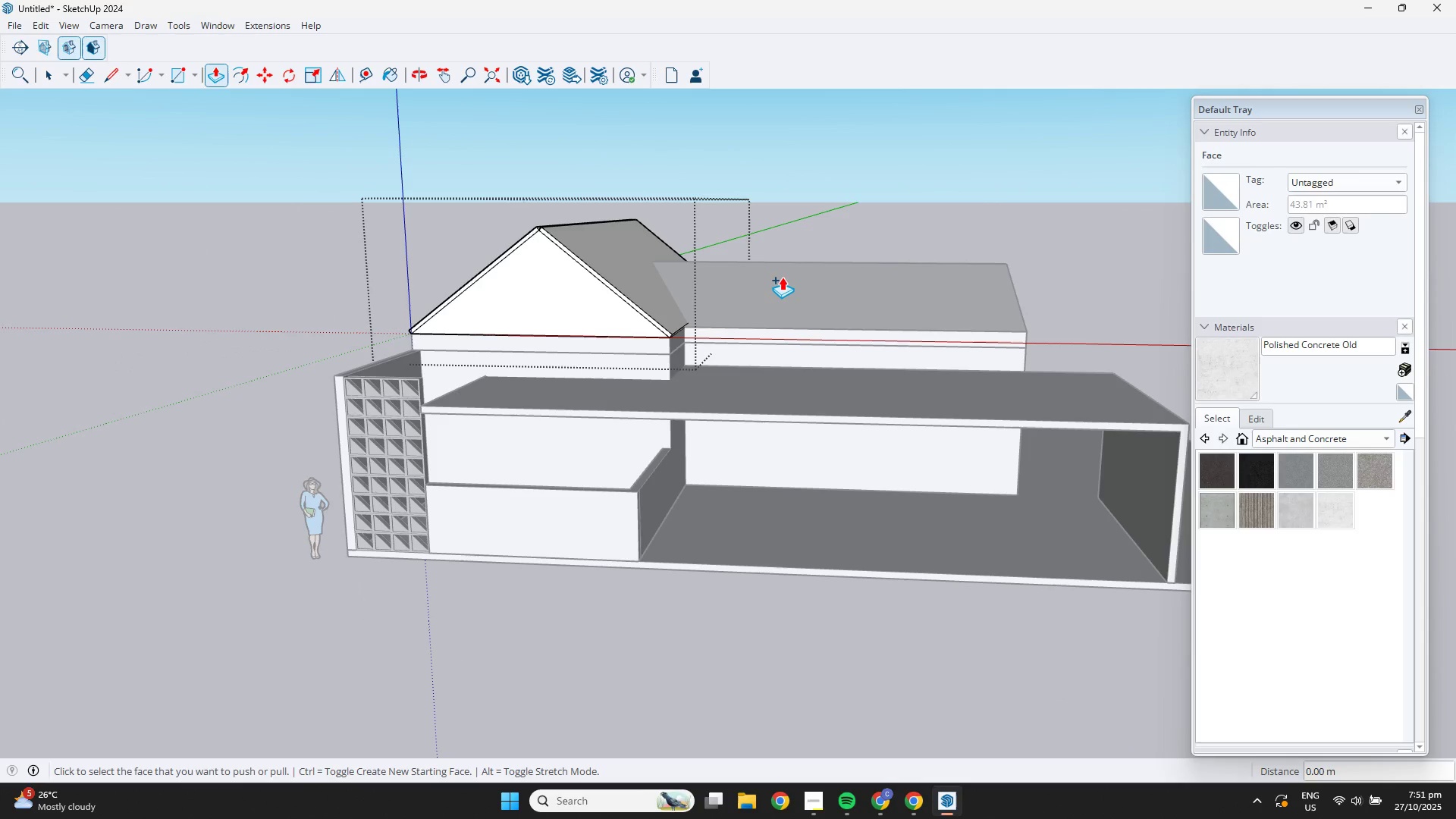 
key(Space)
 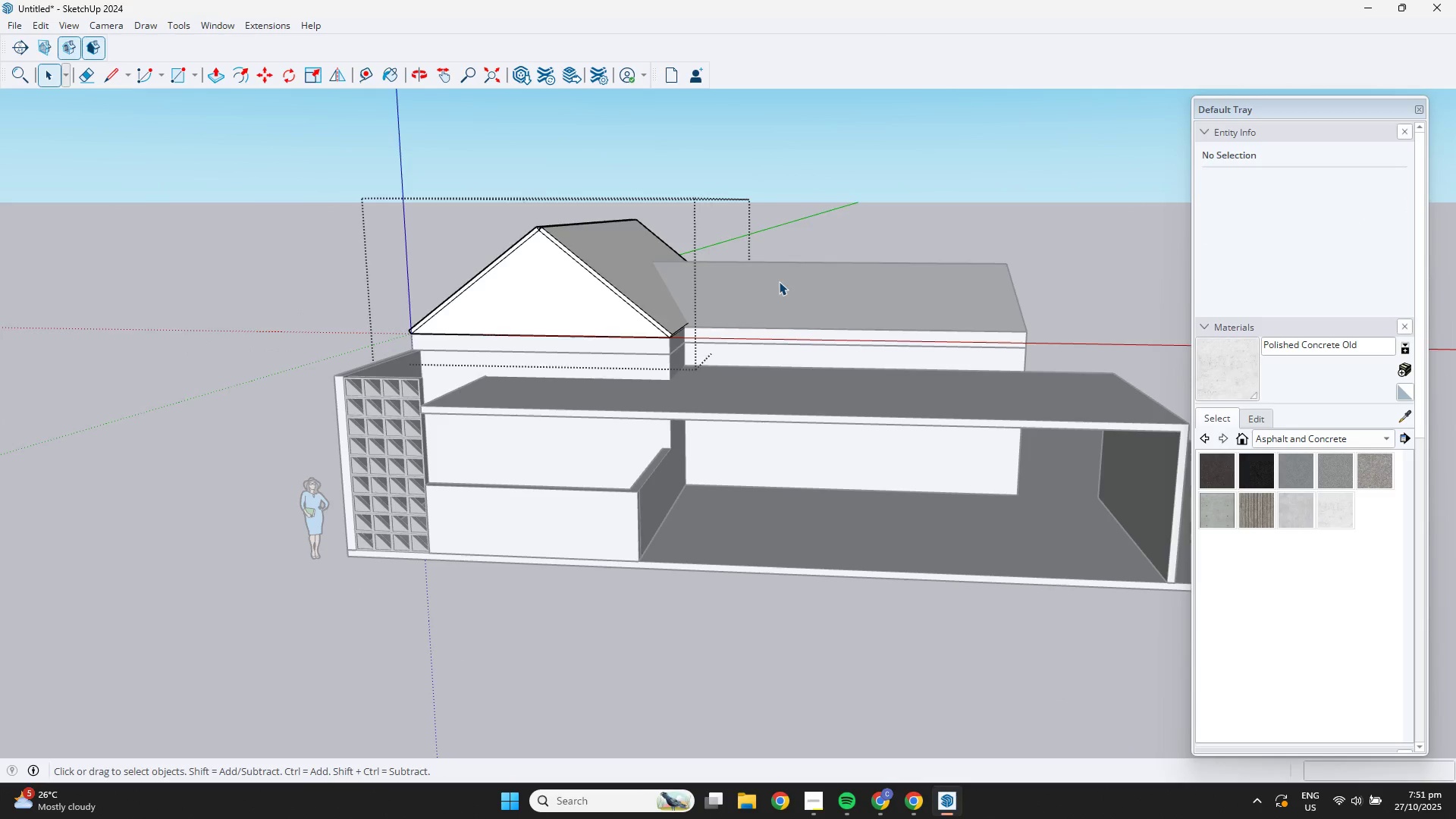 
double_click([779, 281])
 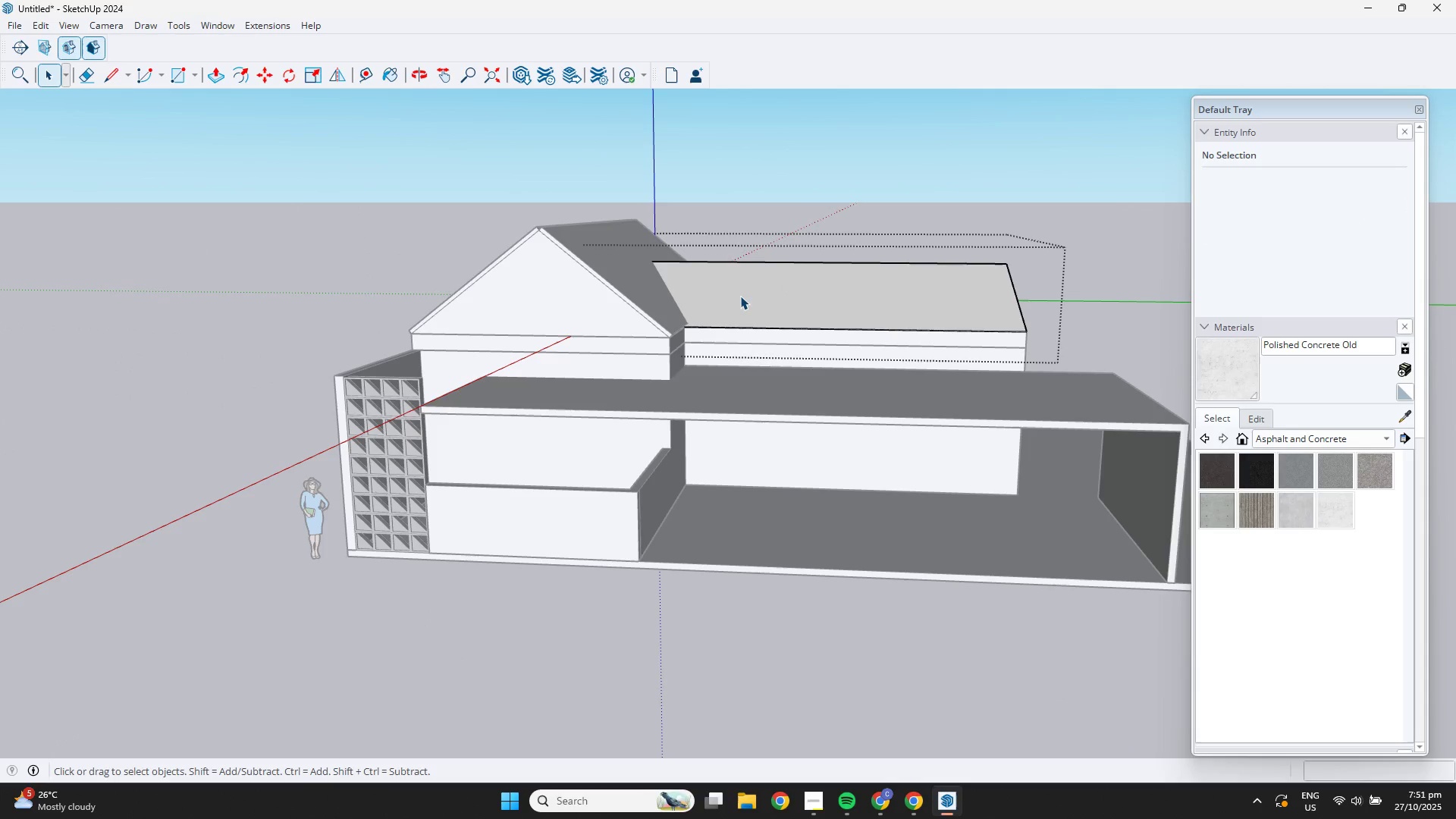 
left_click([740, 296])
 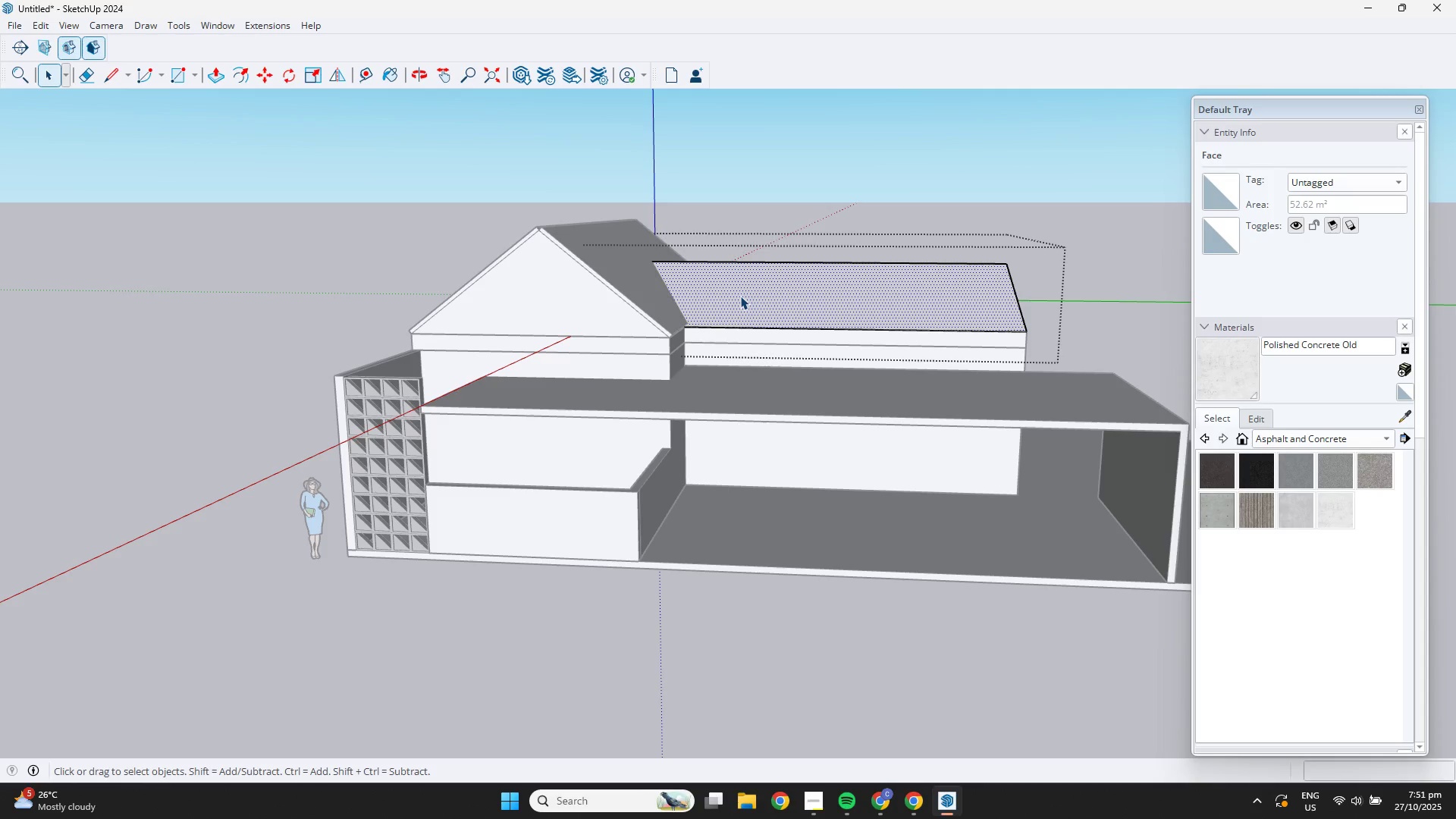 
scroll: coordinate [643, 318], scroll_direction: up, amount: 5.0
 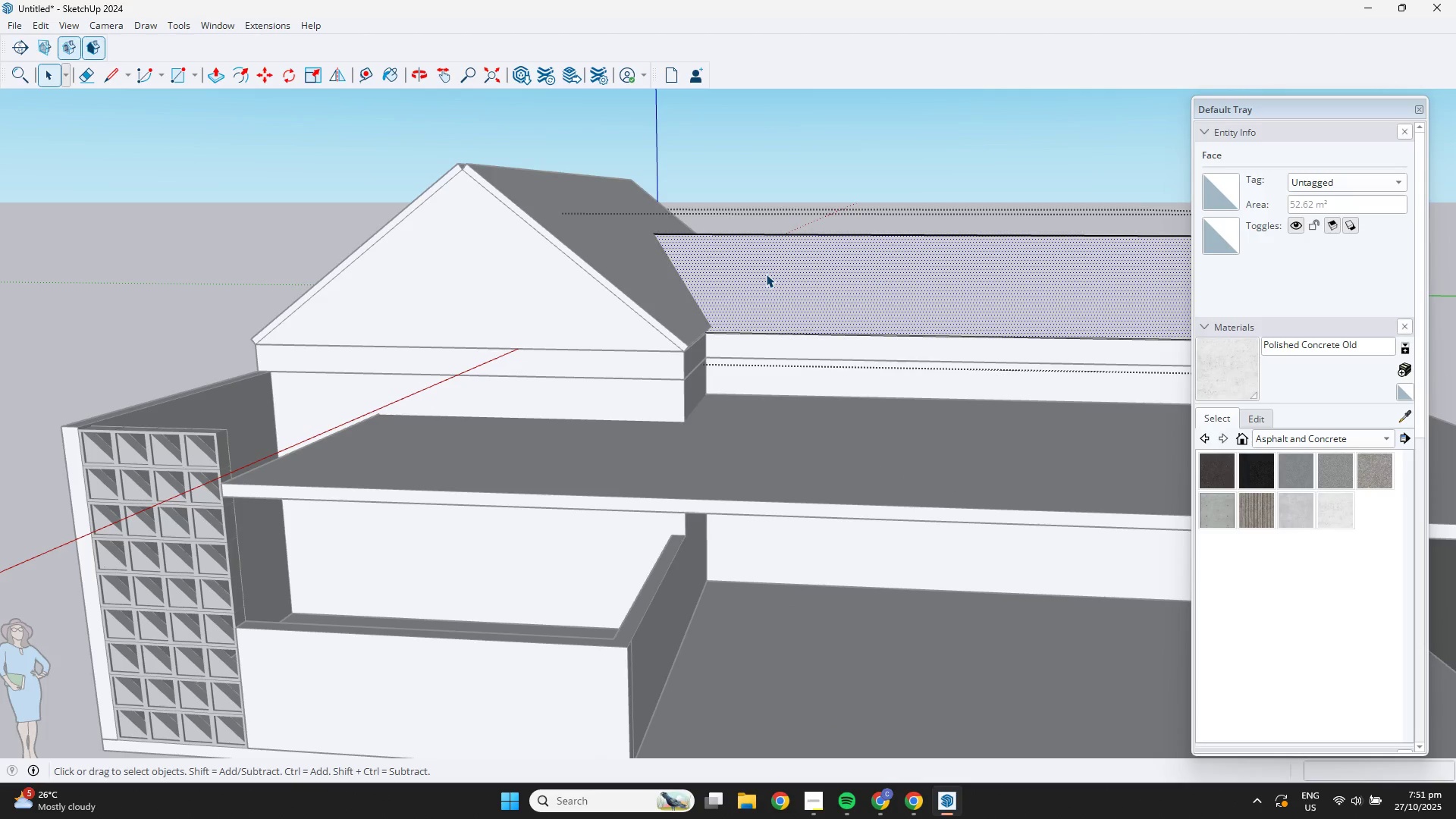 
double_click([766, 274])
 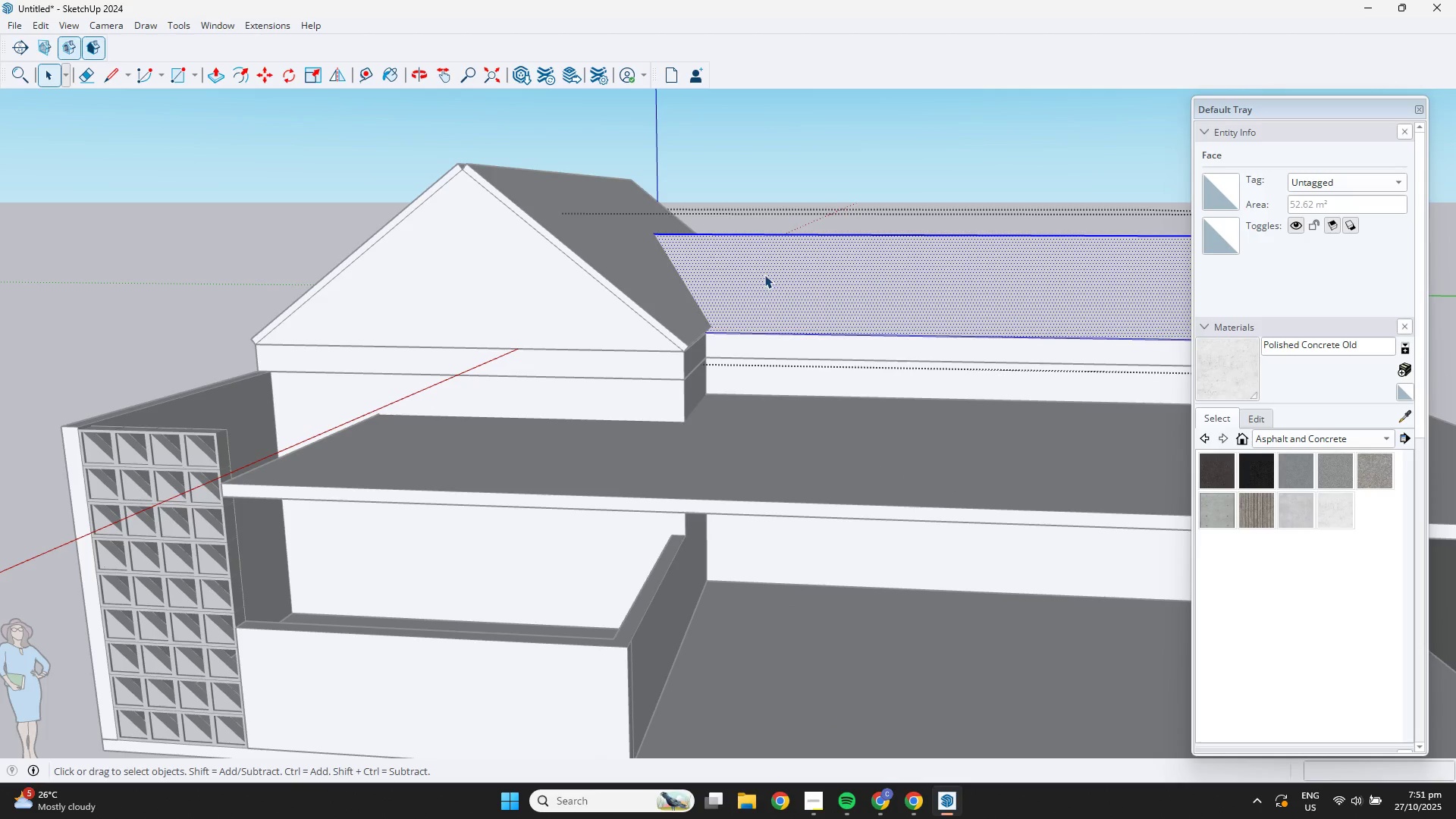 
scroll: coordinate [717, 347], scroll_direction: down, amount: 5.0
 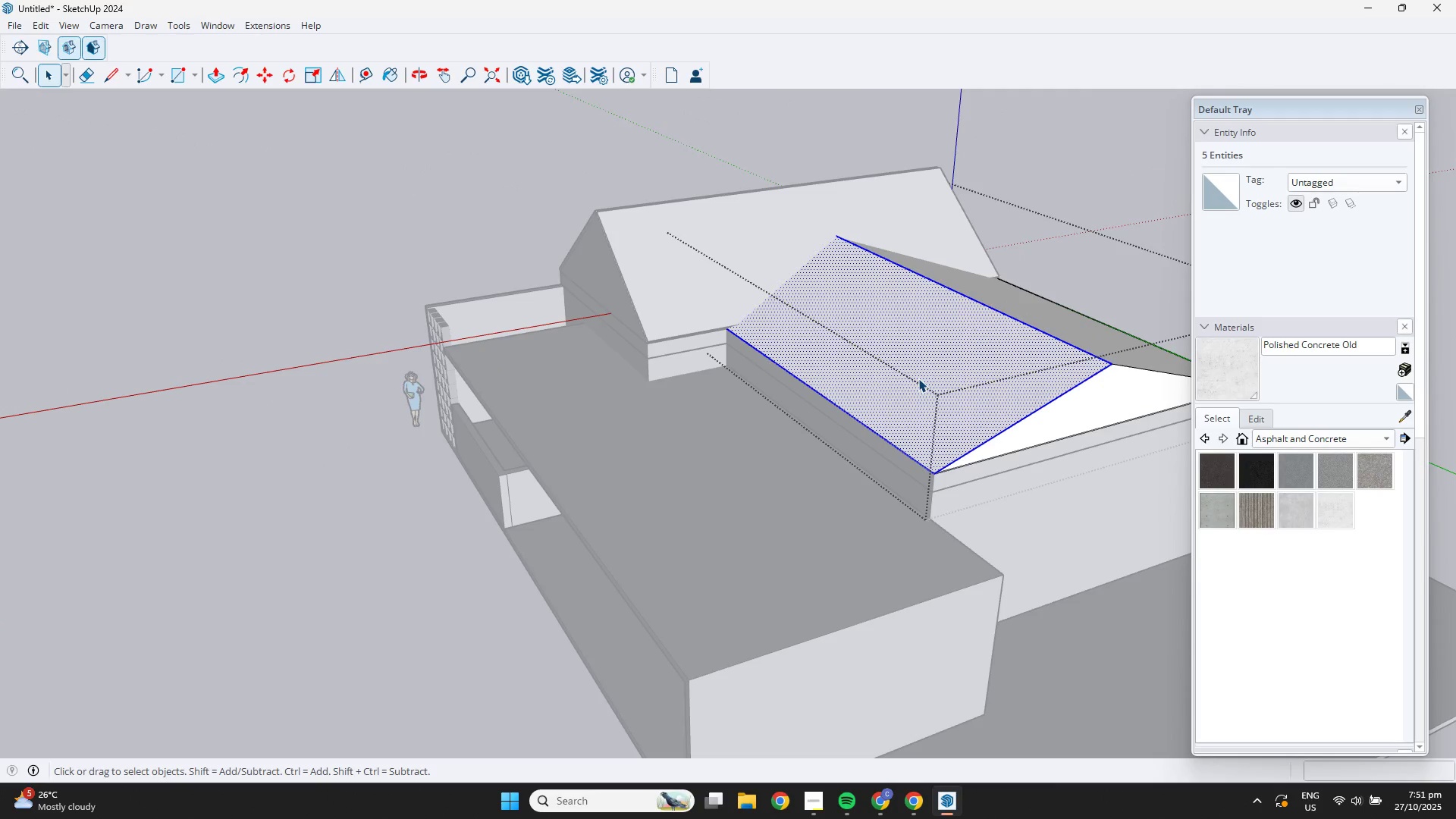 
key(P)
 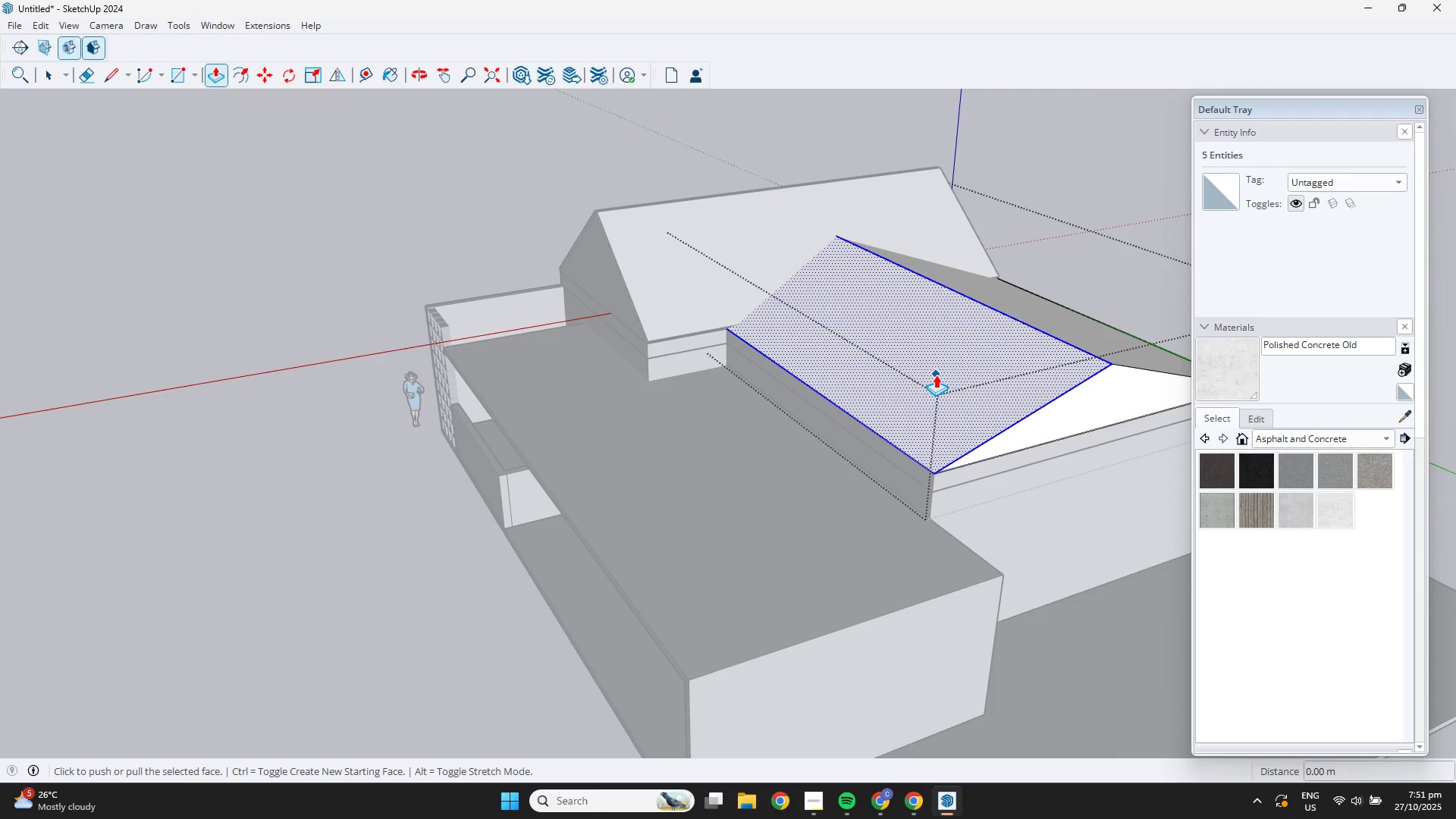 
left_click([936, 375])
 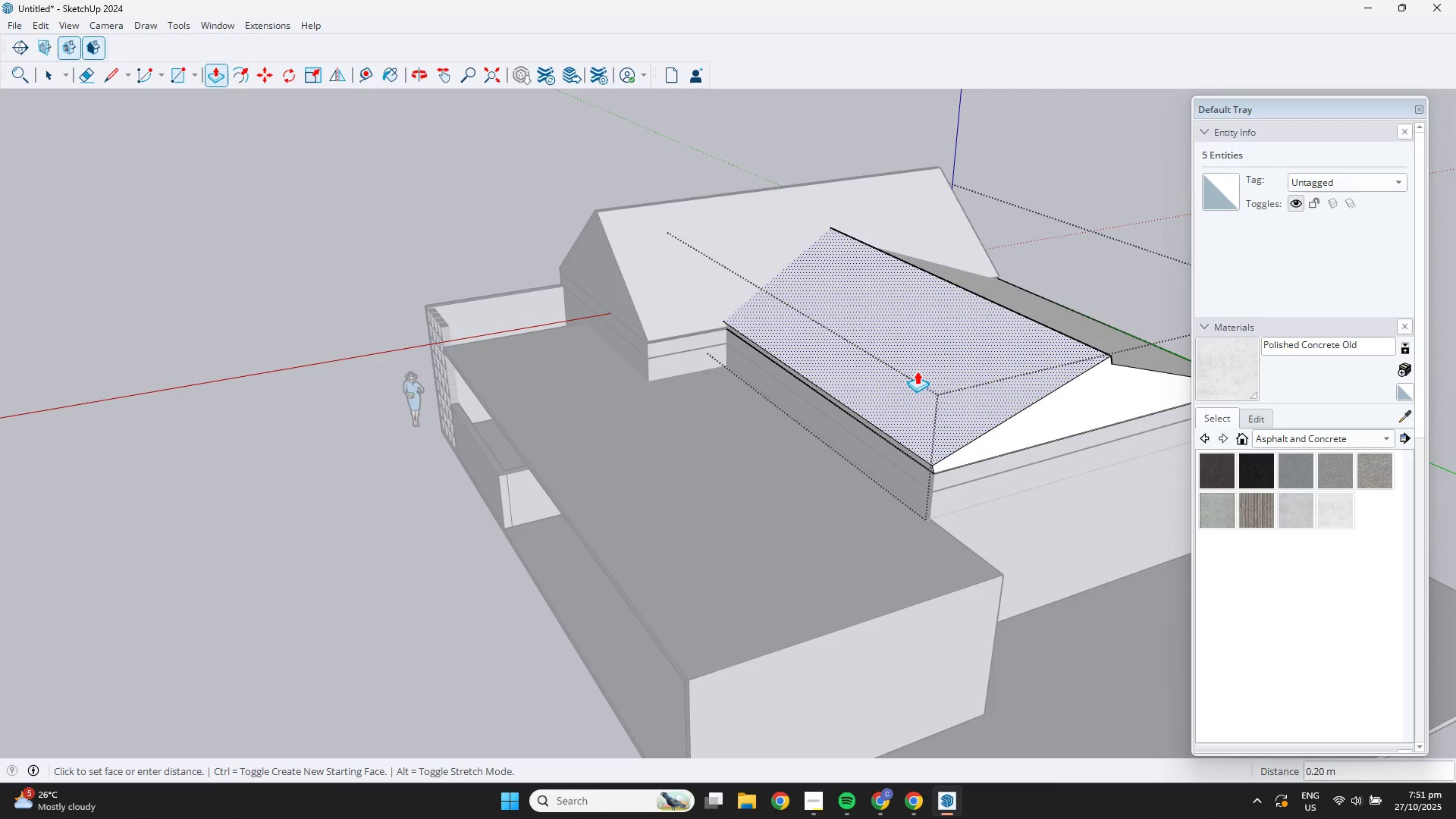 
key(Control+ControlLeft)
 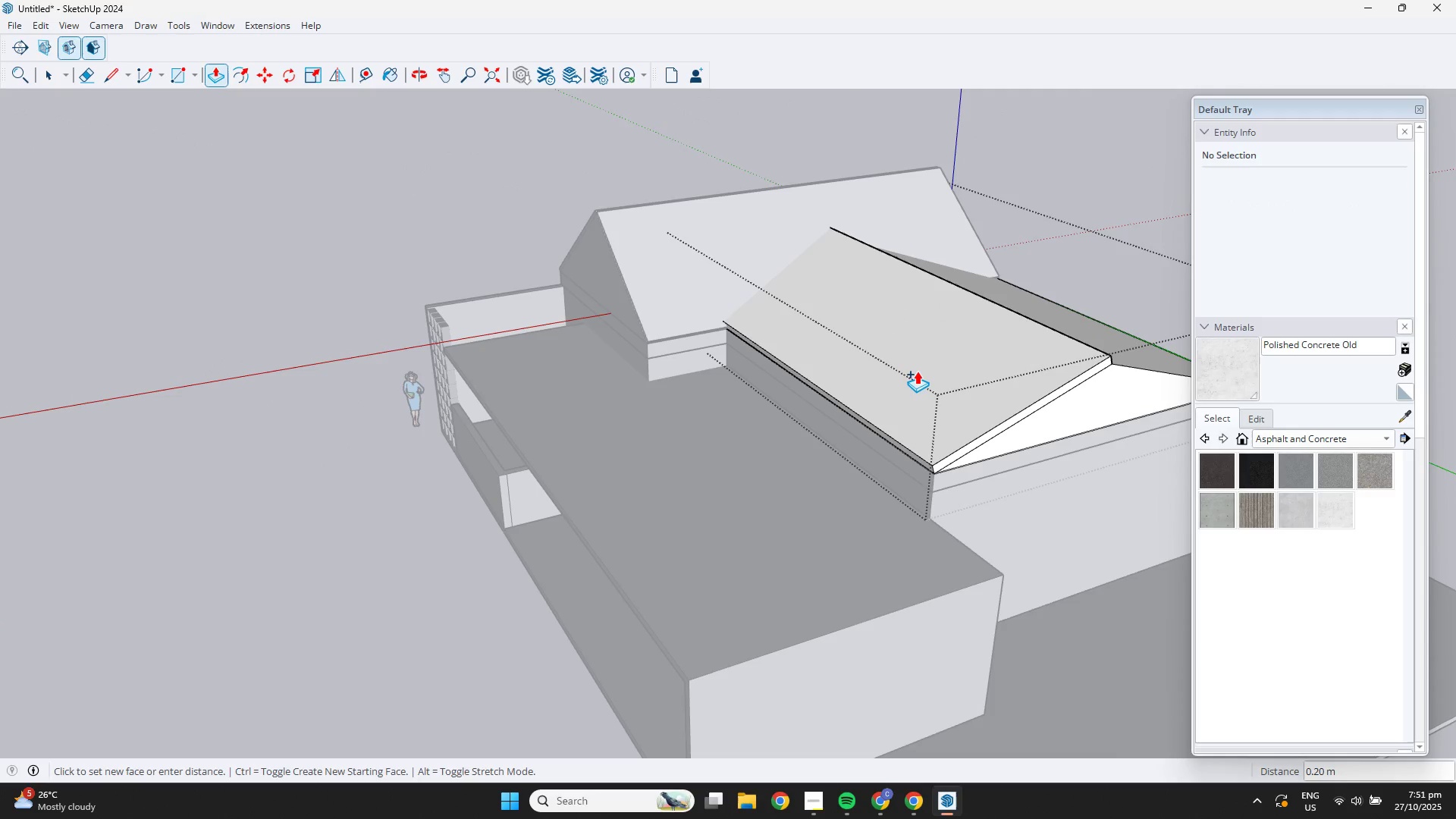 
key(NumpadDecimal)
 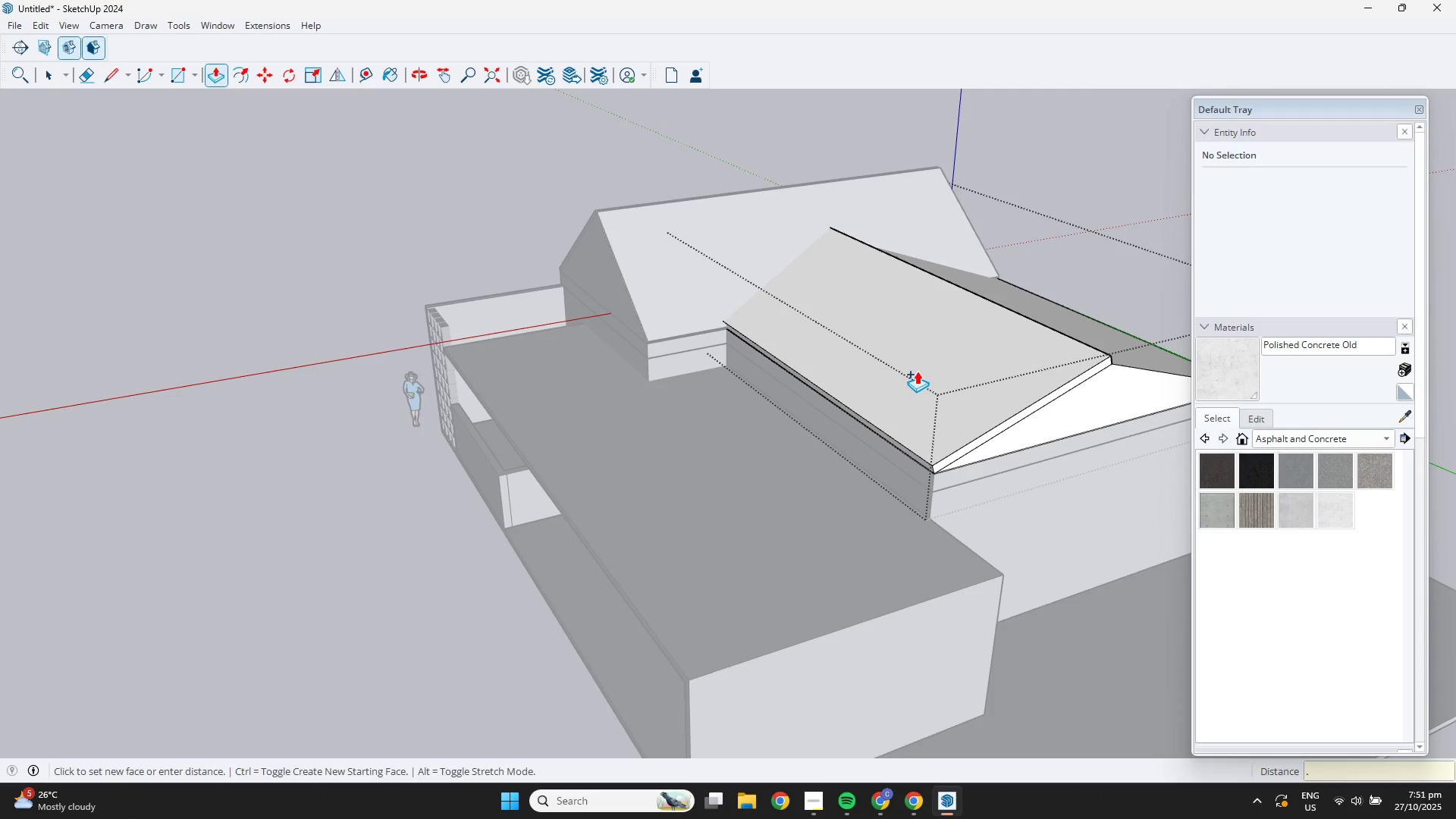 
key(Numpad1)
 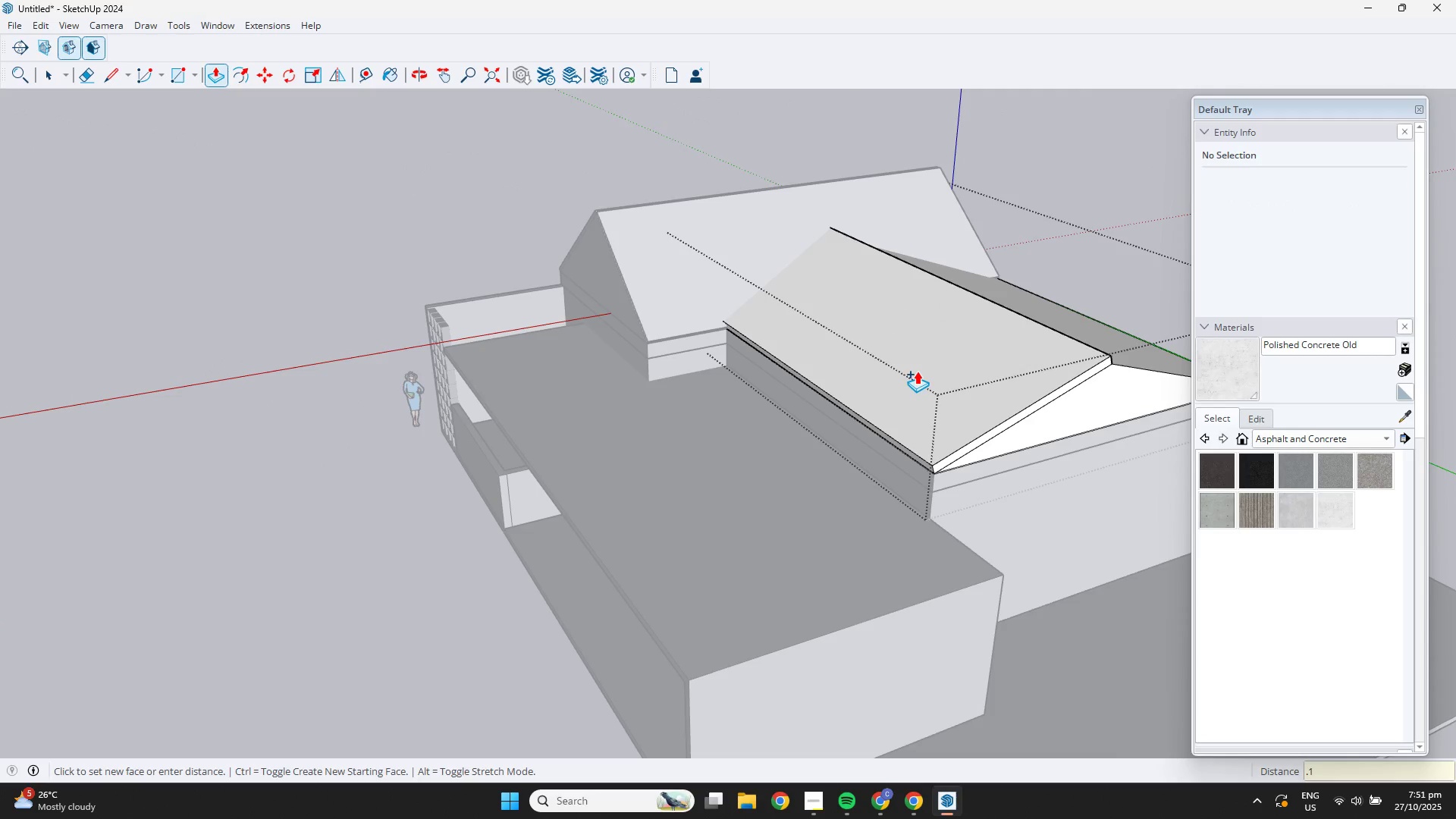 
key(NumpadEnter)
 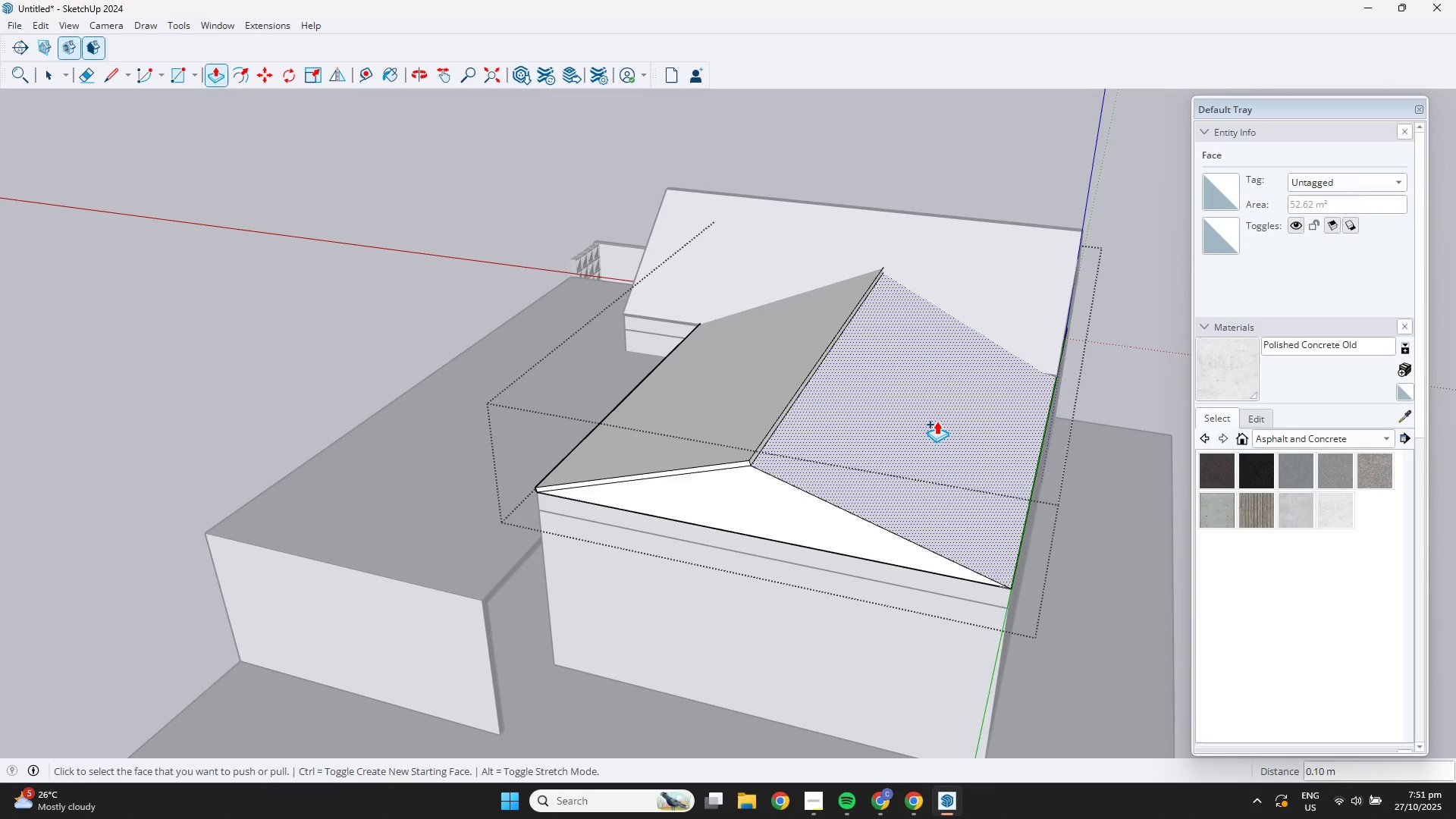 
double_click([937, 421])
 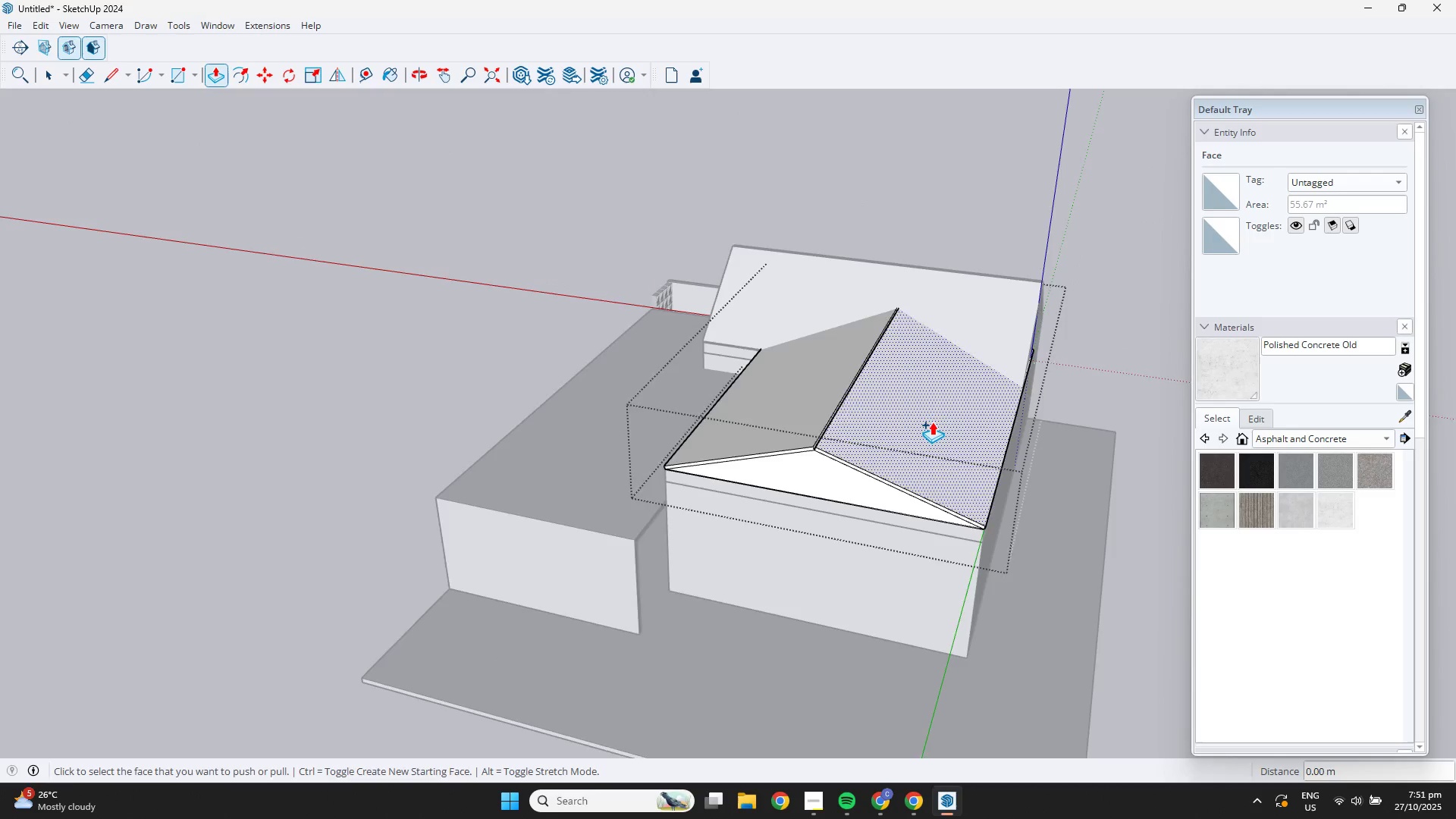 
scroll: coordinate [931, 422], scroll_direction: down, amount: 5.0
 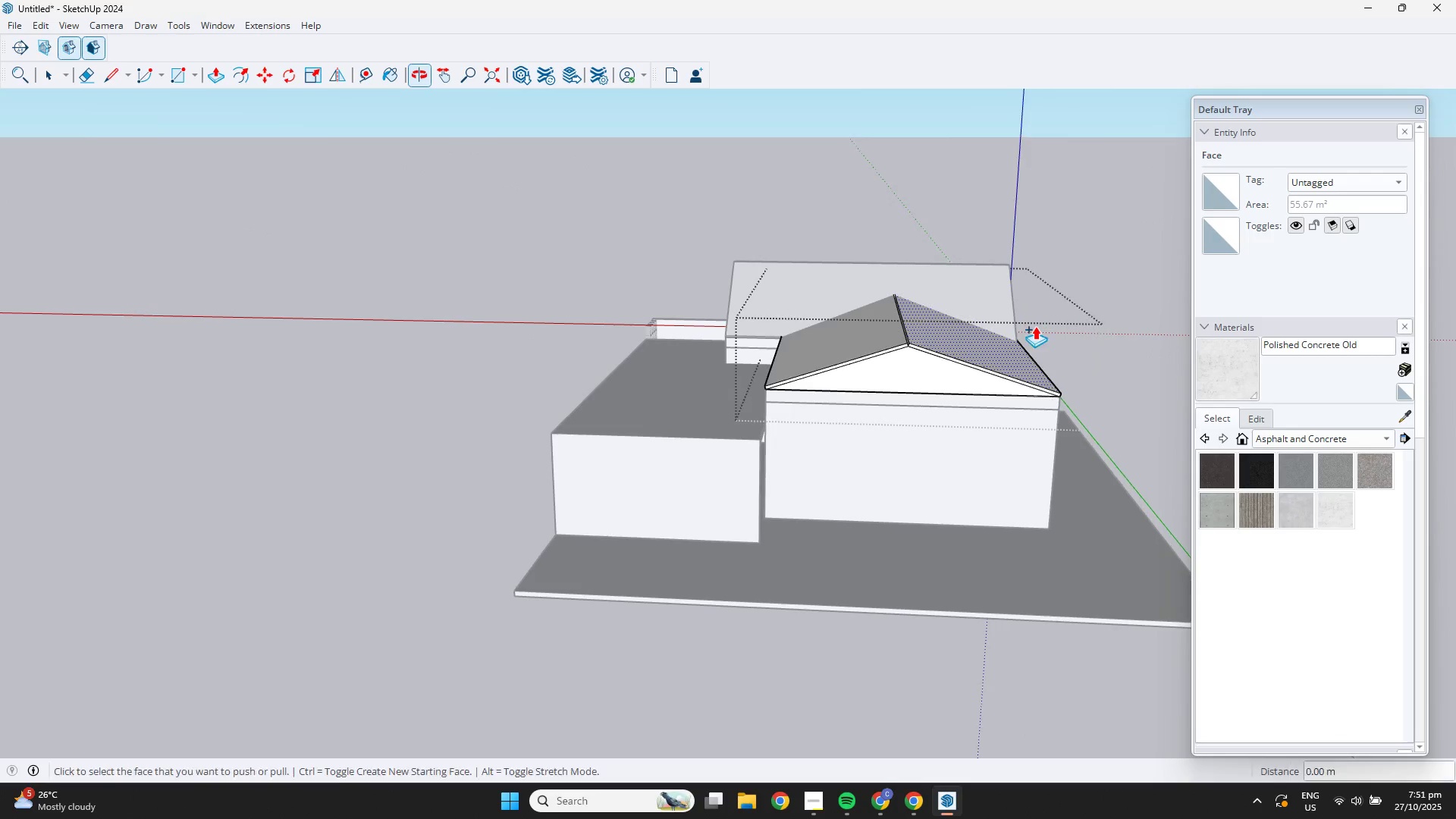 
key(Space)
 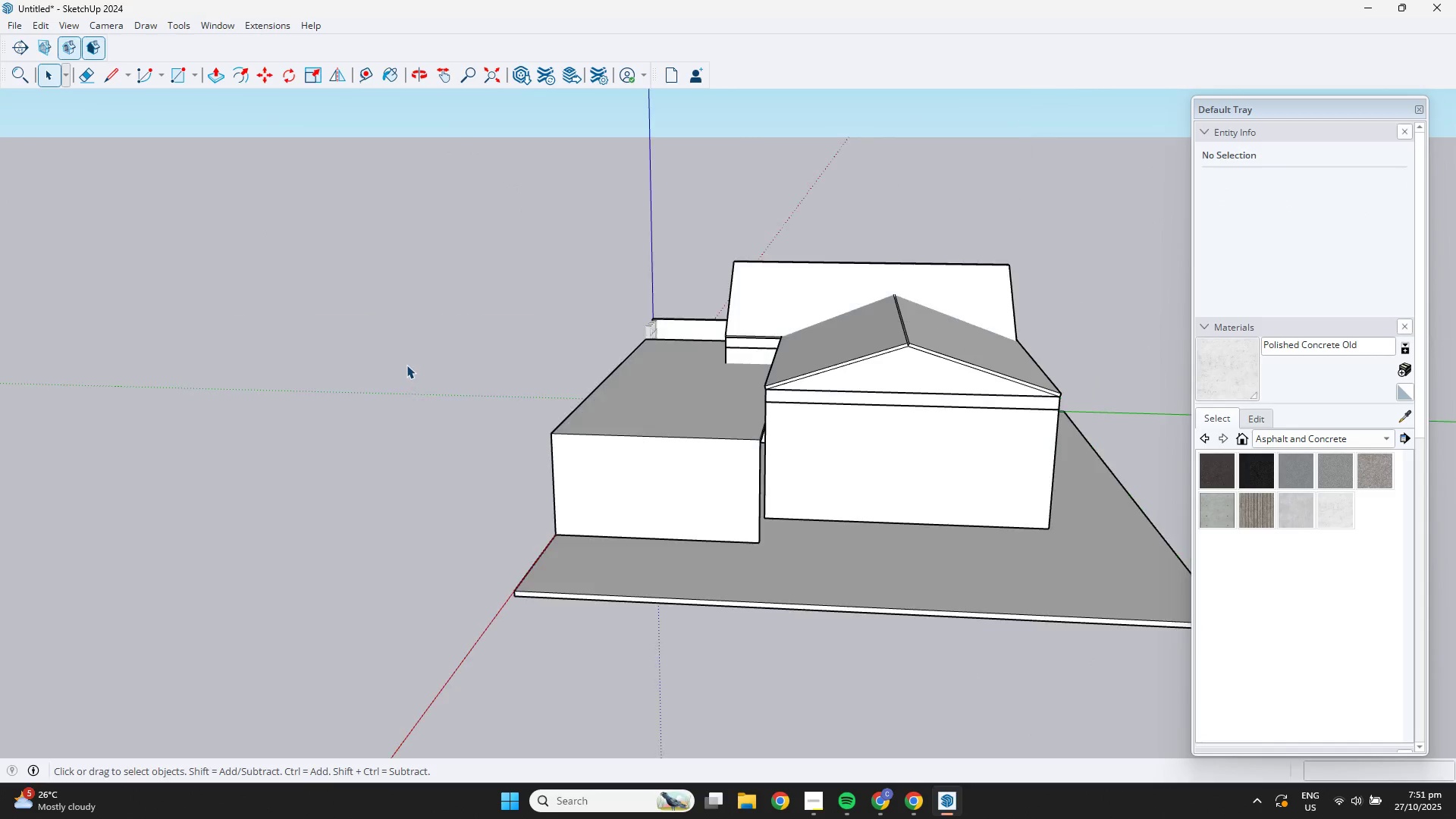 
scroll: coordinate [537, 355], scroll_direction: down, amount: 2.0
 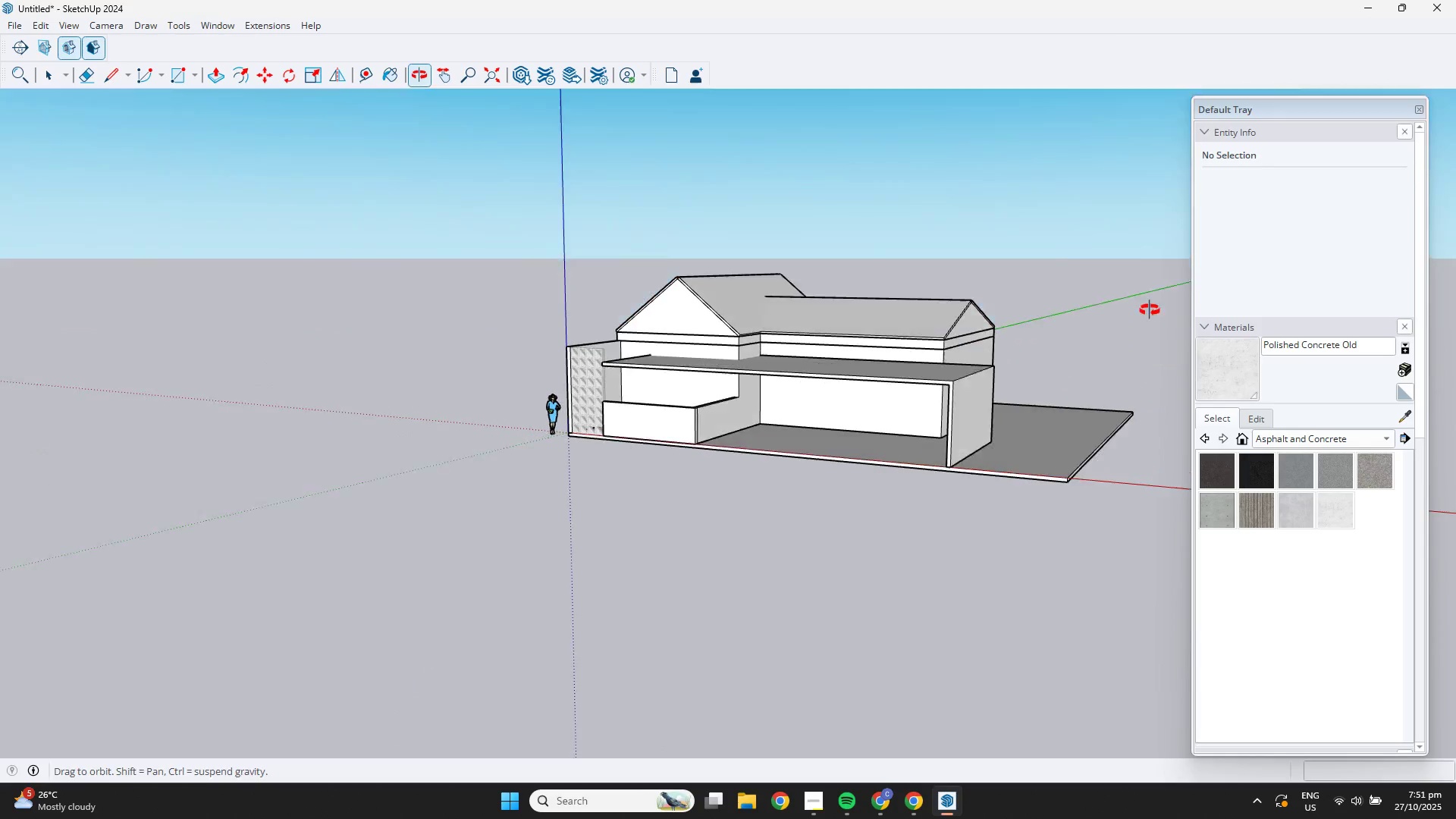 
scroll: coordinate [649, 245], scroll_direction: up, amount: 19.0
 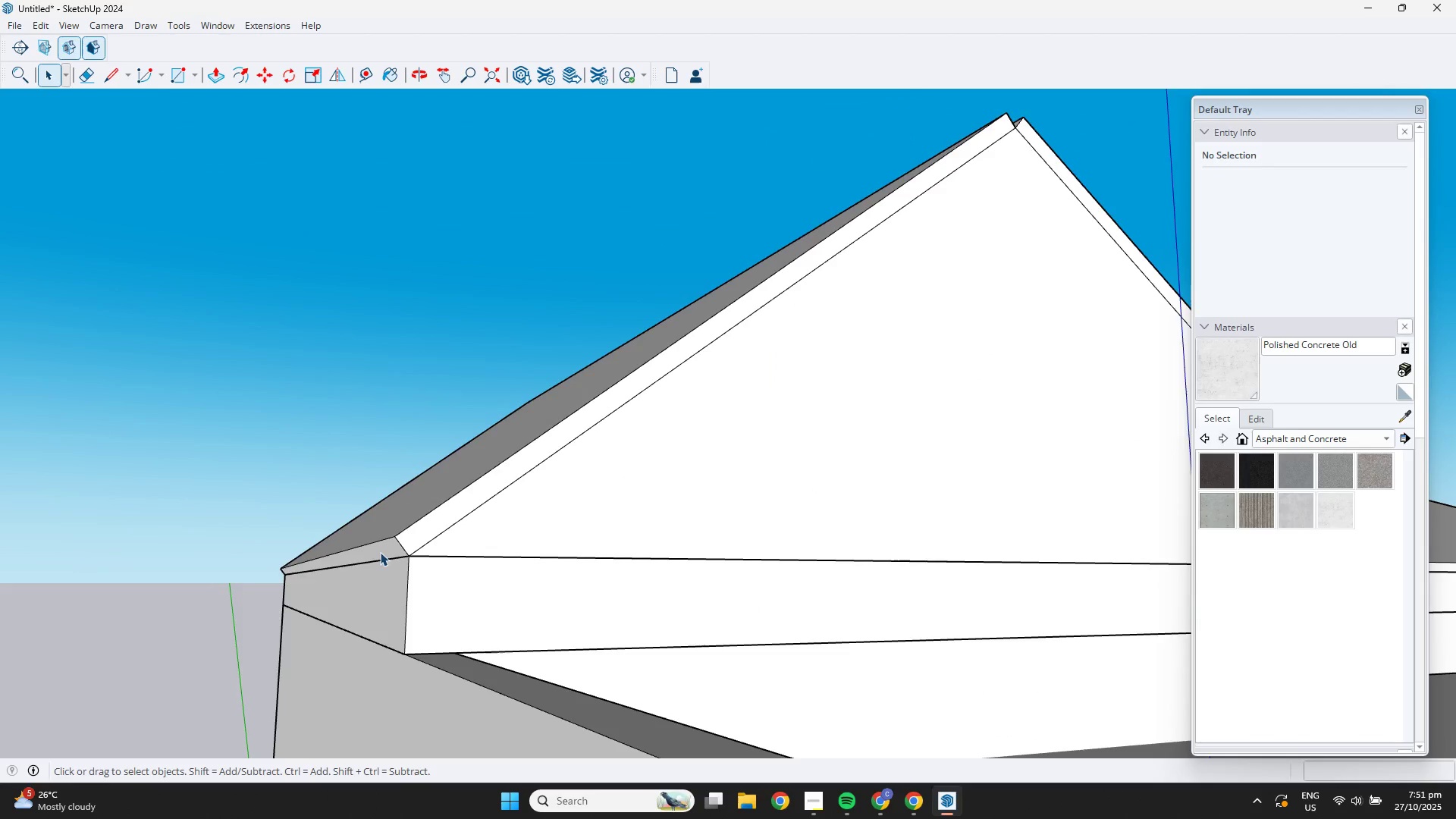 
double_click([379, 554])
 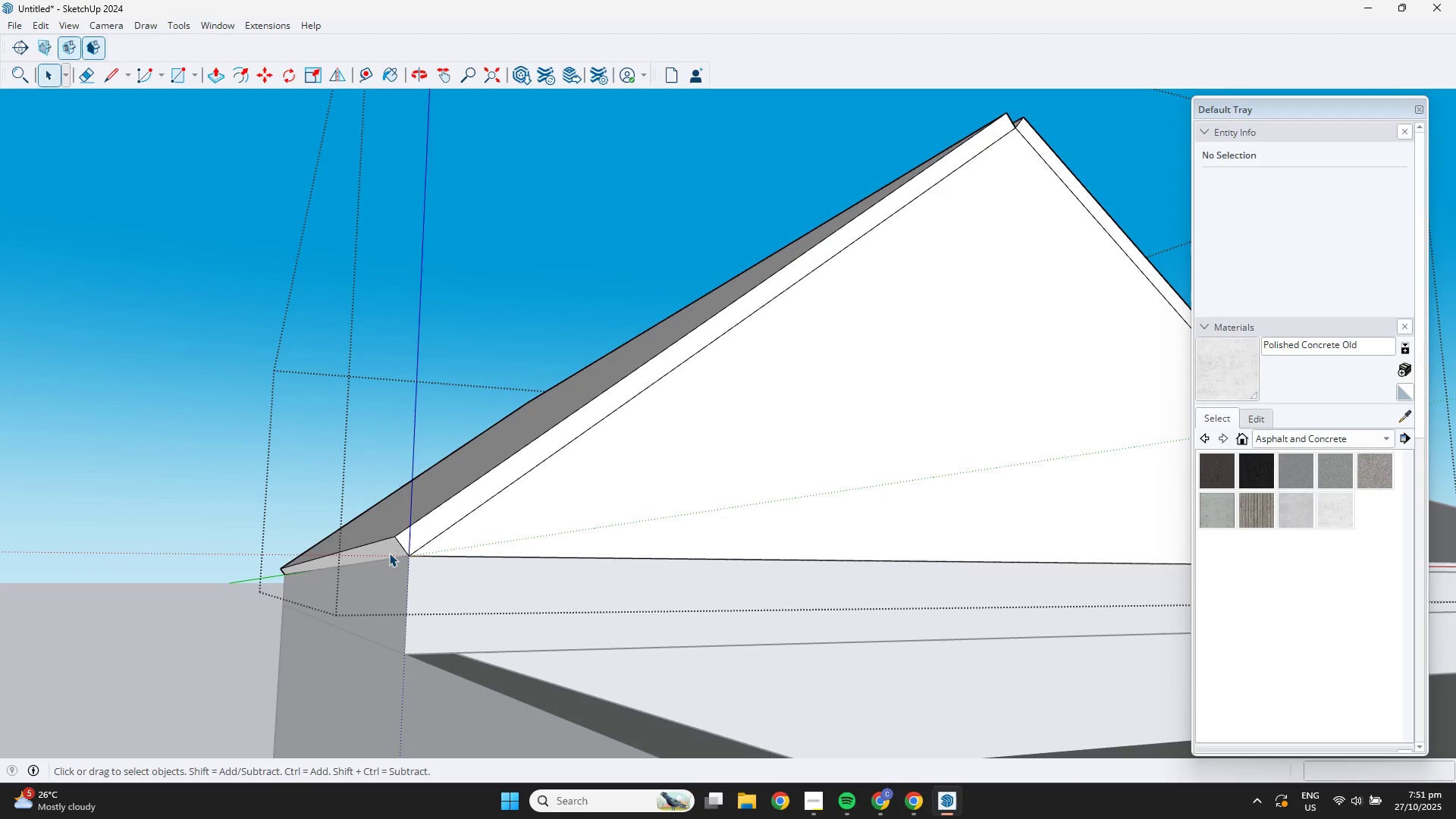 
triple_click([388, 551])
 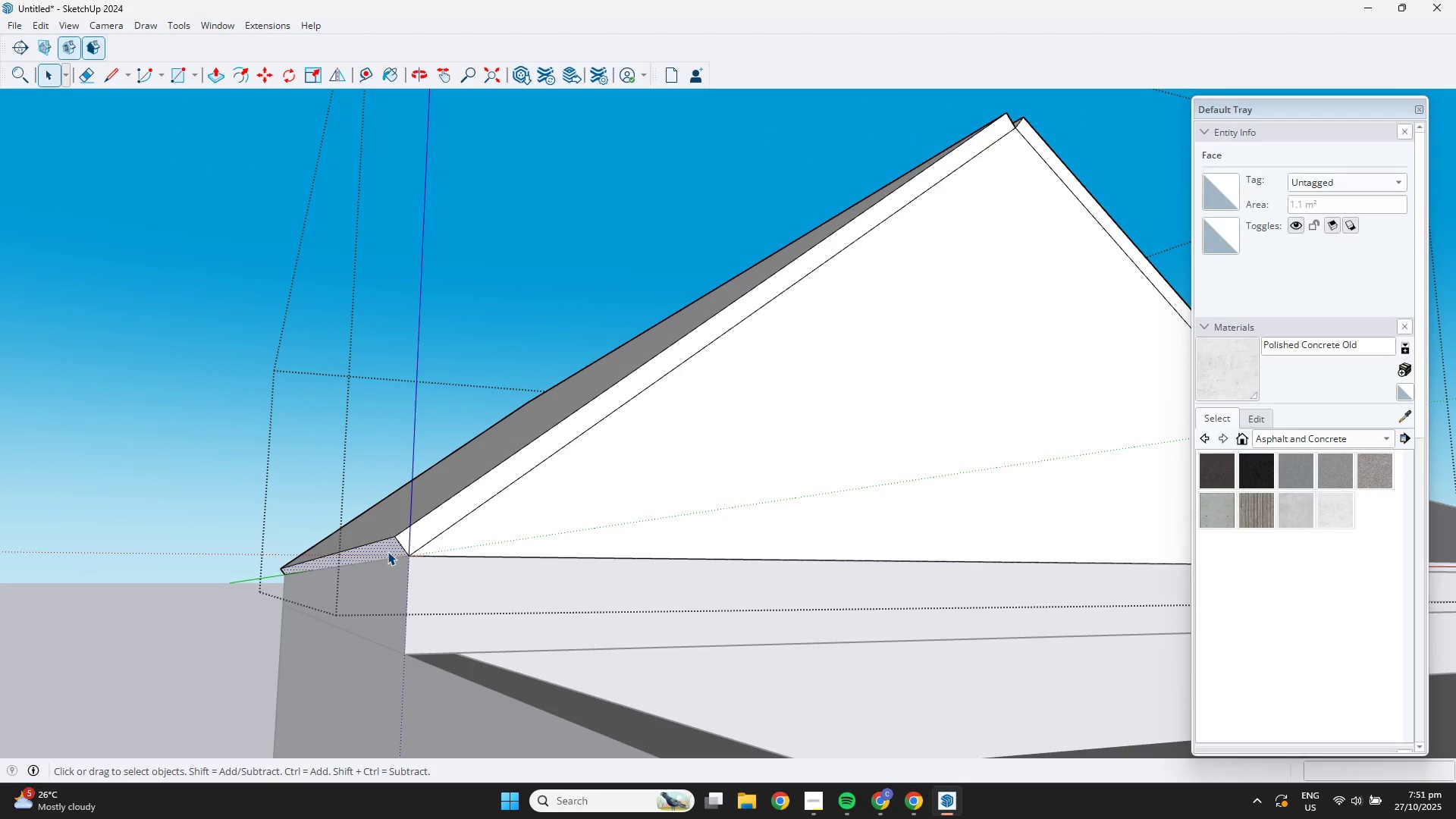 
key(P)
 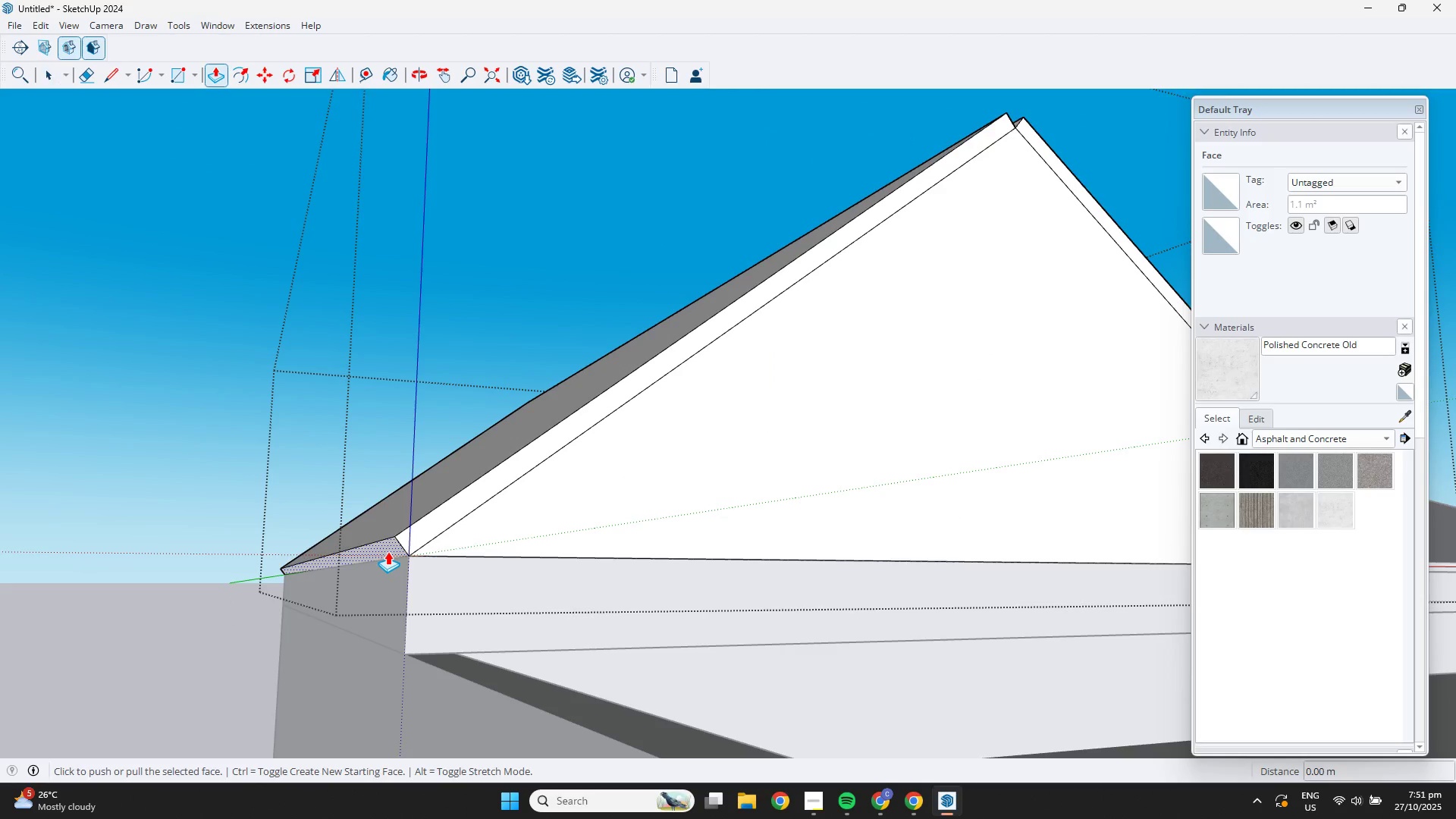 
left_click([388, 551])
 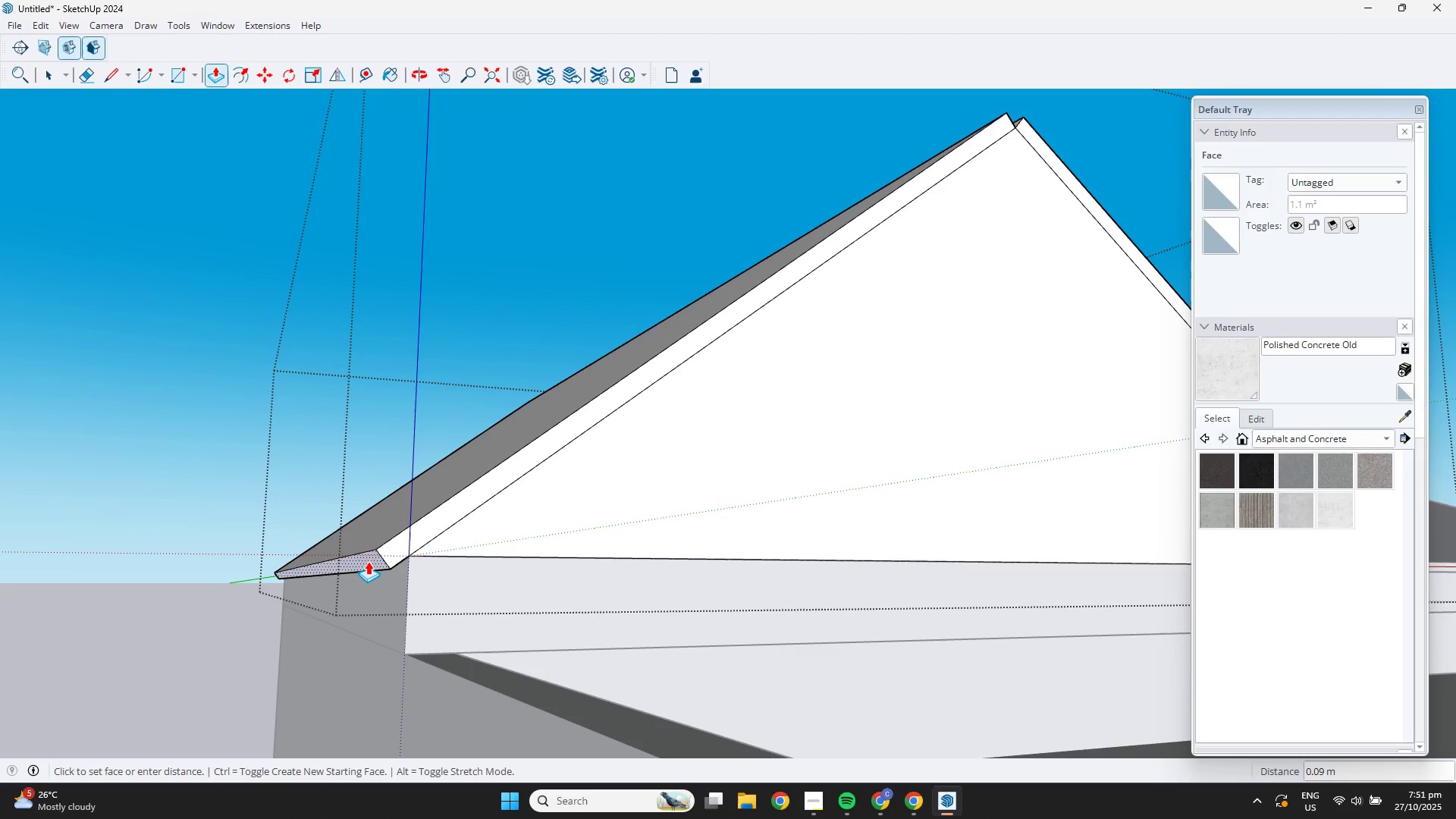 
key(NumpadDecimal)
 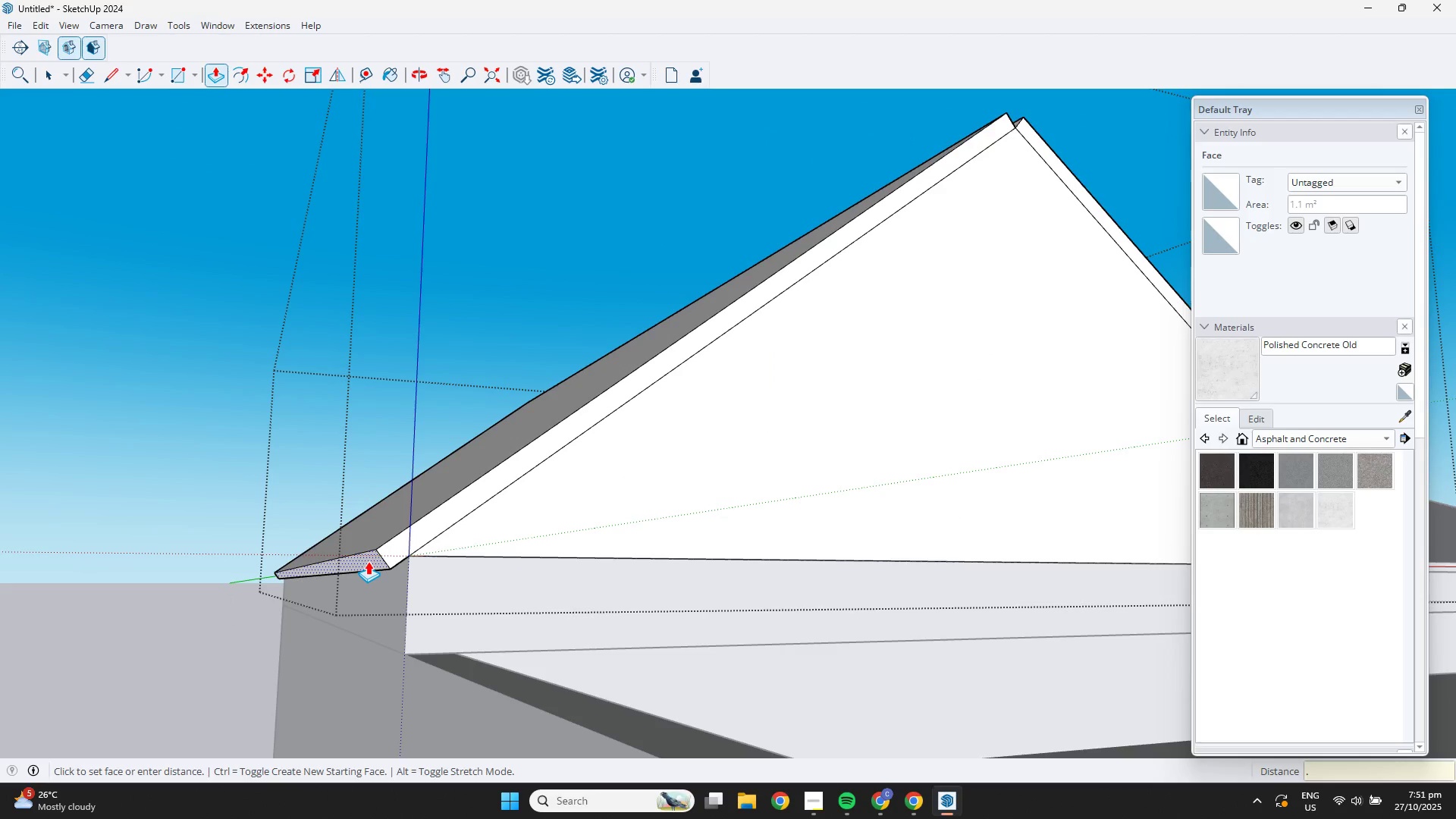 
key(Numpad2)
 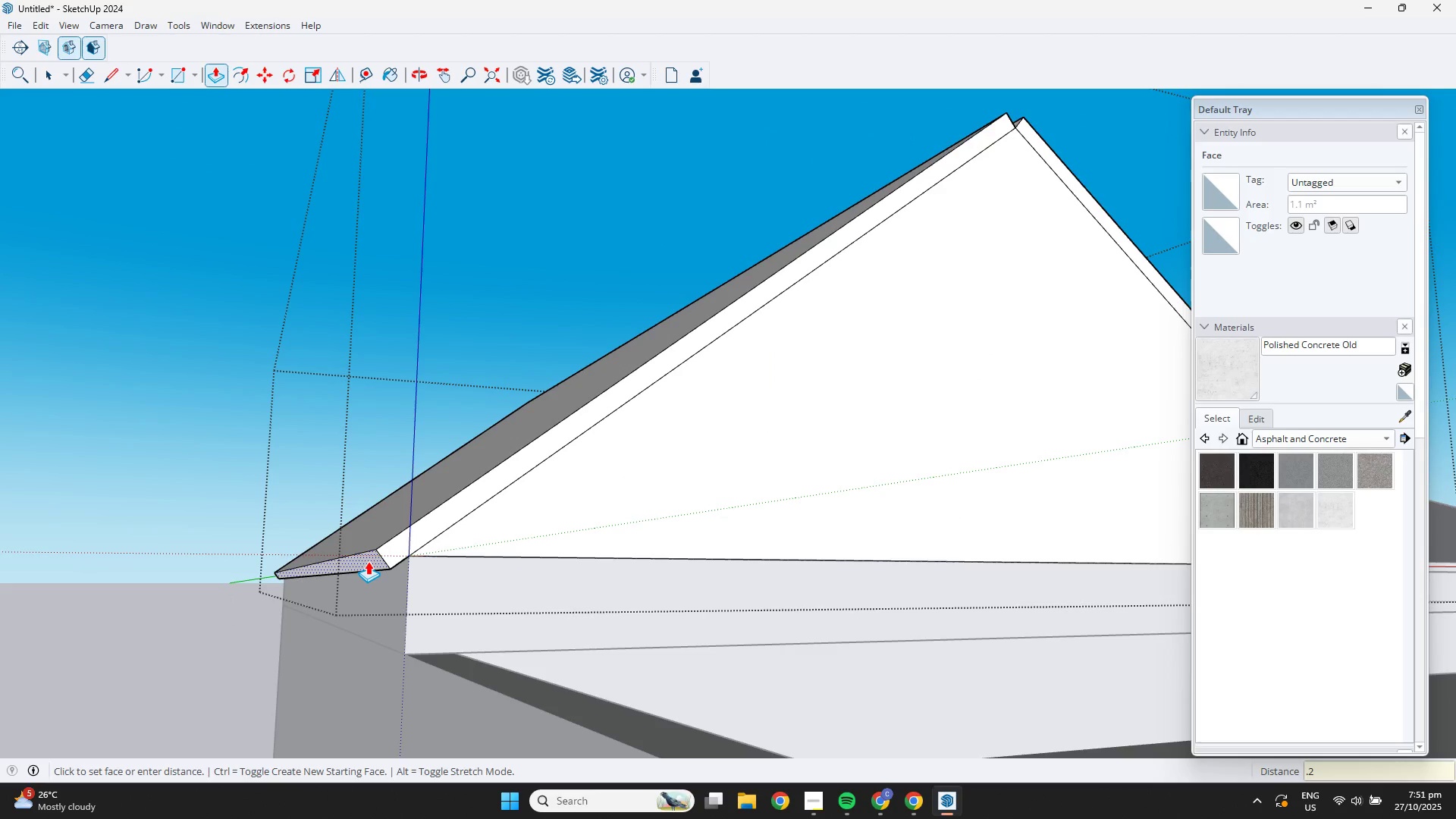 
key(NumpadEnter)
 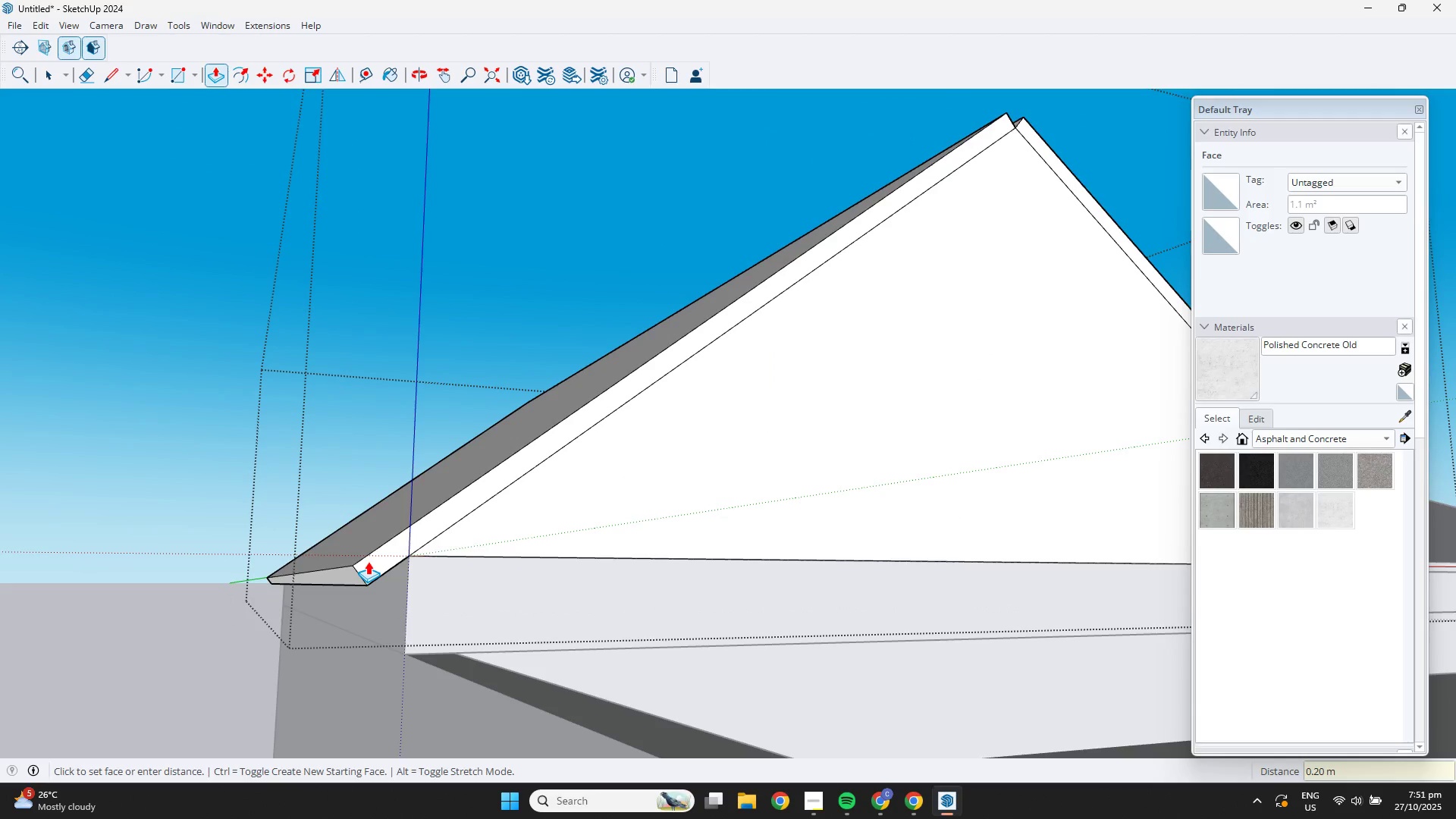 
scroll: coordinate [298, 566], scroll_direction: down, amount: 4.0
 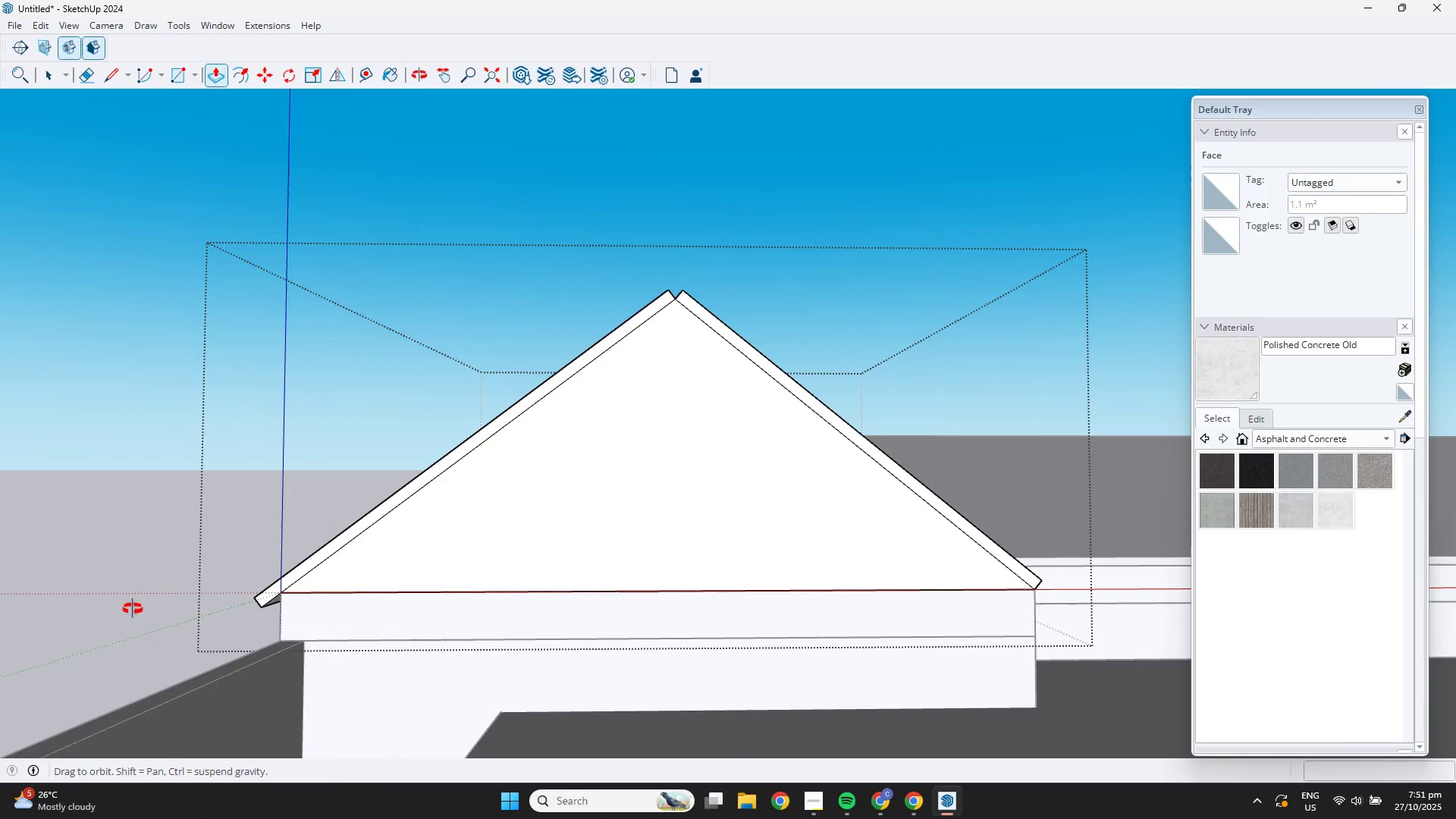 
key(Space)
 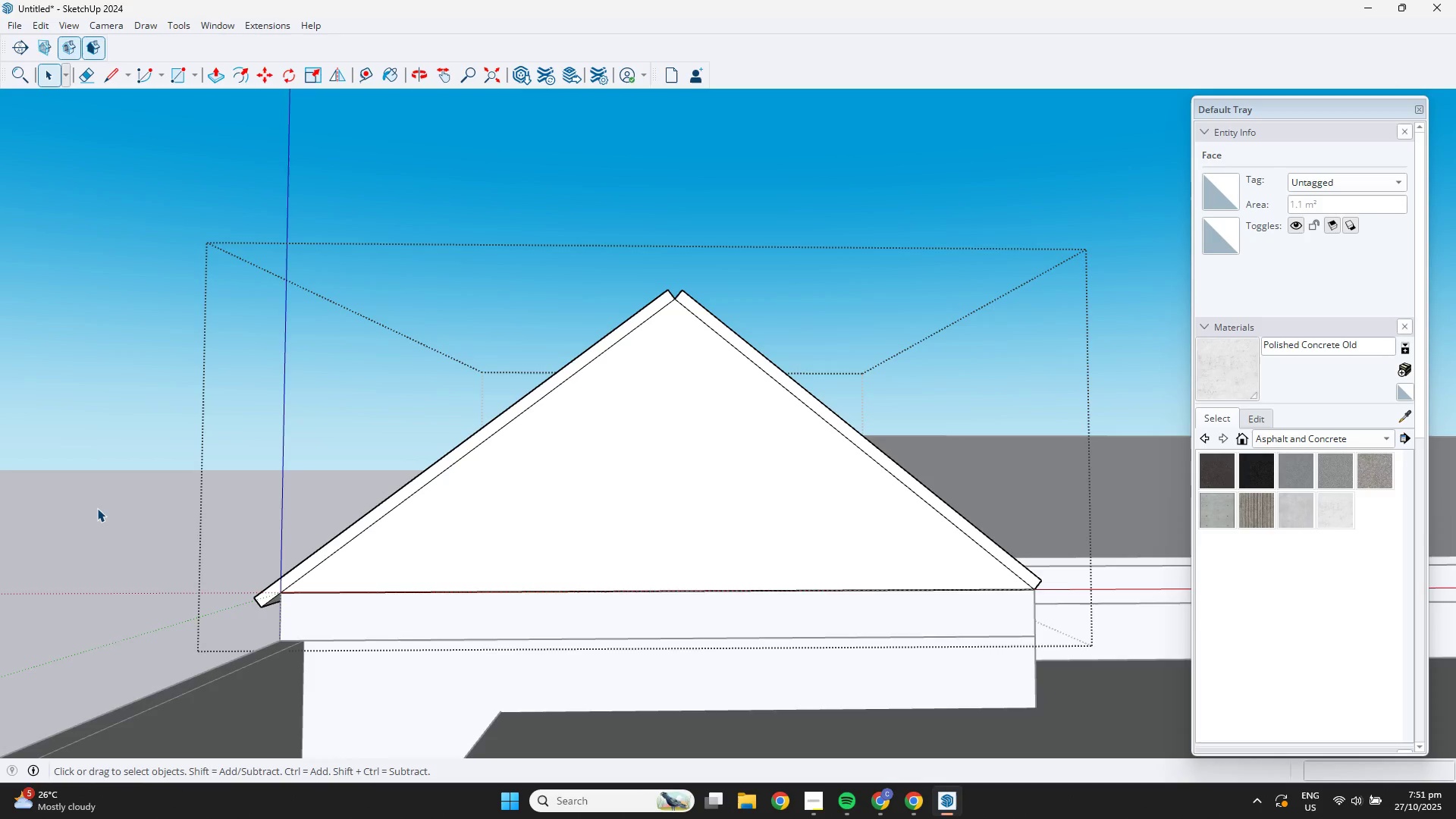 
left_click([97, 508])
 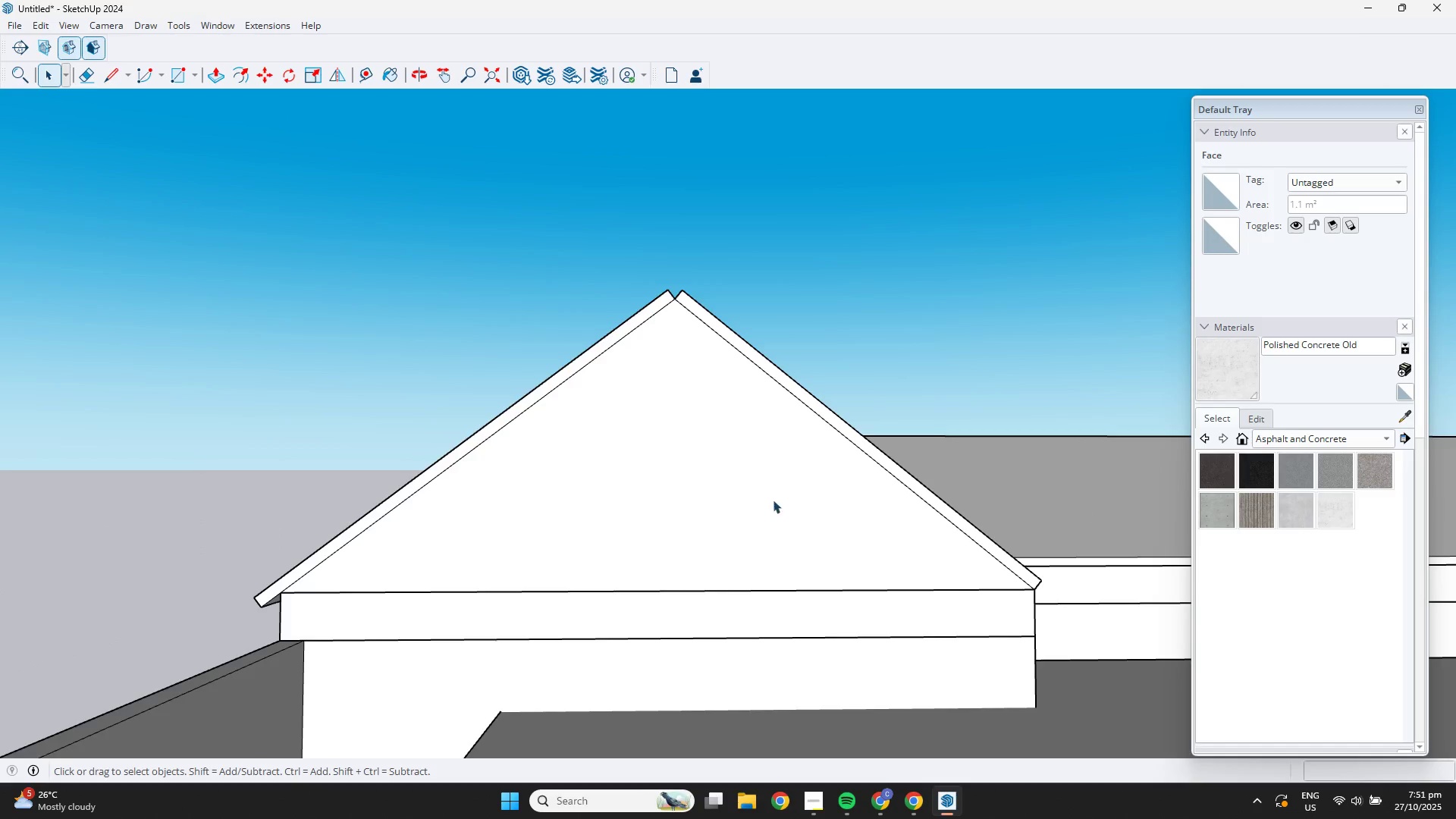 
scroll: coordinate [999, 551], scroll_direction: up, amount: 3.0
 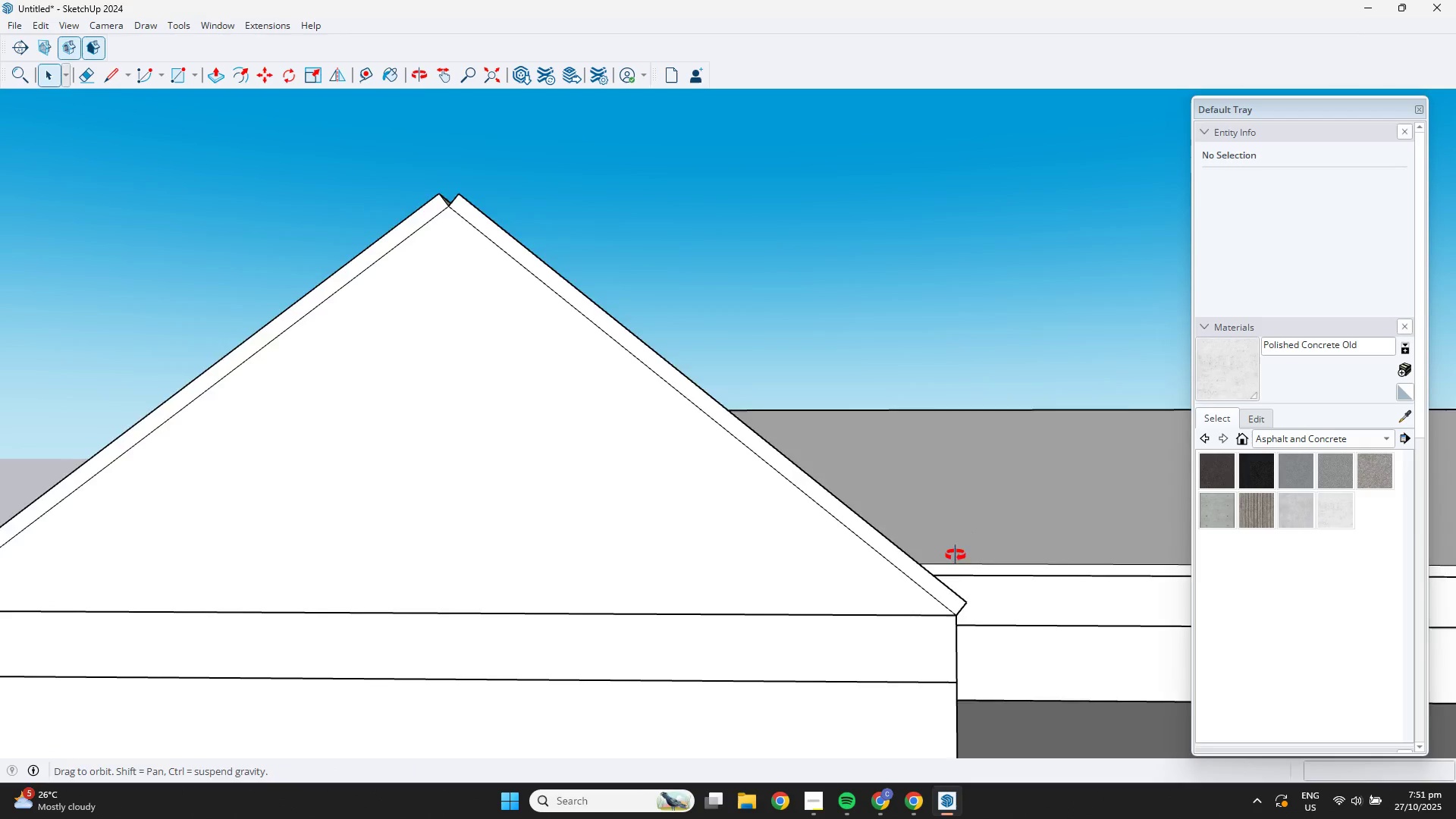 
key(Shift+ShiftLeft)
 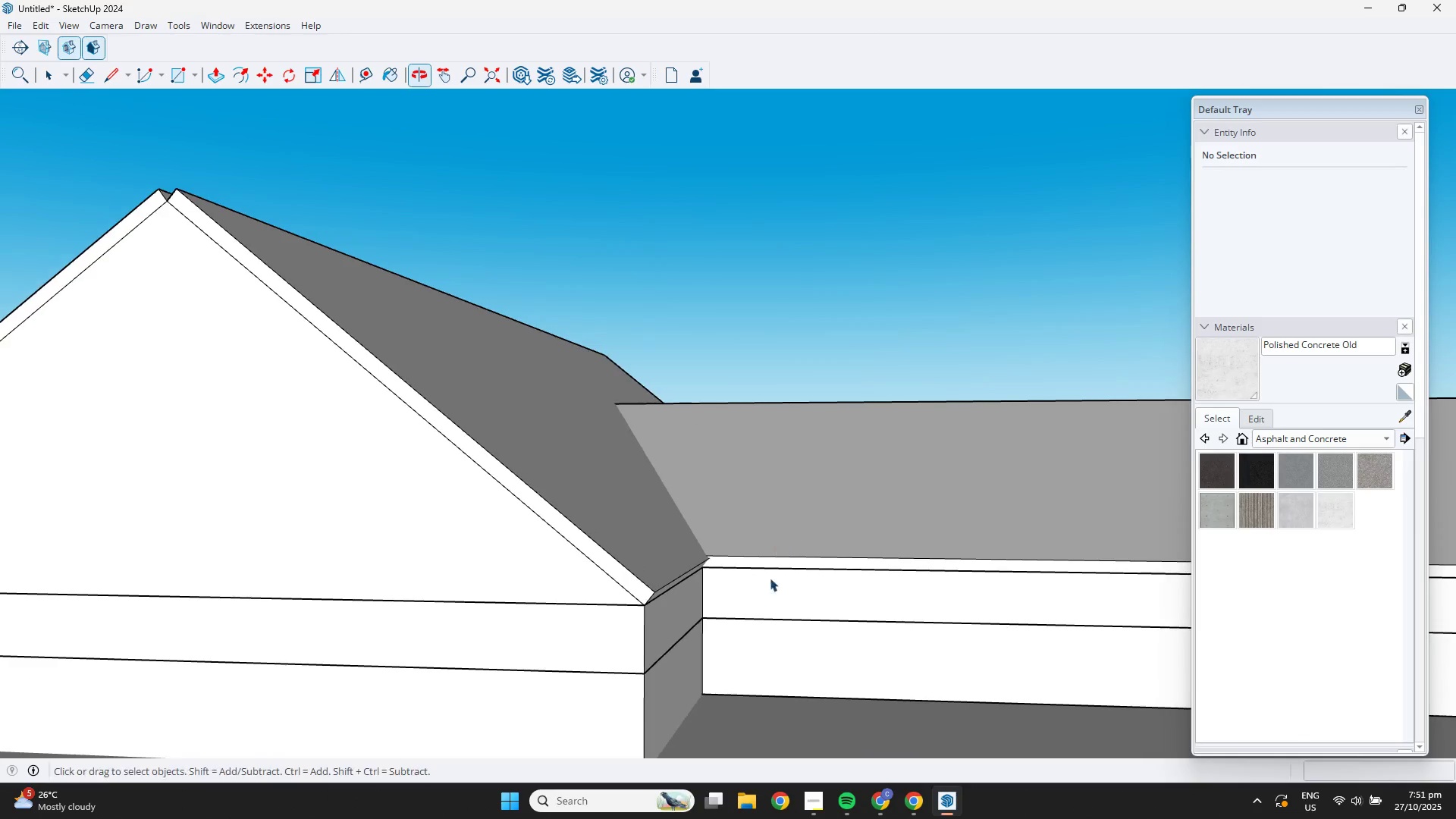 
scroll: coordinate [652, 598], scroll_direction: up, amount: 10.0
 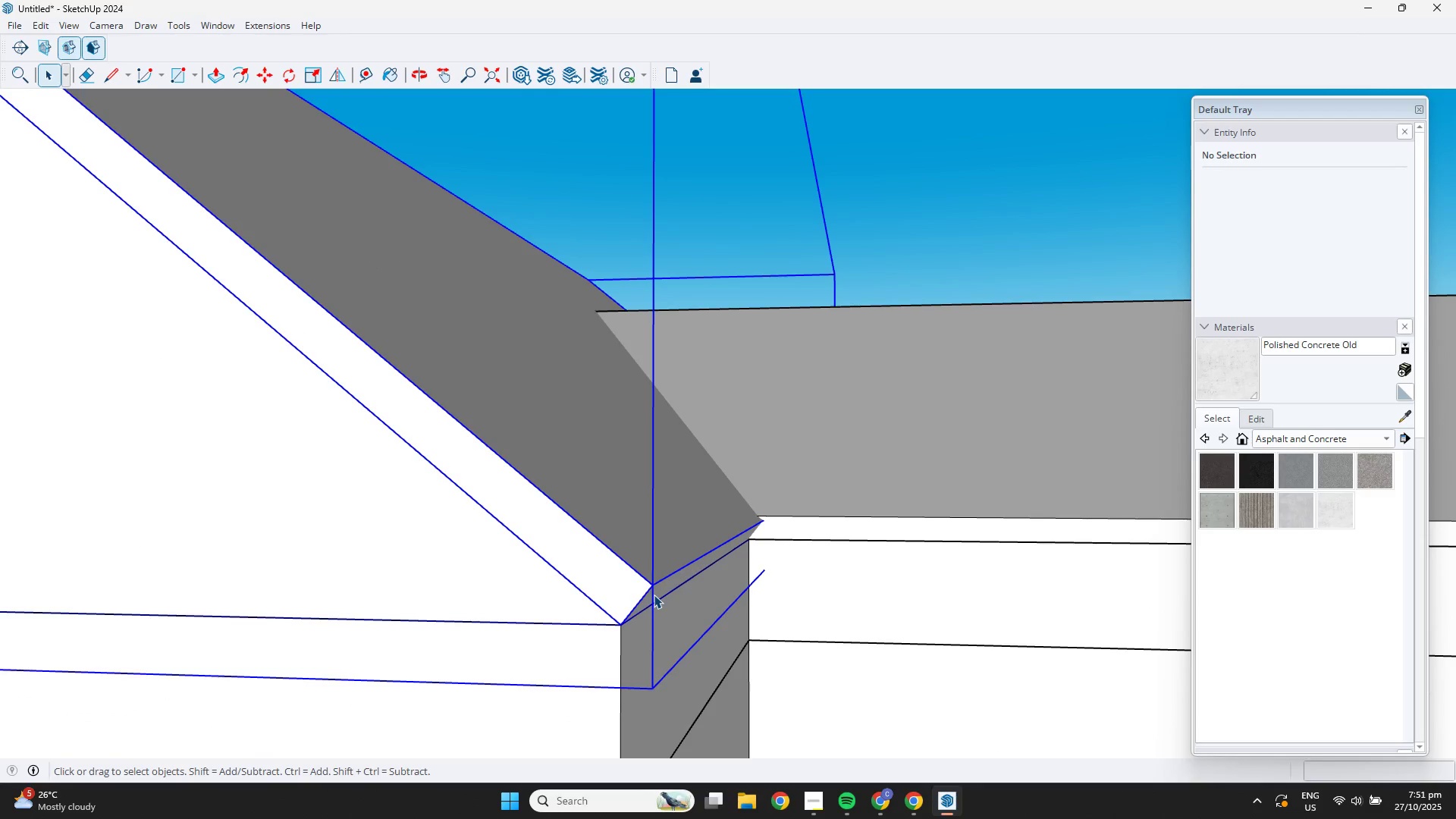 
double_click([654, 595])
 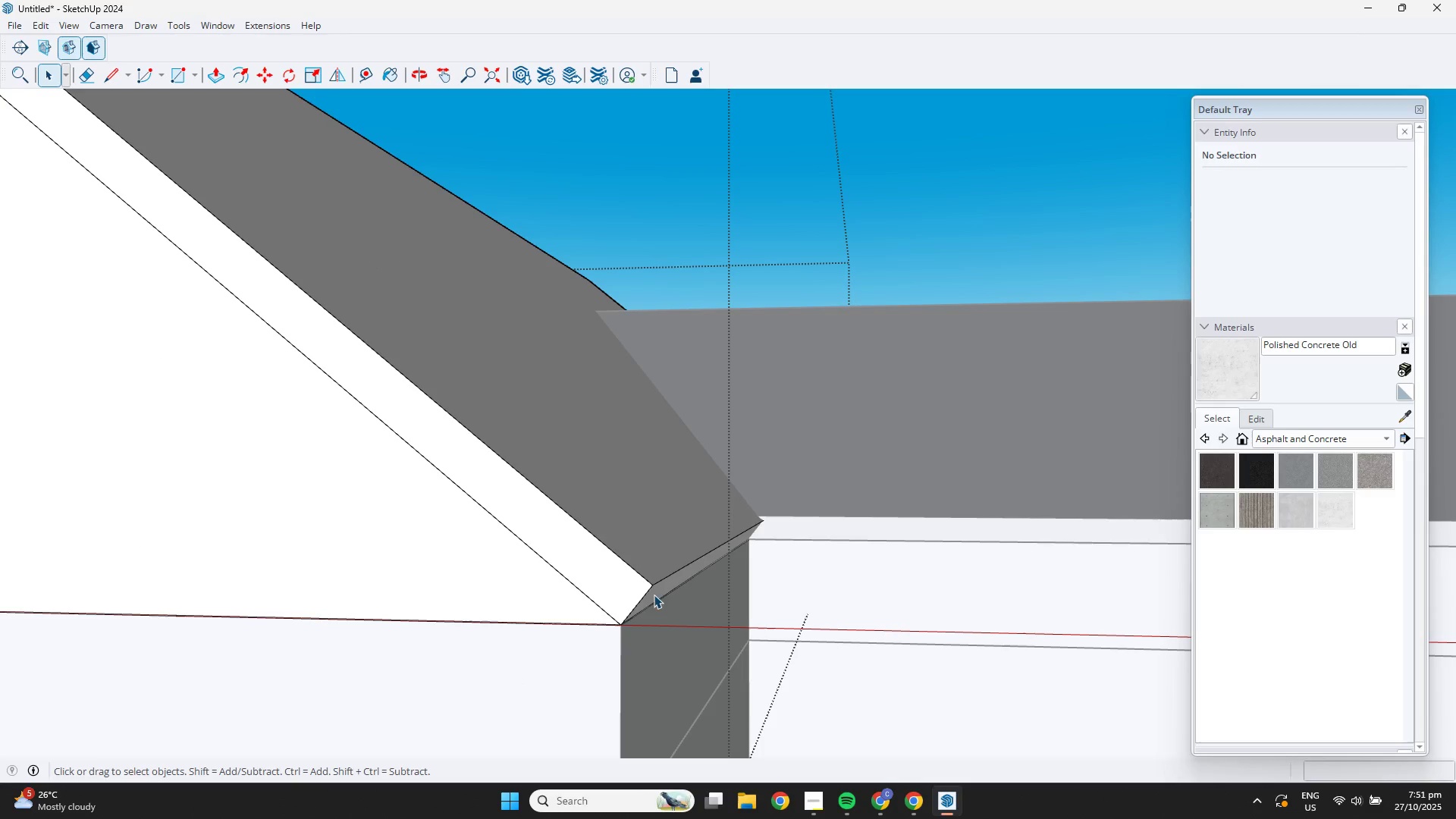 
triple_click([654, 595])
 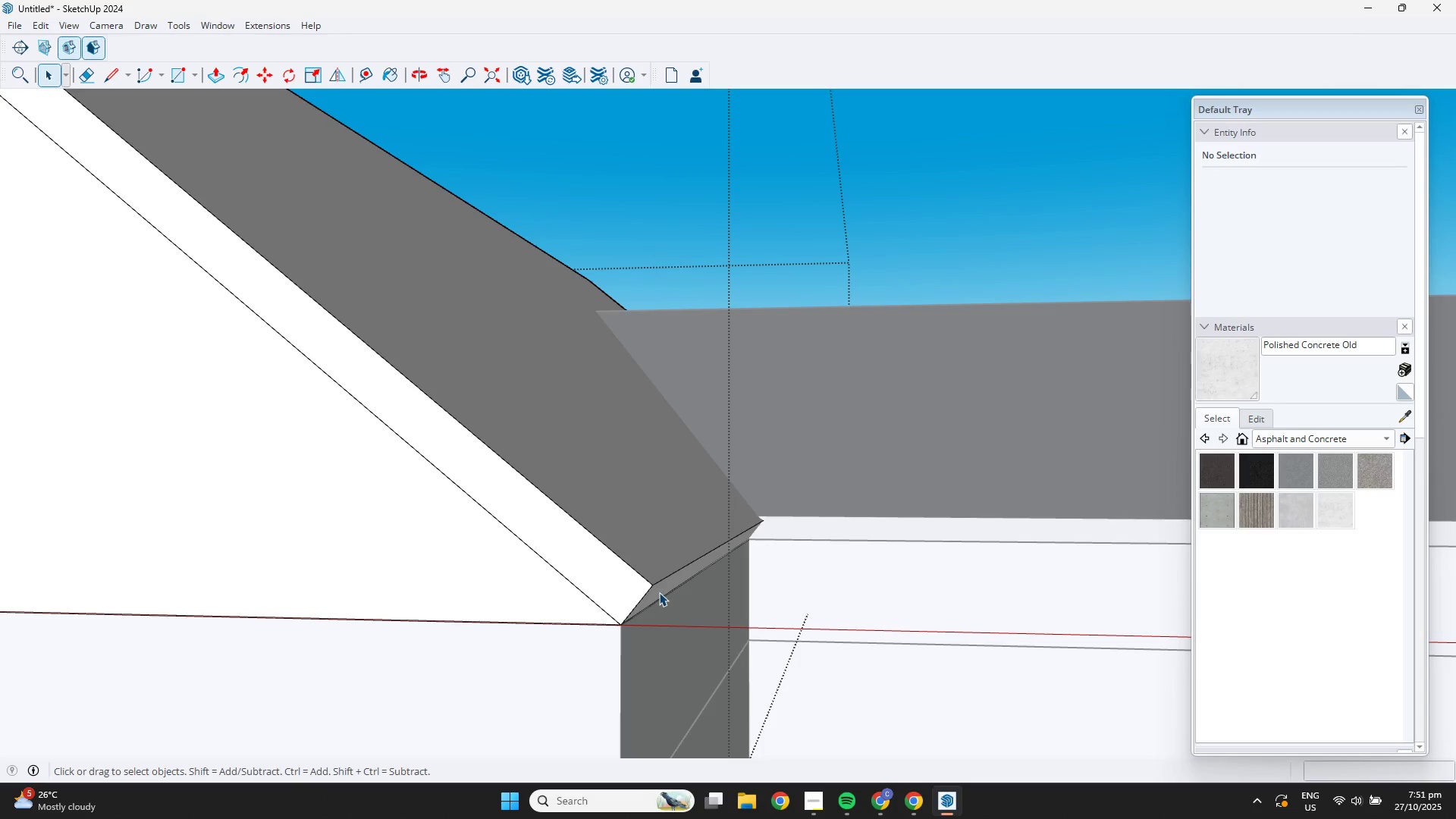 
triple_click([659, 592])
 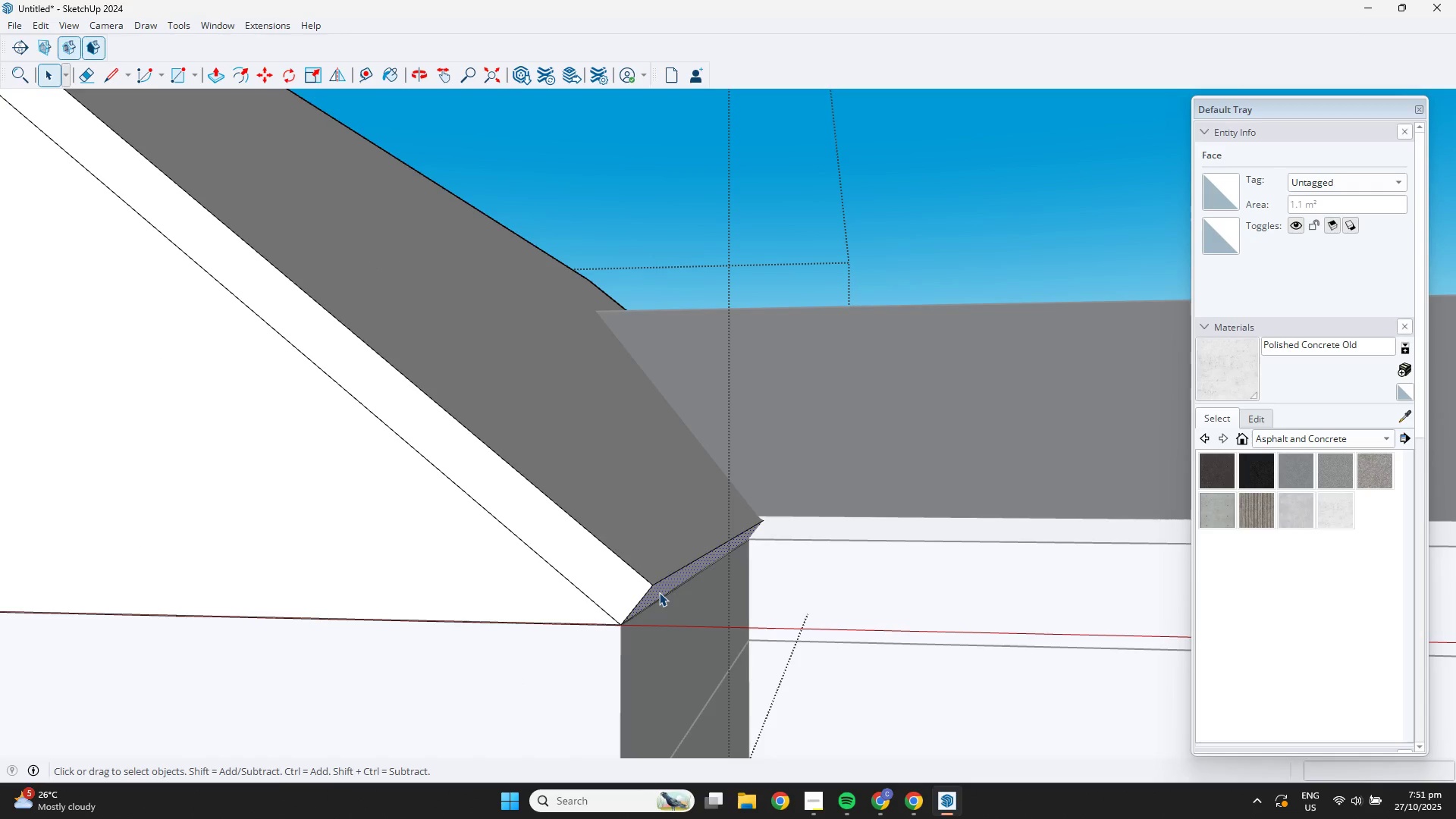 
key(P)
 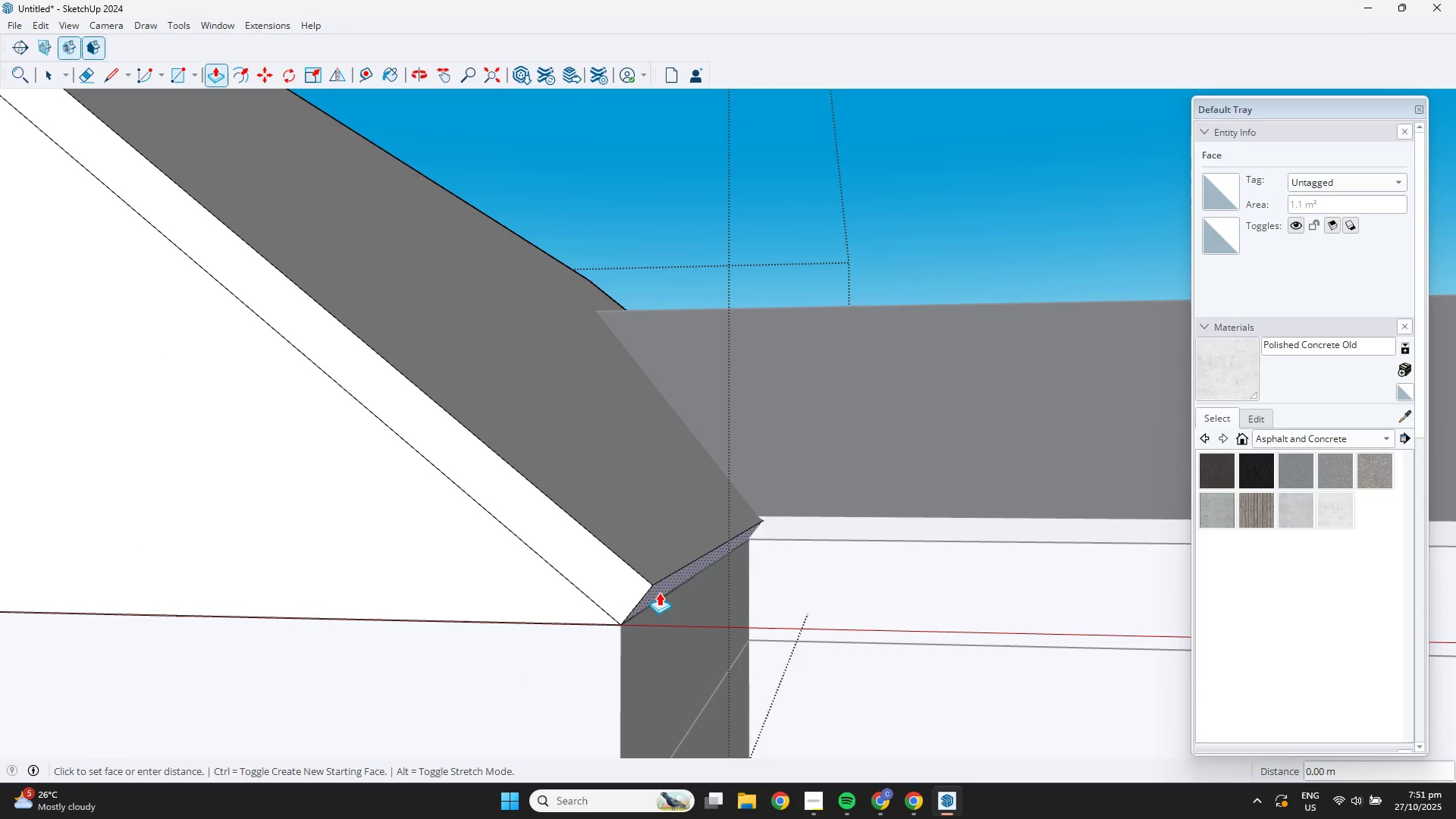 
left_click([659, 592])
 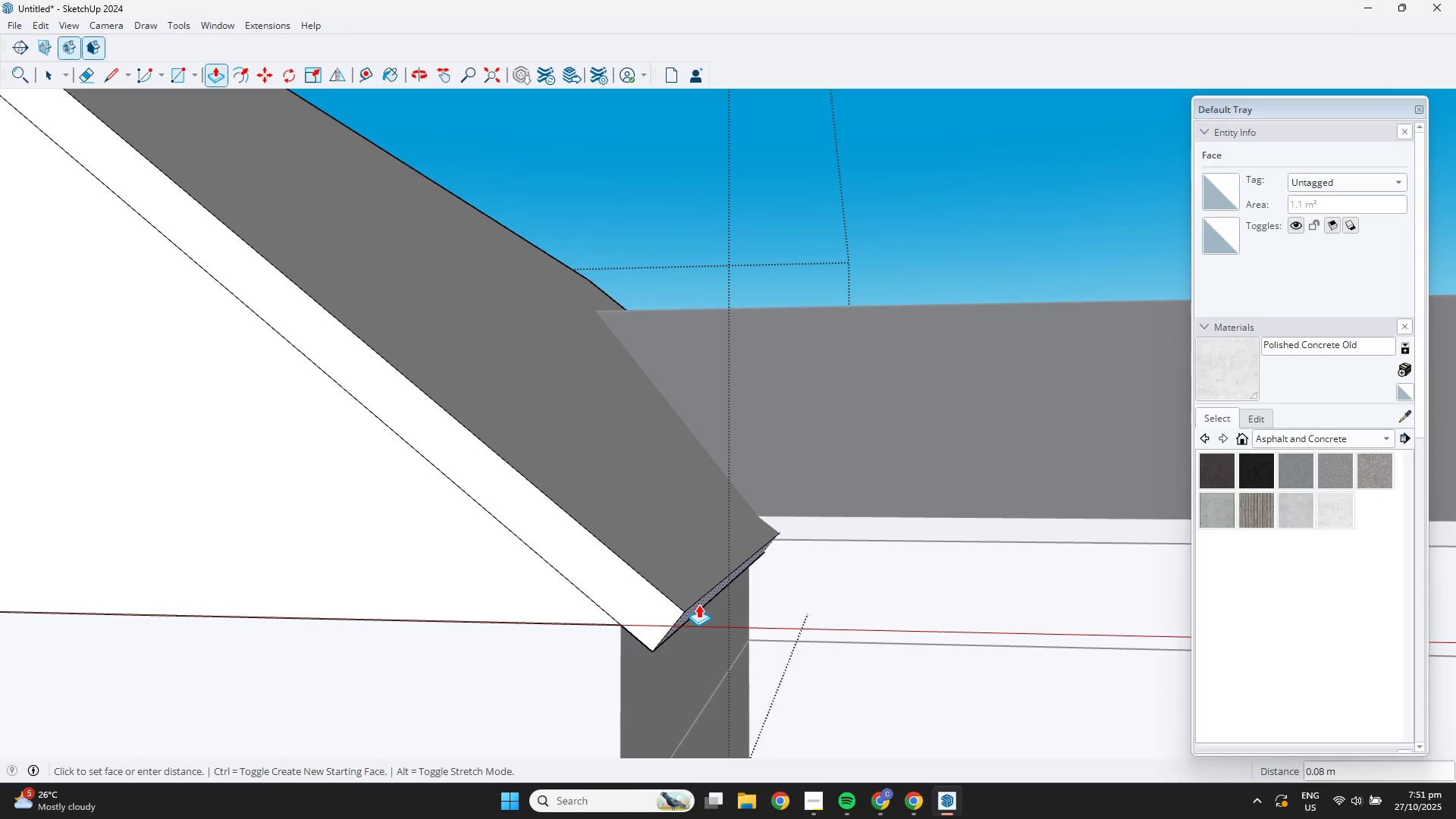 
key(NumpadDecimal)
 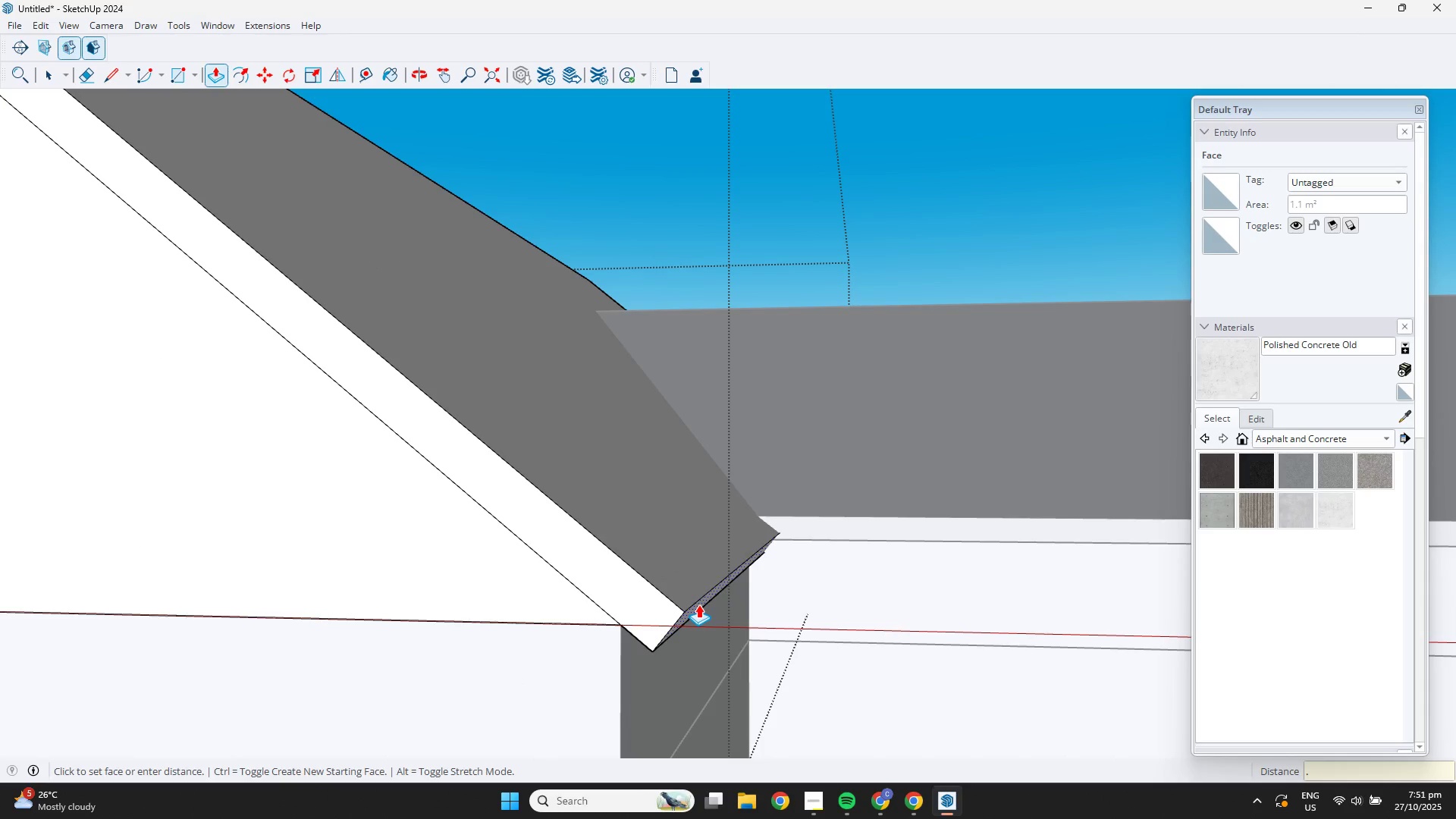 
key(Numpad2)
 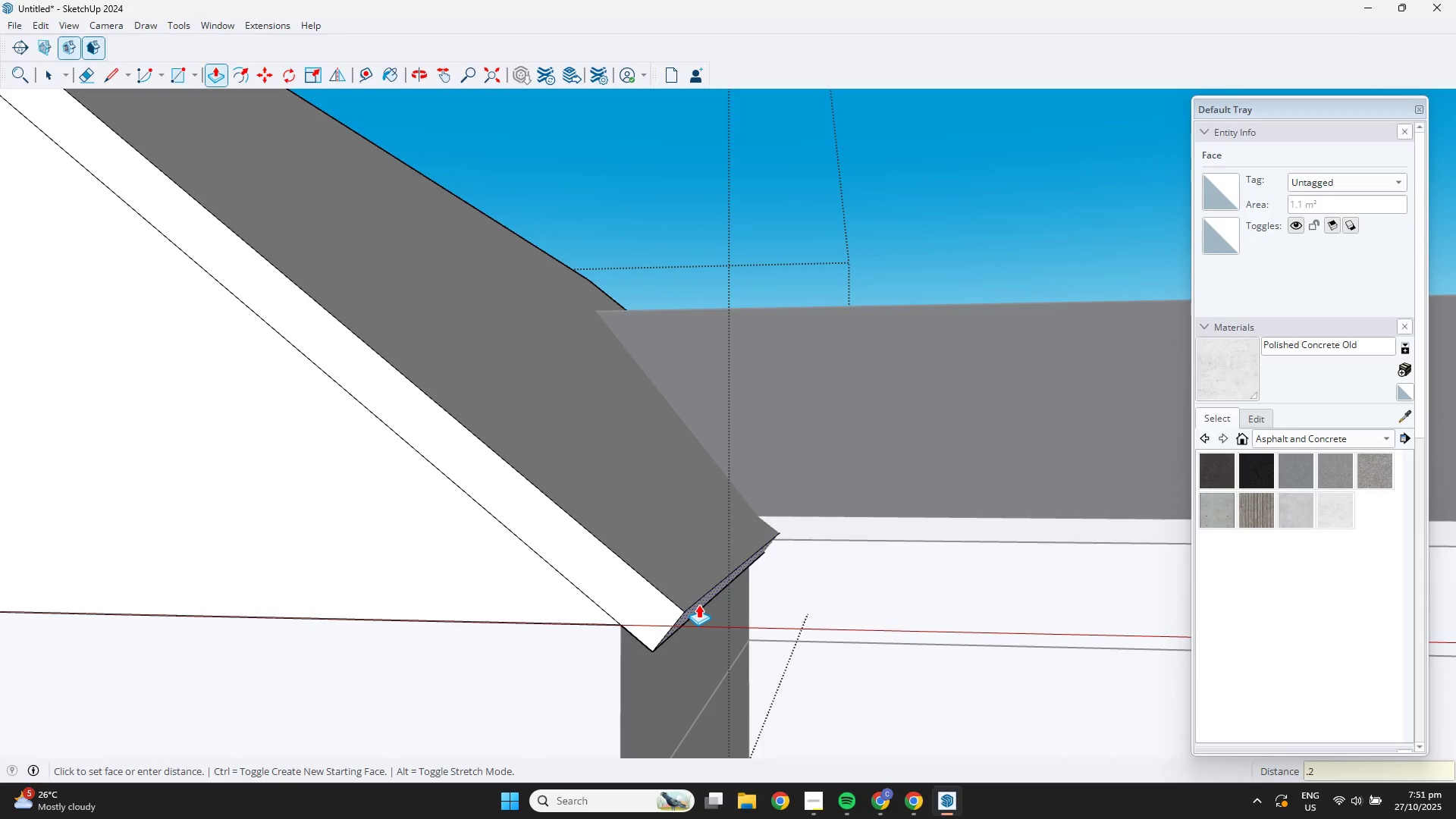 
key(NumpadEnter)
 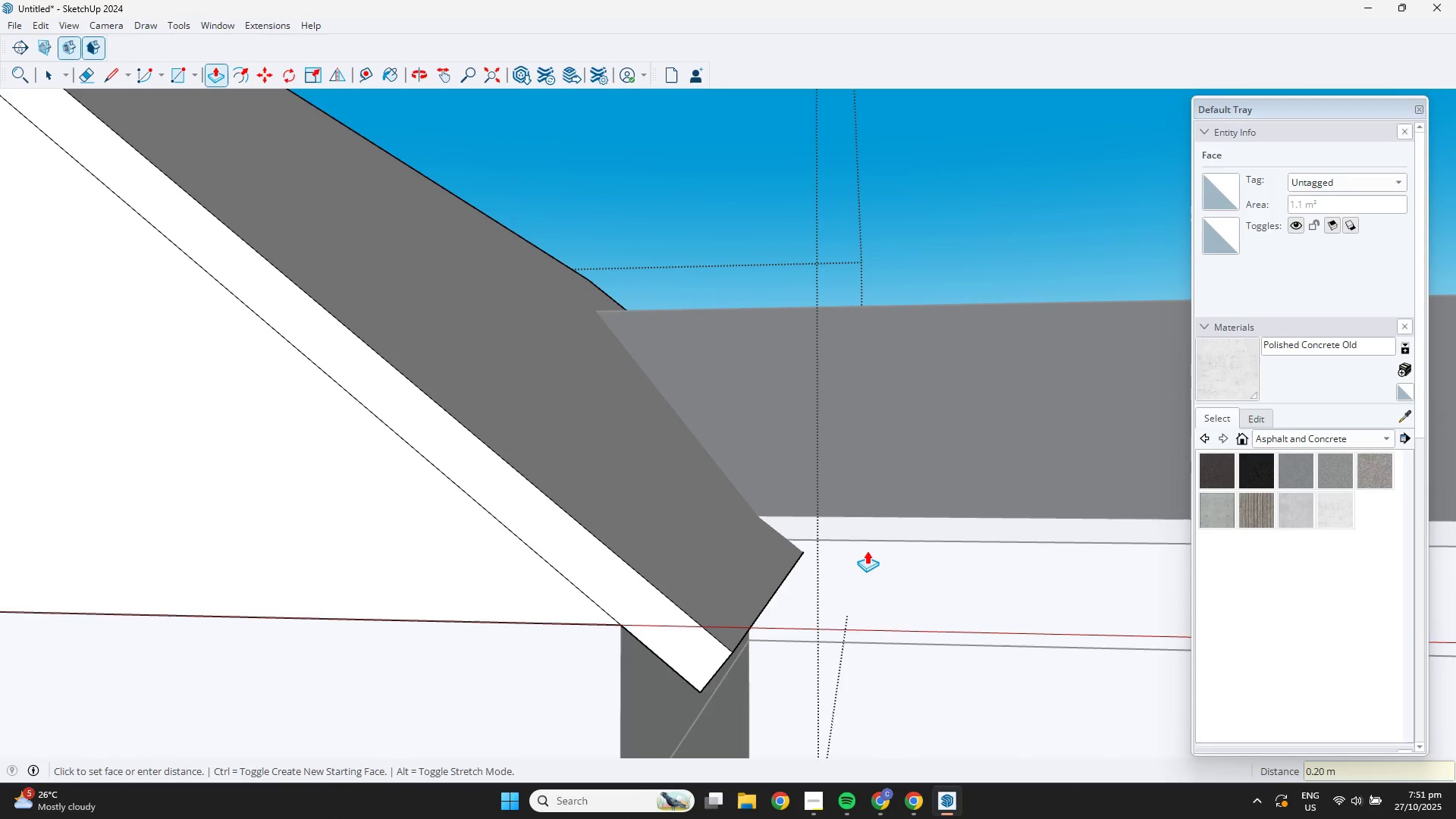 
scroll: coordinate [870, 541], scroll_direction: up, amount: 1.0
 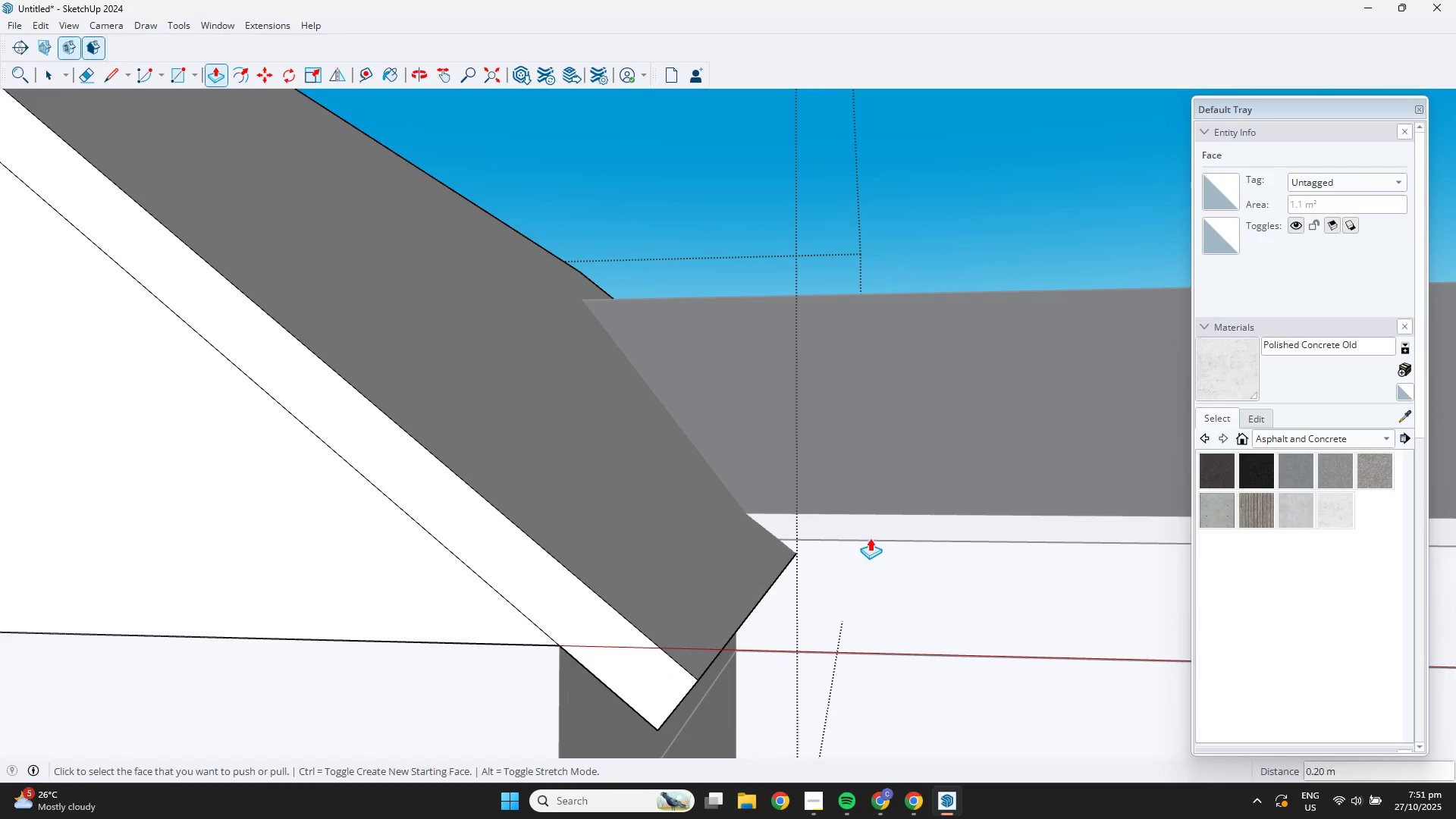 
key(Space)
 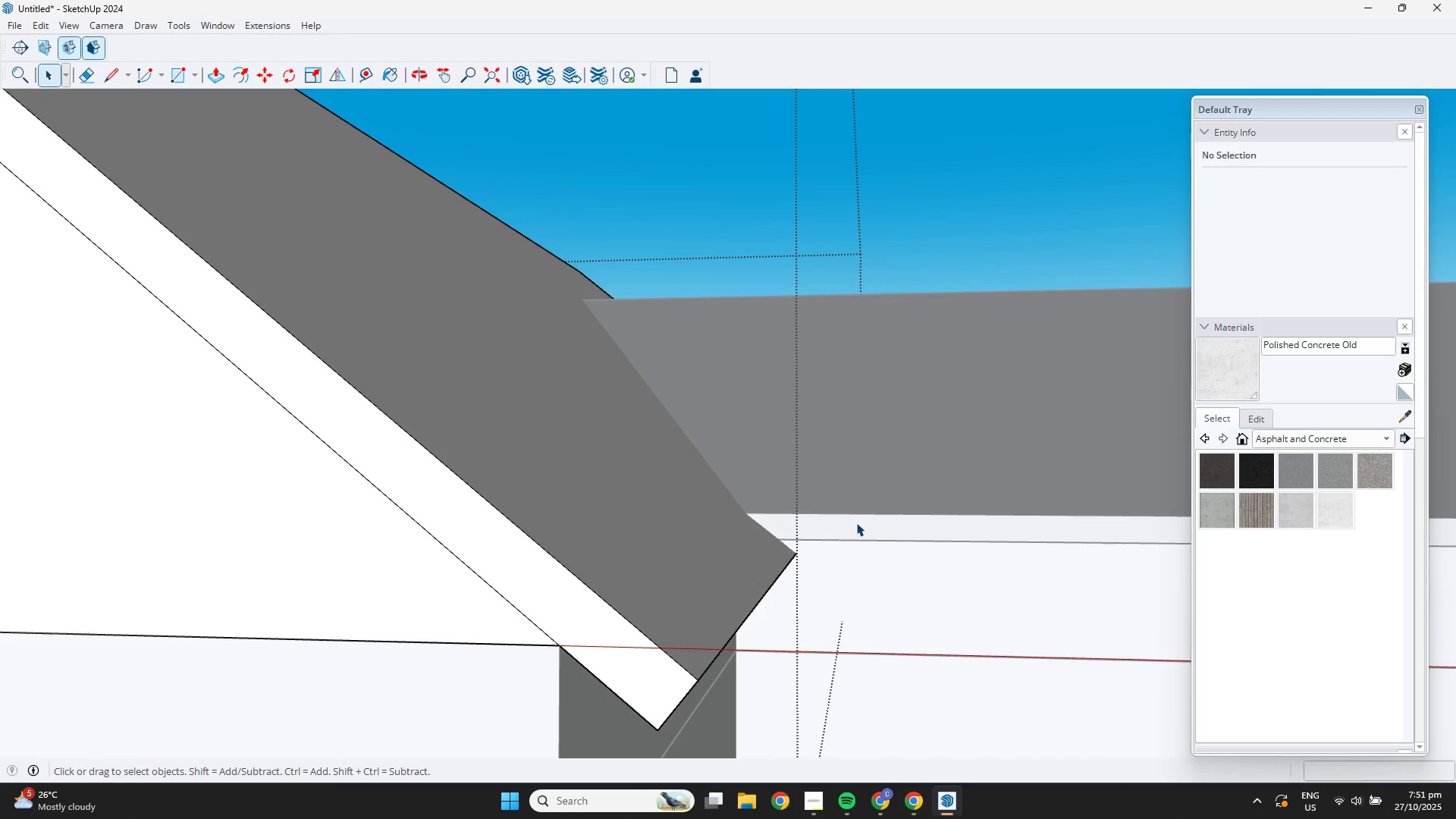 
double_click([856, 522])
 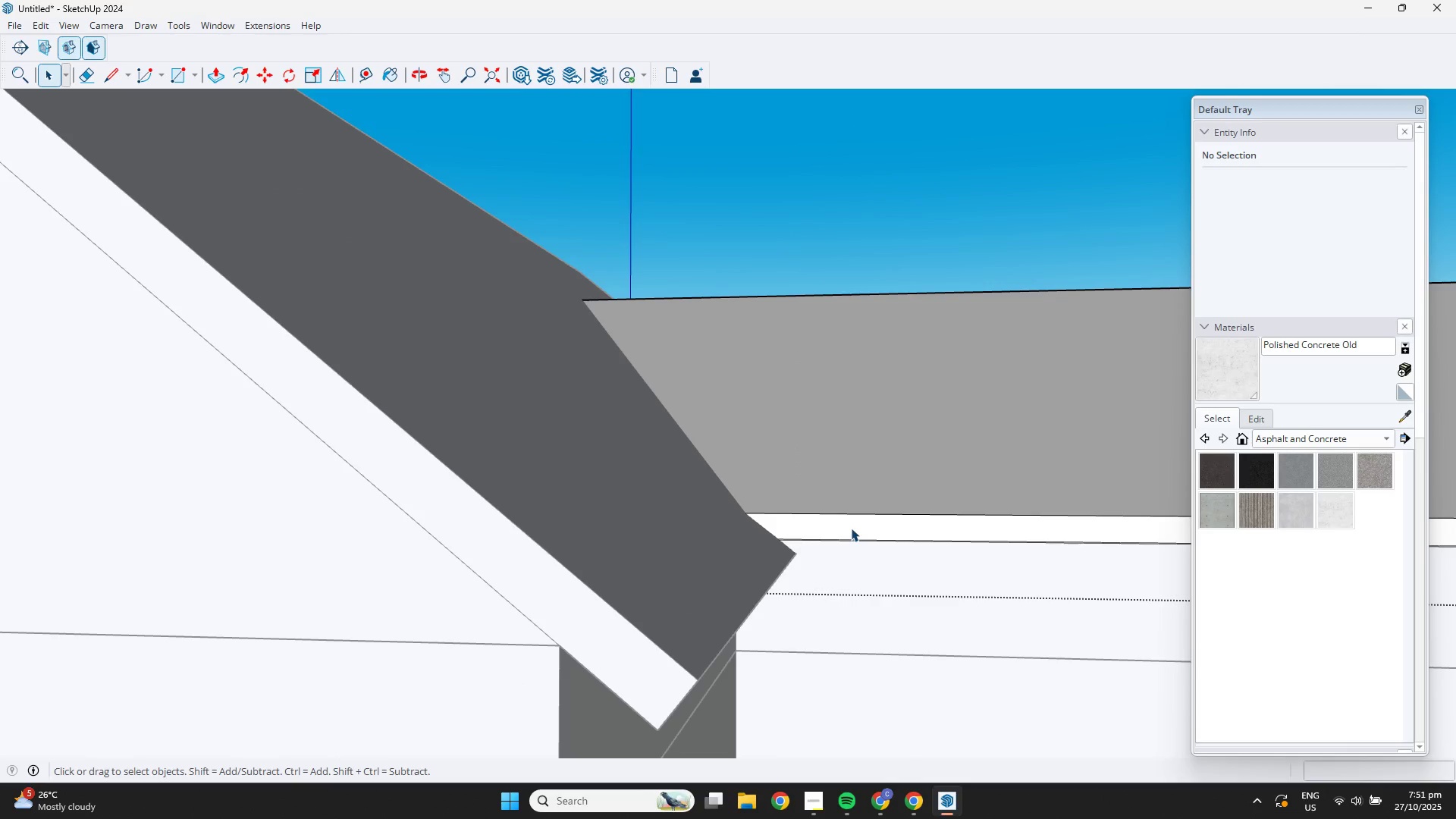 
triple_click([851, 528])
 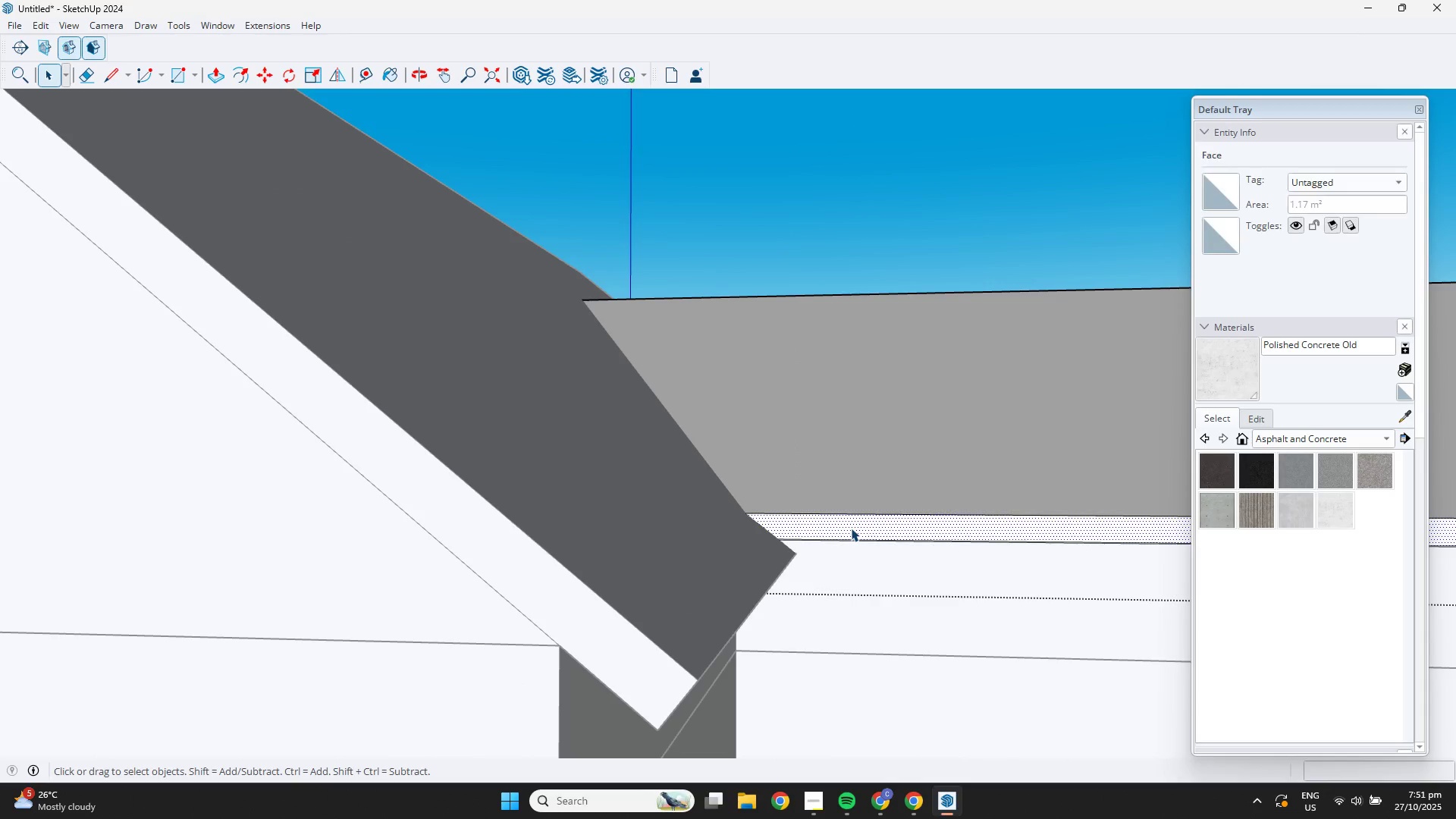 
key(P)
 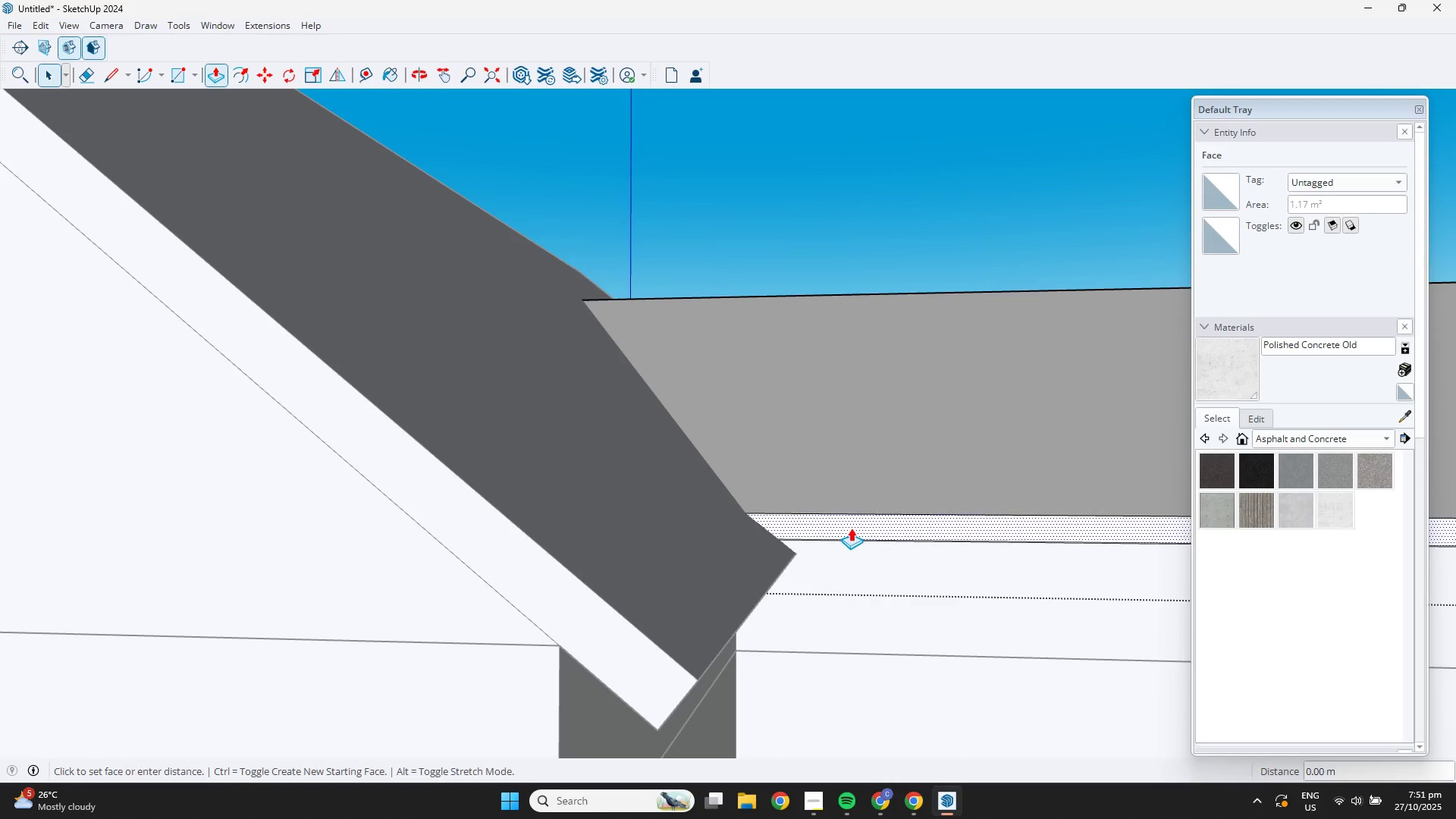 
left_click([851, 528])
 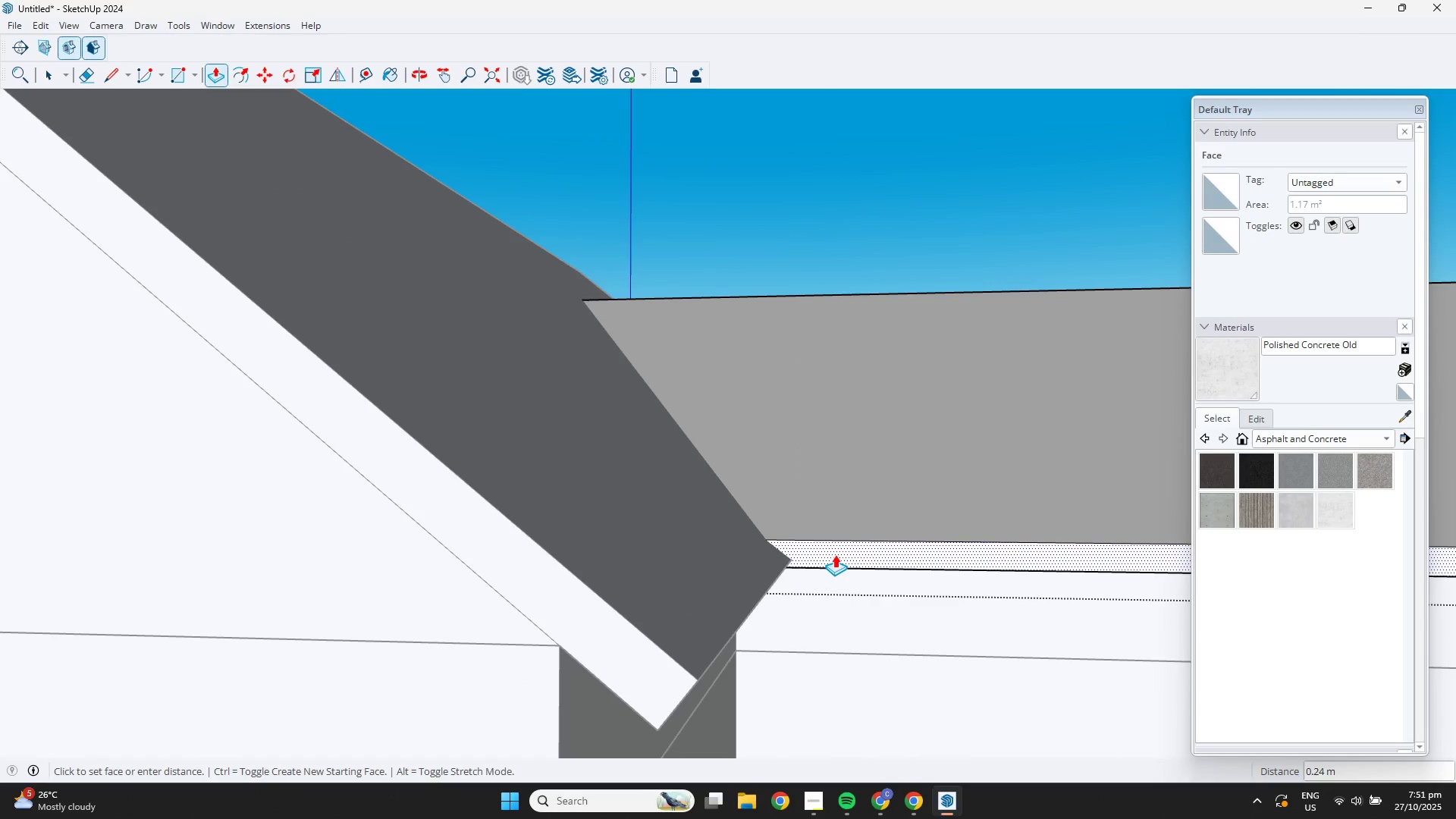 
key(NumpadDecimal)
 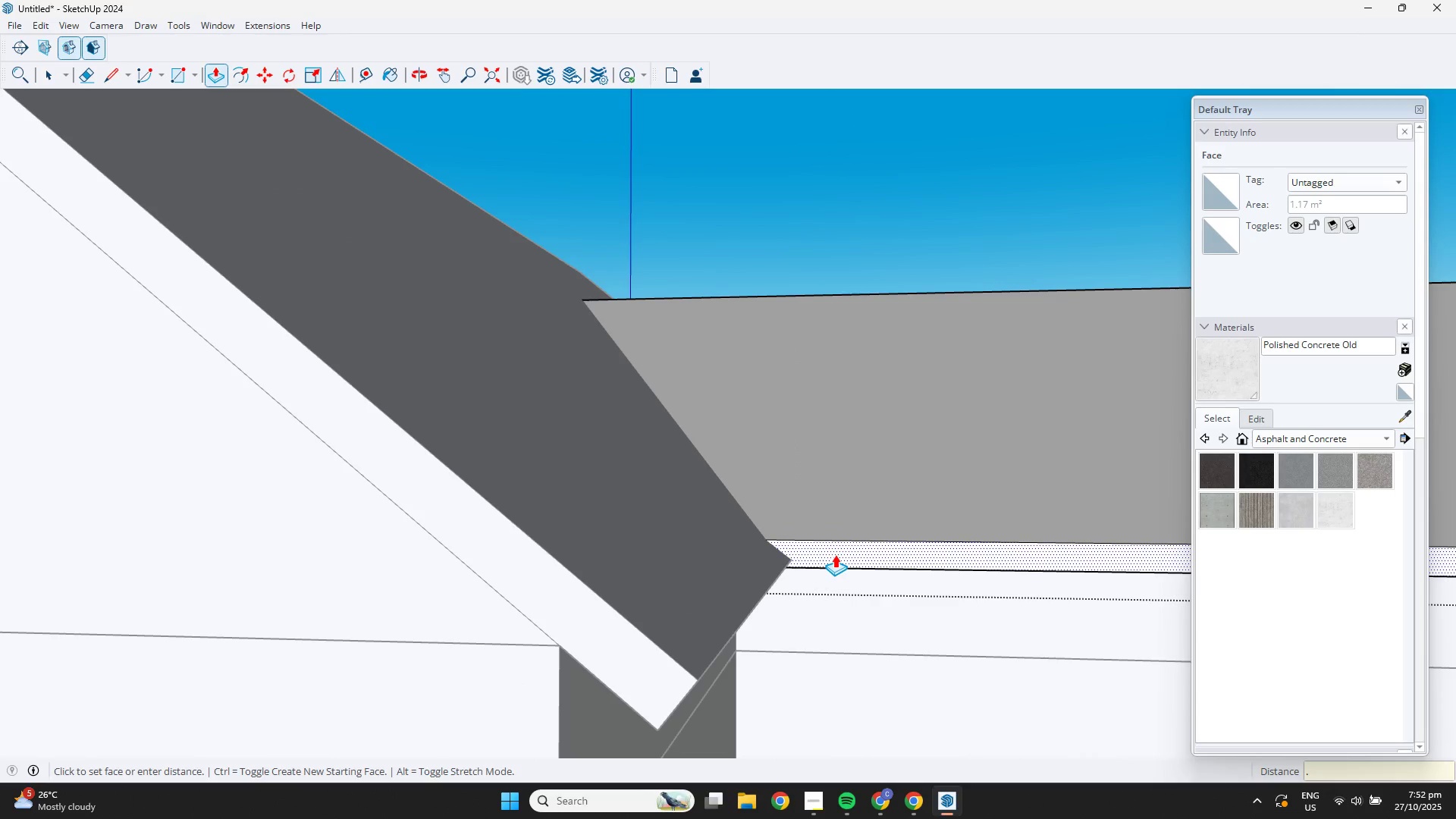 
key(Numpad2)
 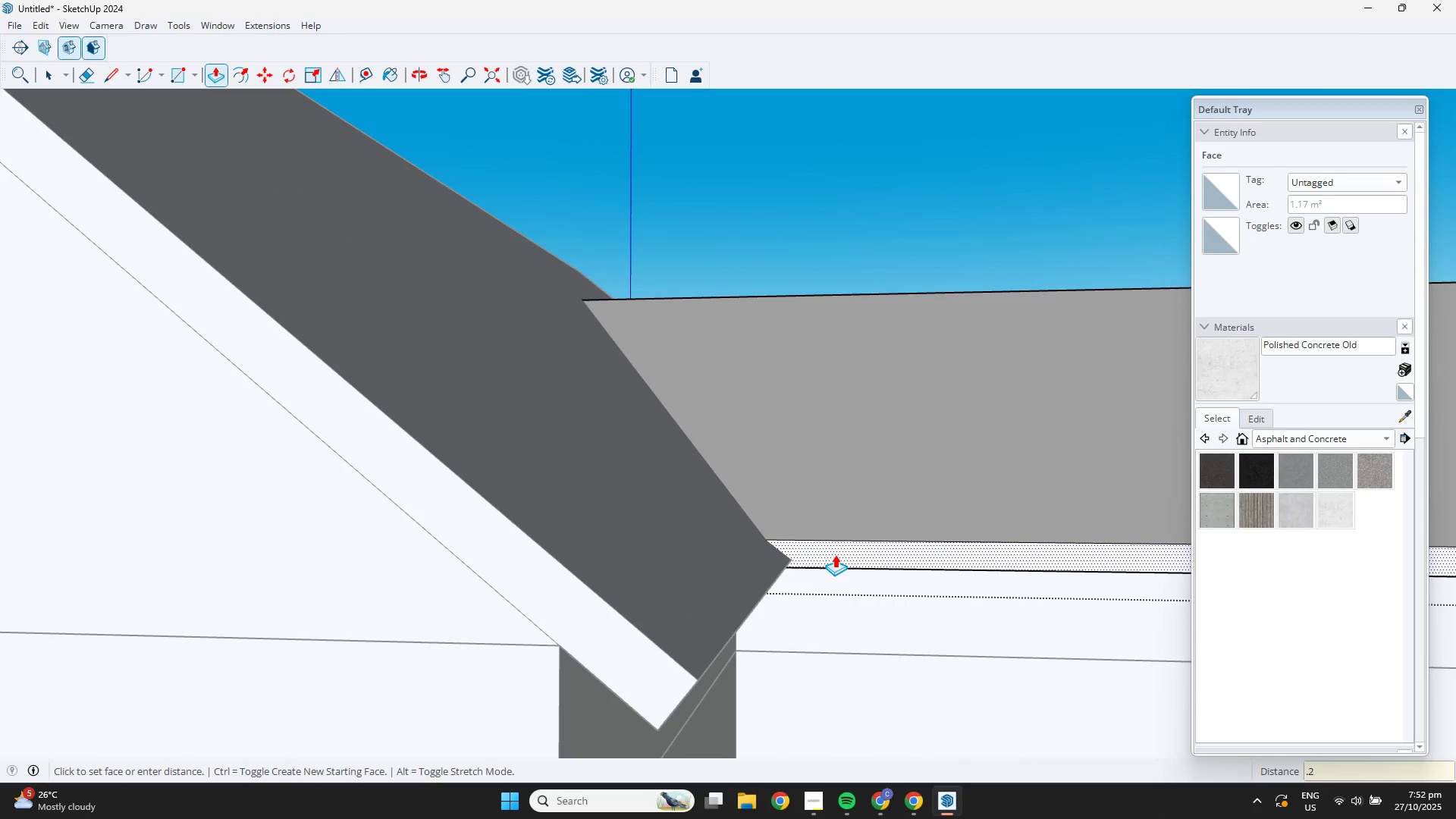 
key(NumpadEnter)
 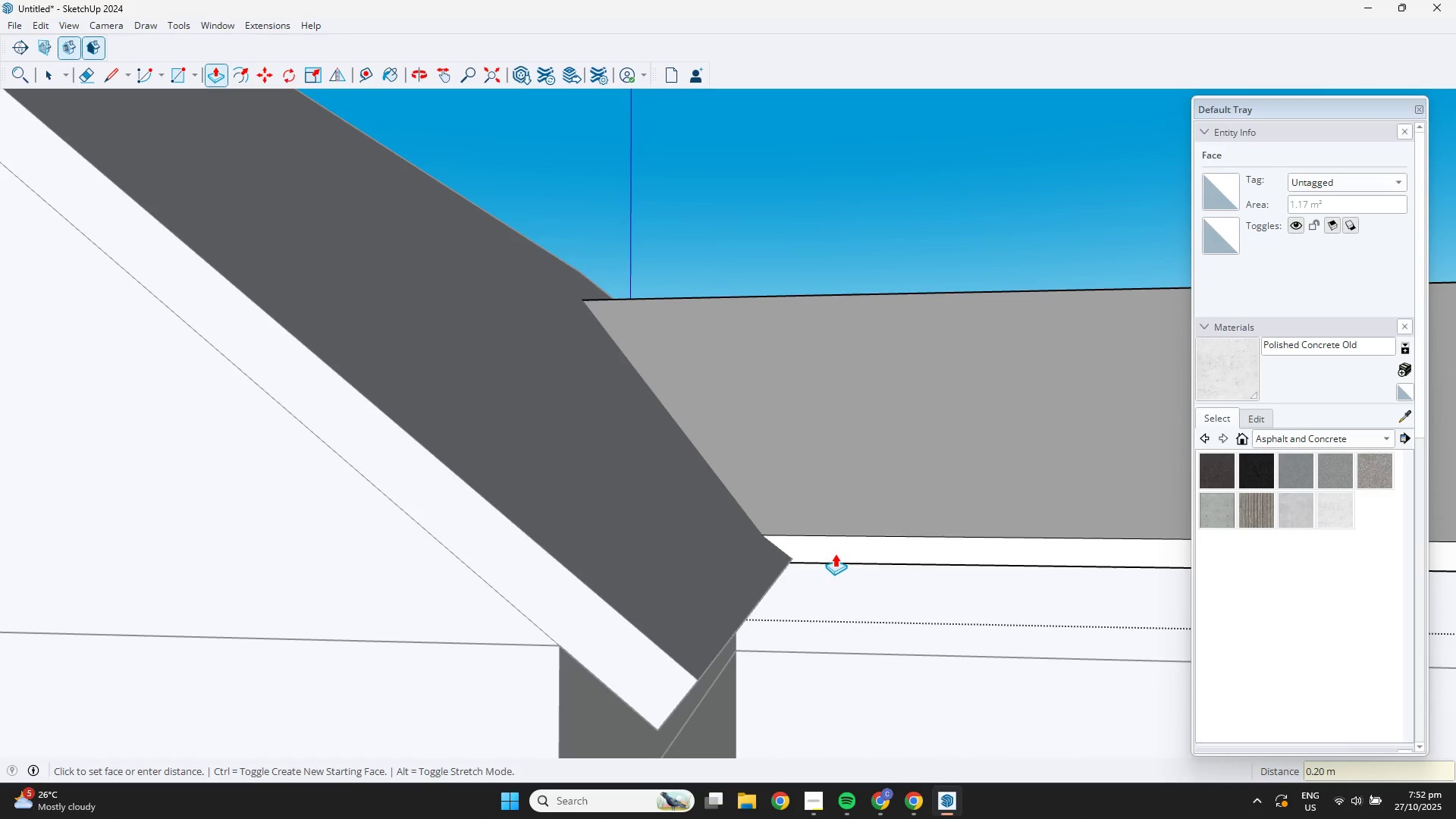 
scroll: coordinate [903, 483], scroll_direction: down, amount: 19.0
 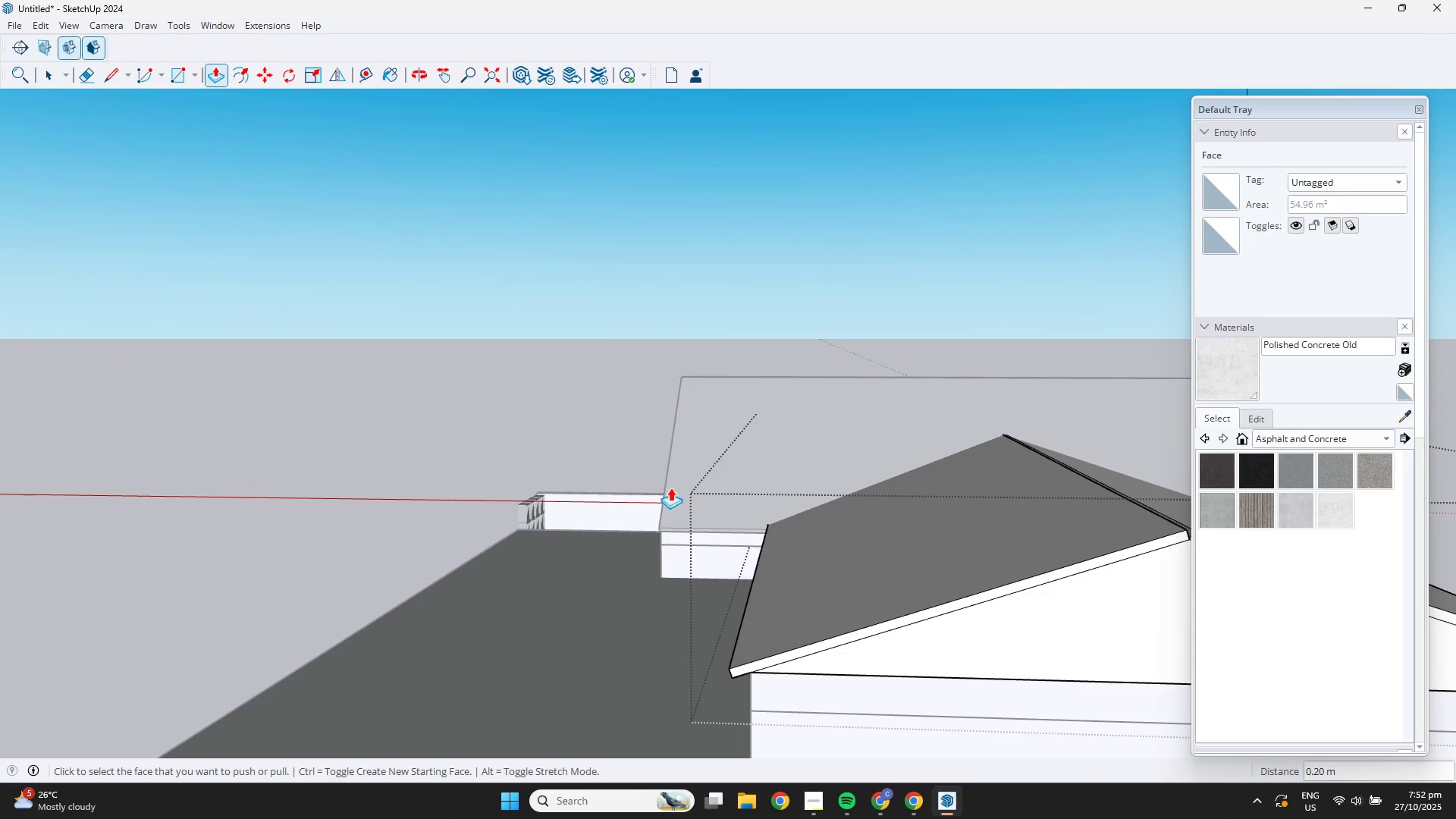 
hold_key(key=ShiftLeft, duration=0.32)
 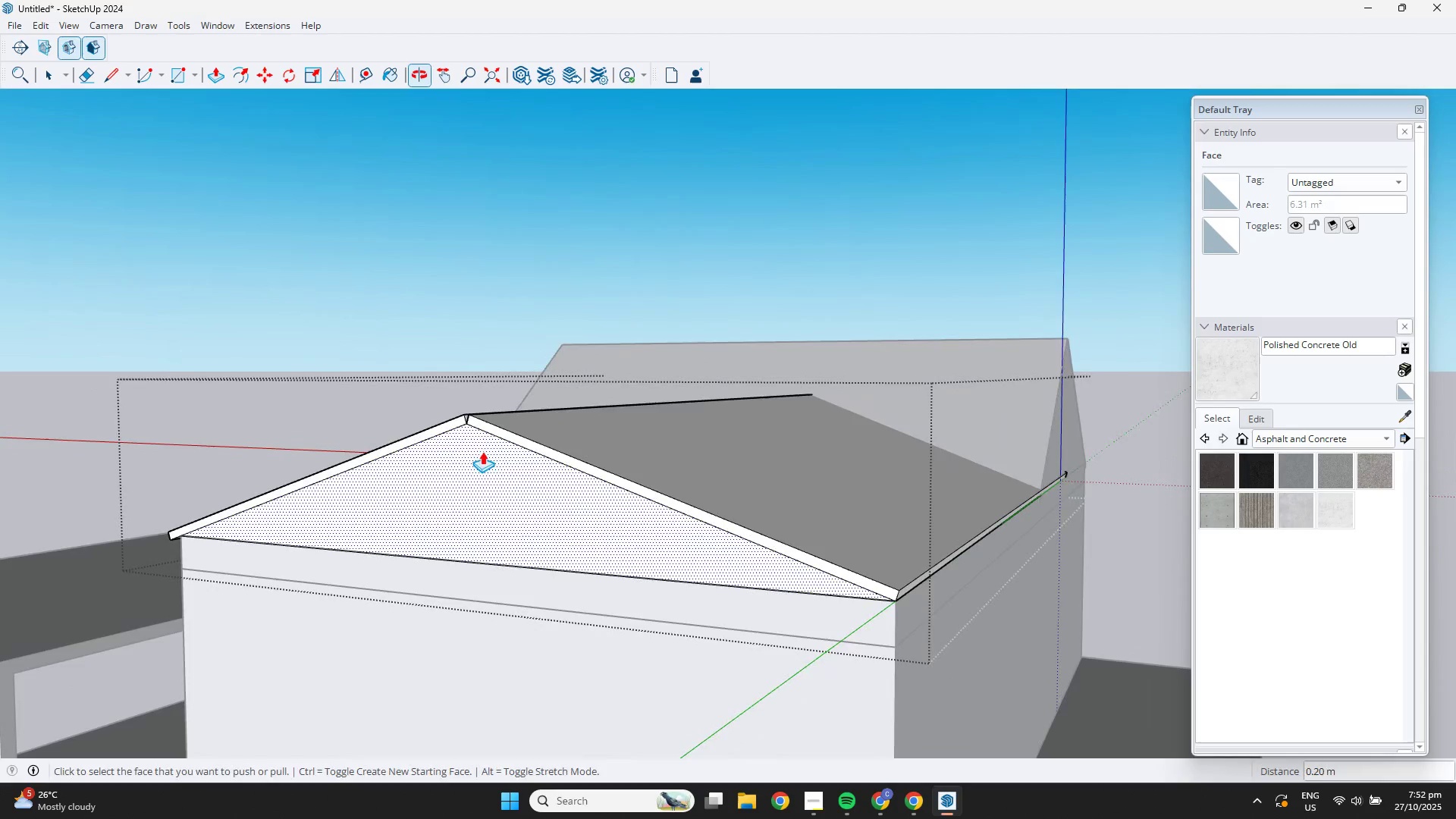 
scroll: coordinate [927, 579], scroll_direction: up, amount: 5.0
 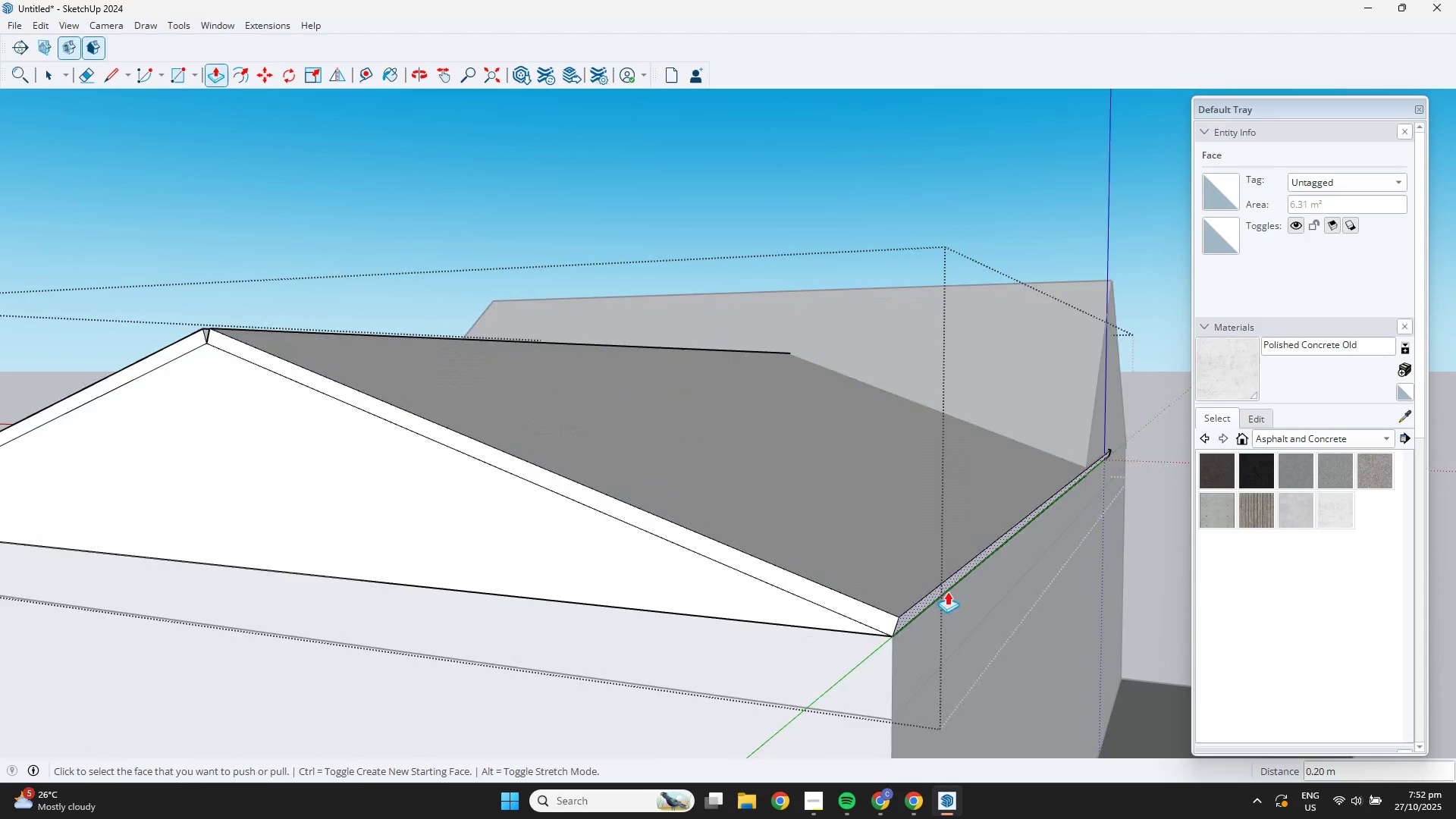 
key(Space)
 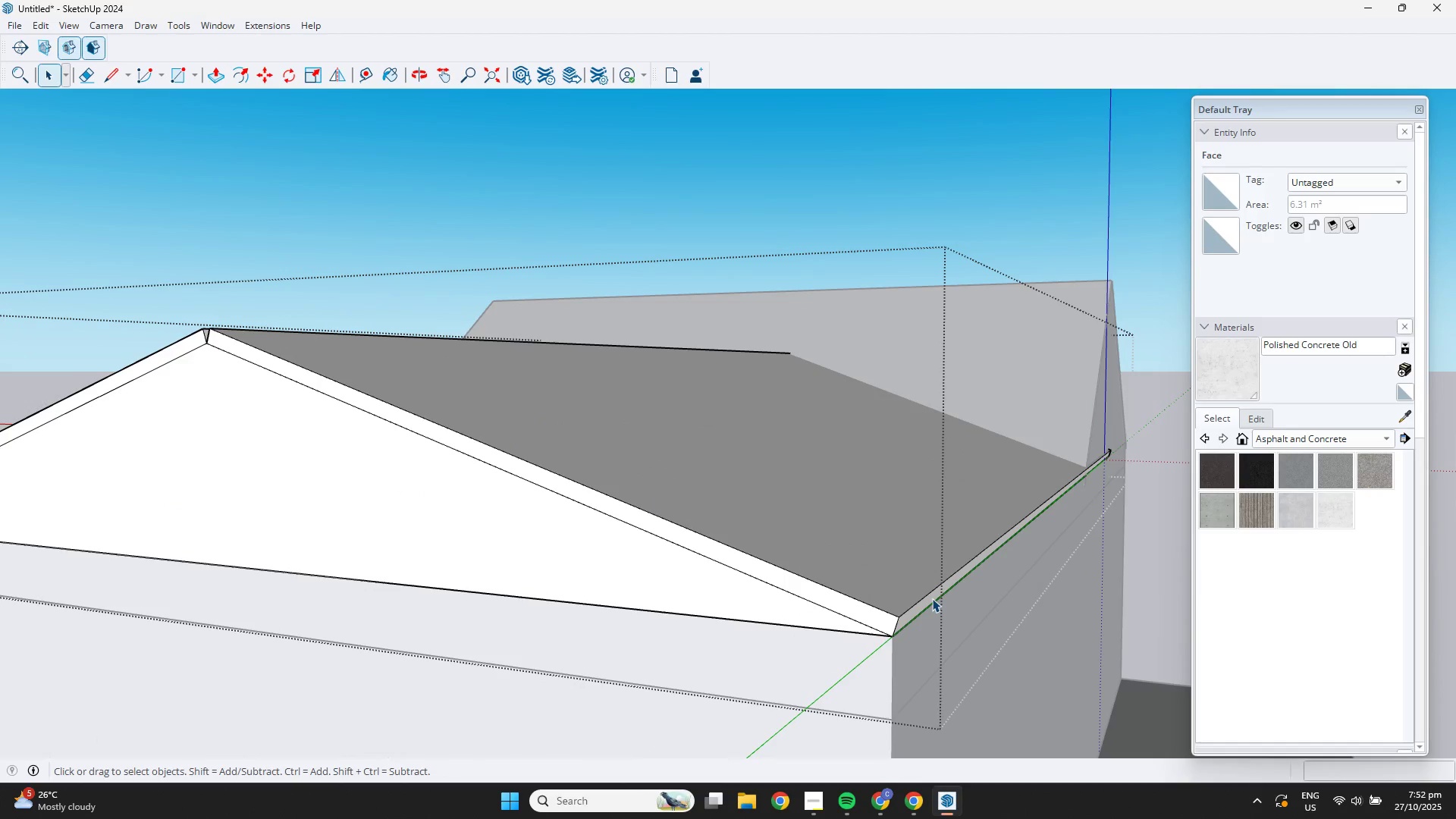 
left_click([932, 598])
 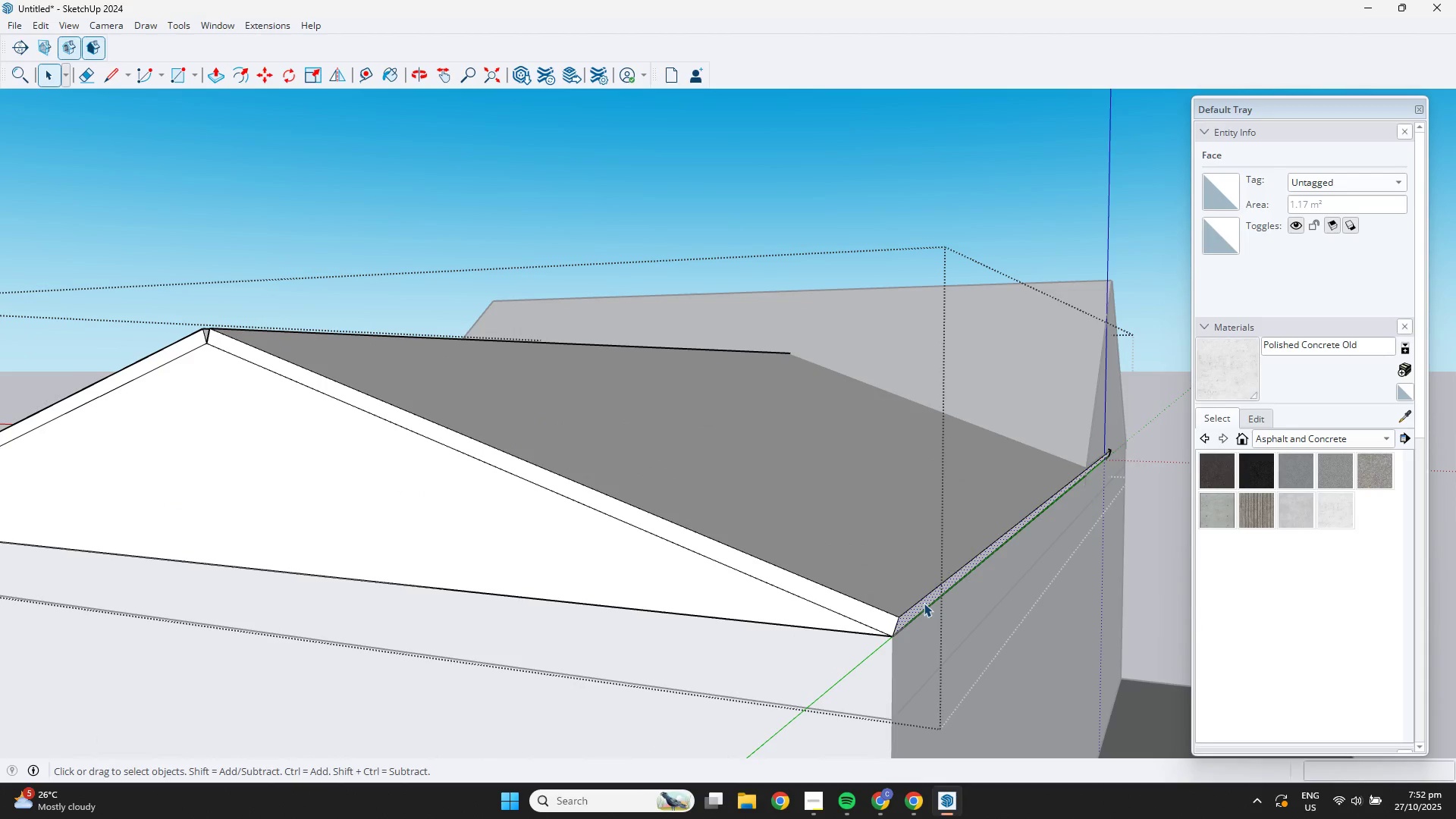 
key(P)
 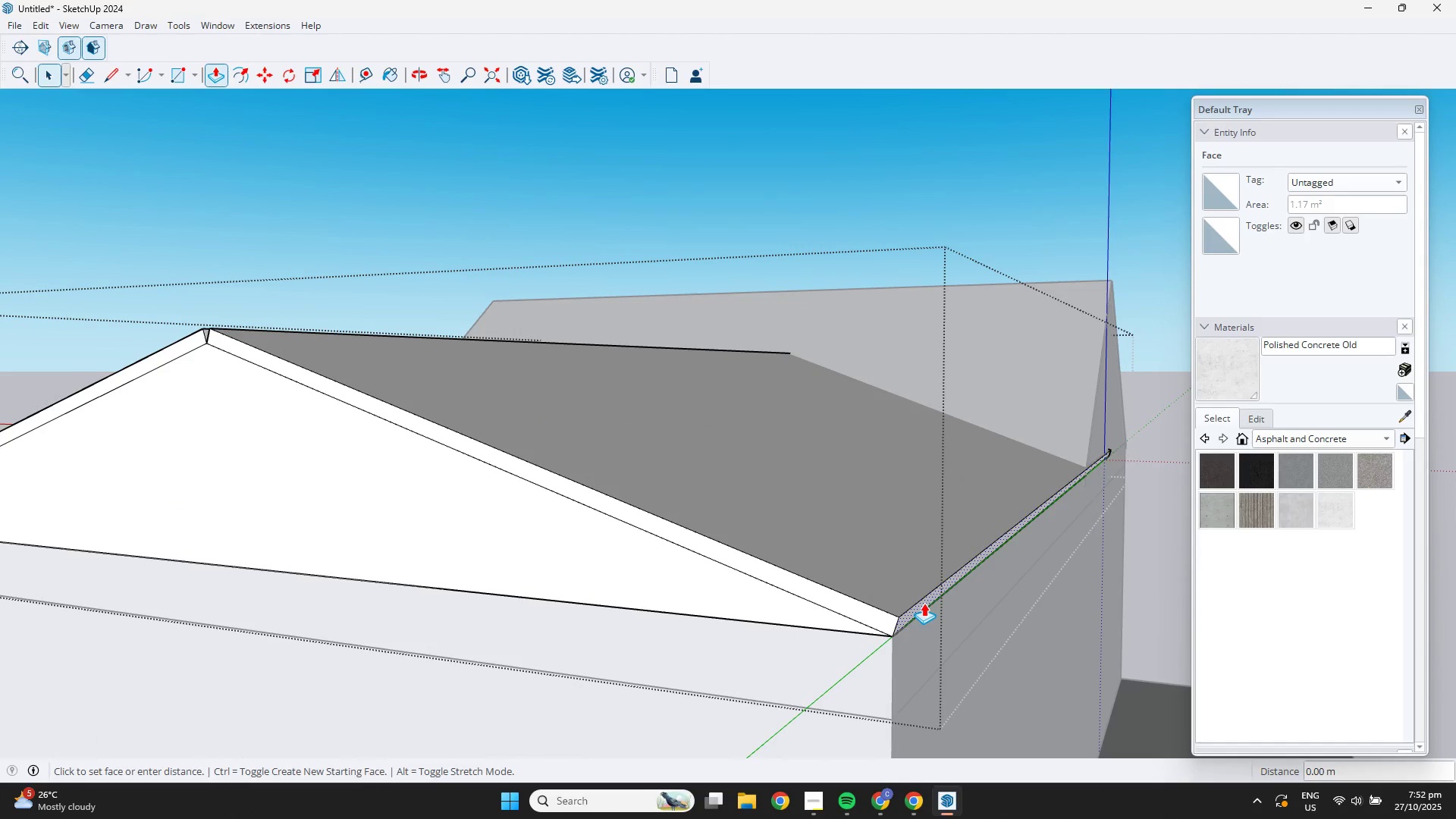 
left_click([924, 603])
 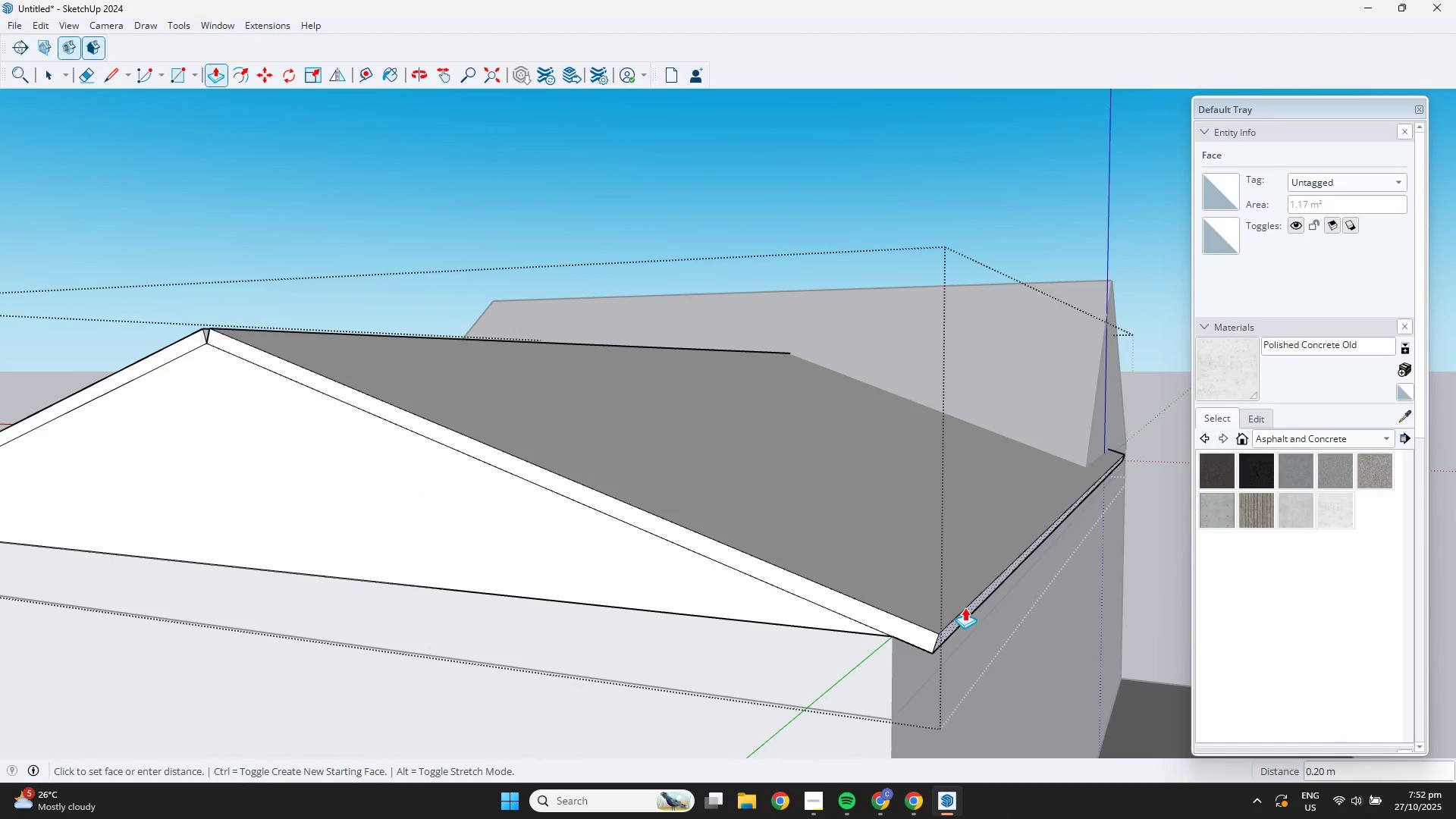 
key(NumpadDecimal)
 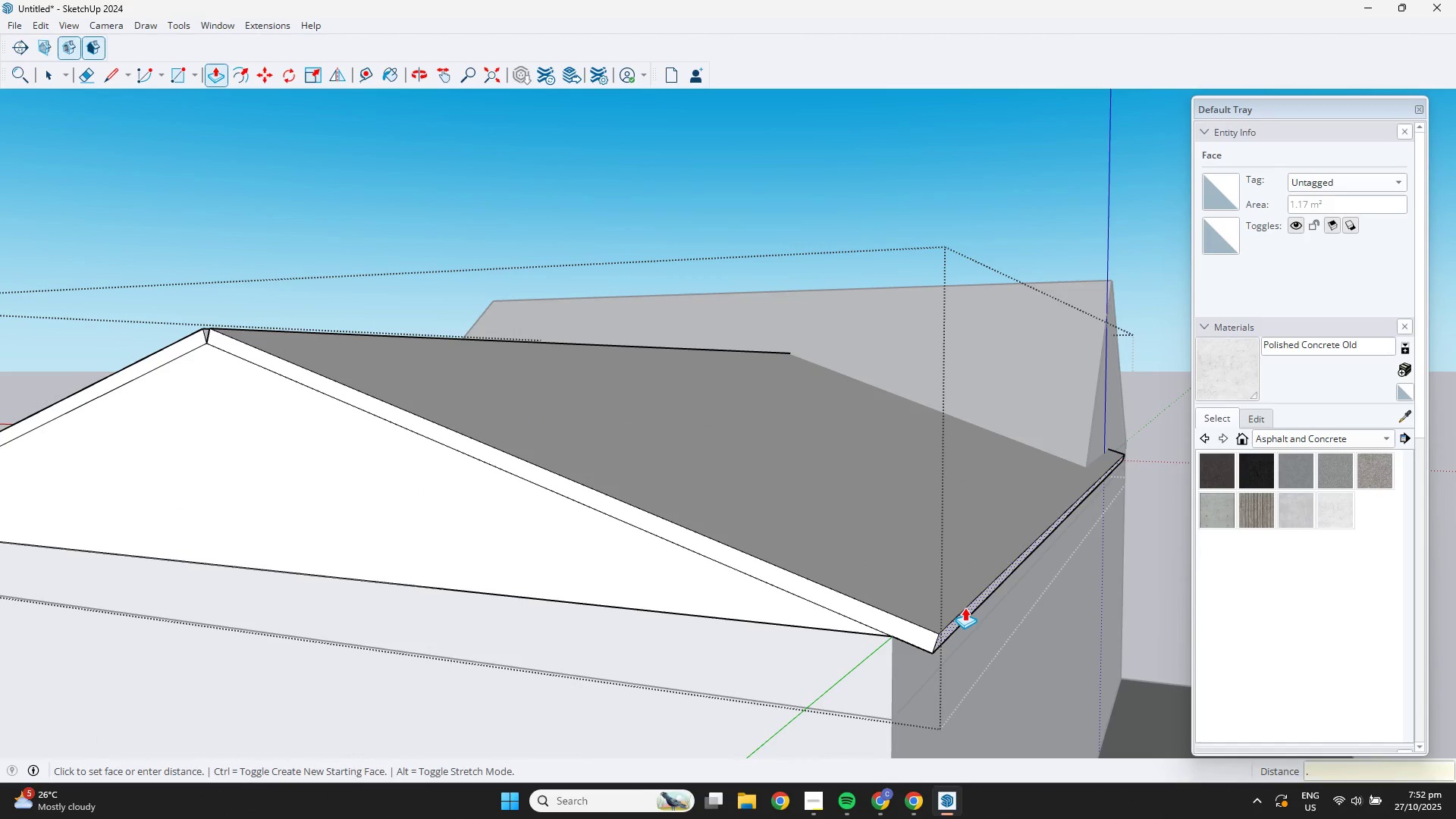 
key(Numpad2)
 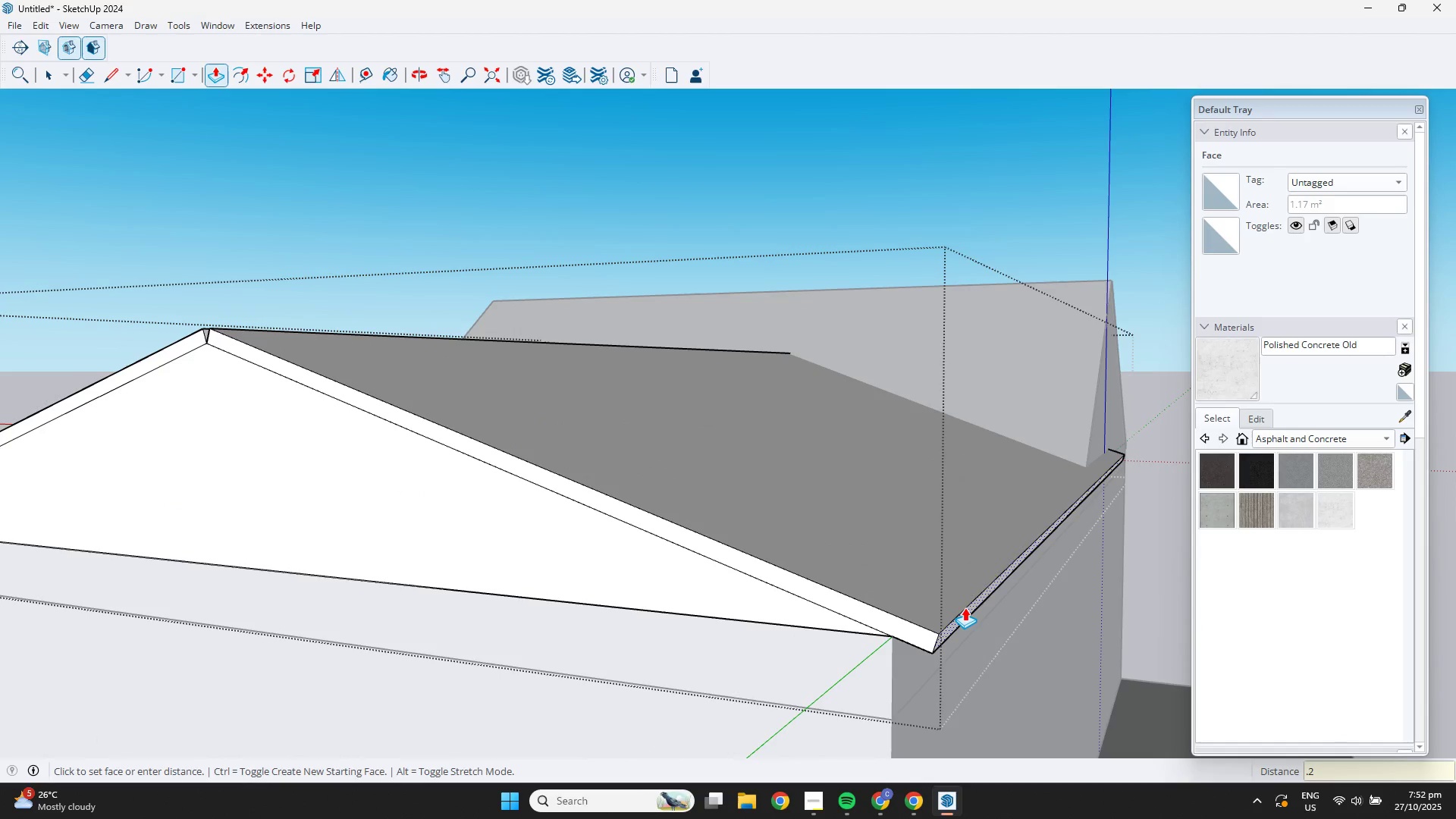 
key(NumpadEnter)
 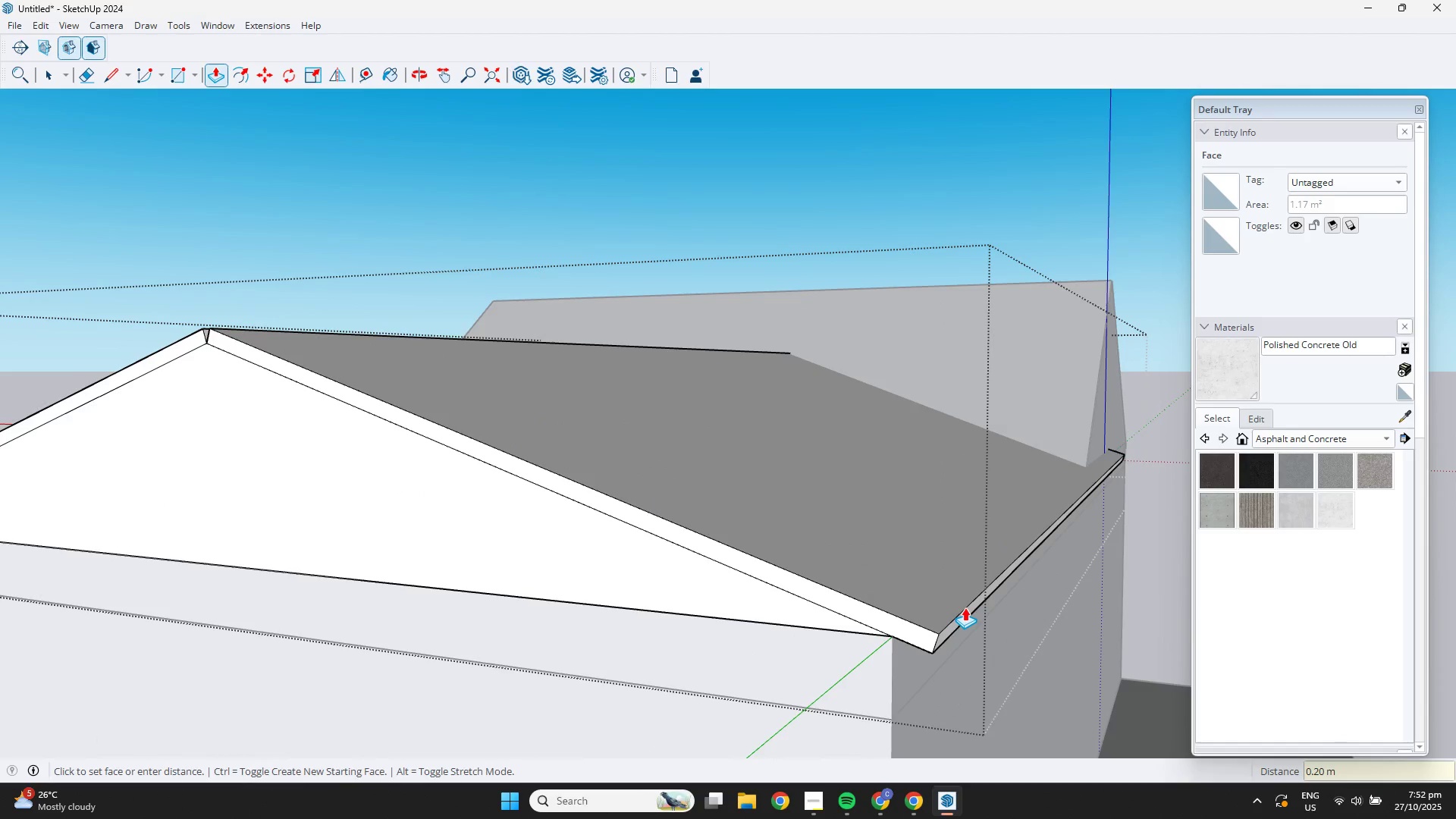 
scroll: coordinate [927, 551], scroll_direction: down, amount: 8.0
 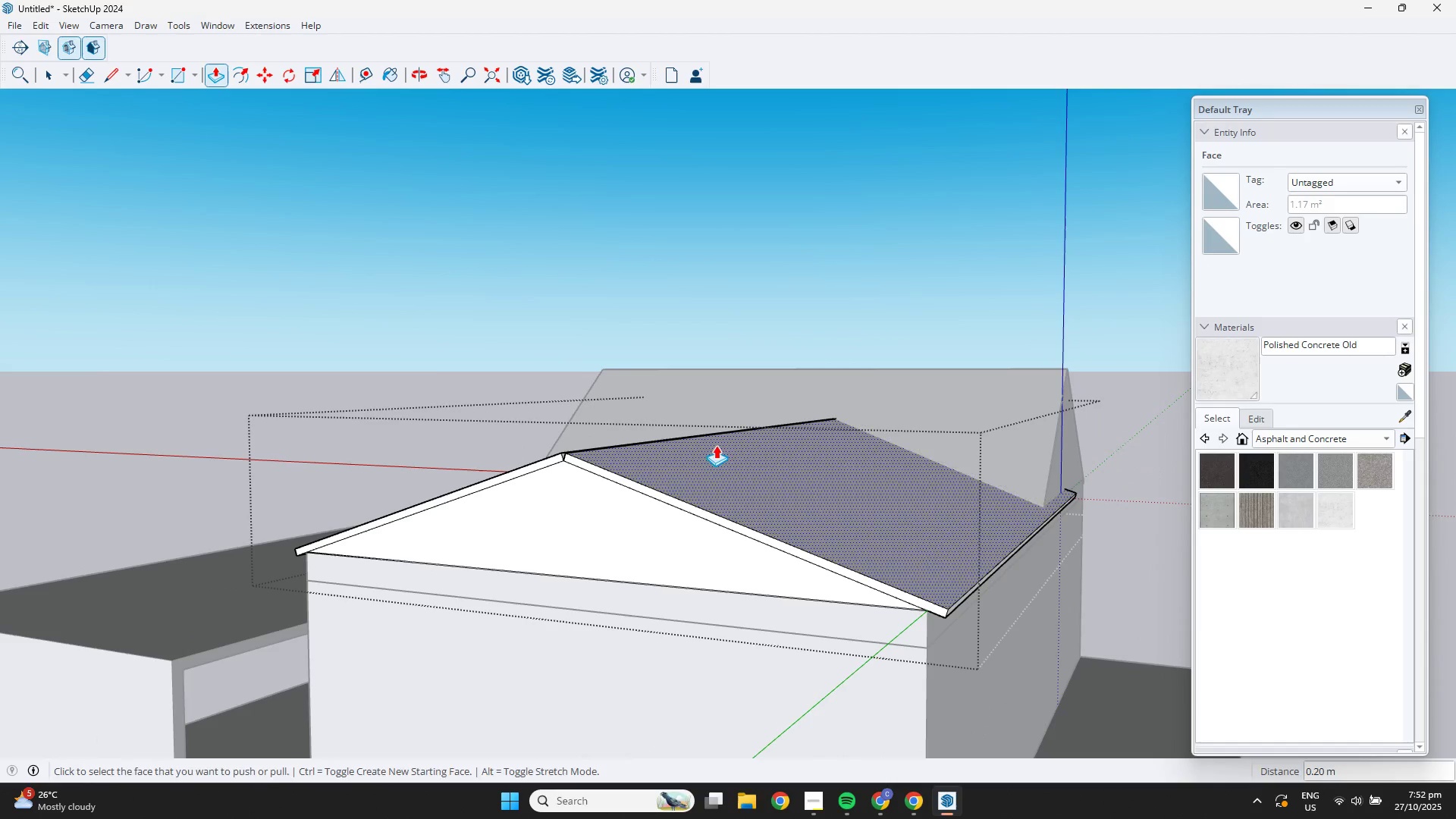 
key(Space)
 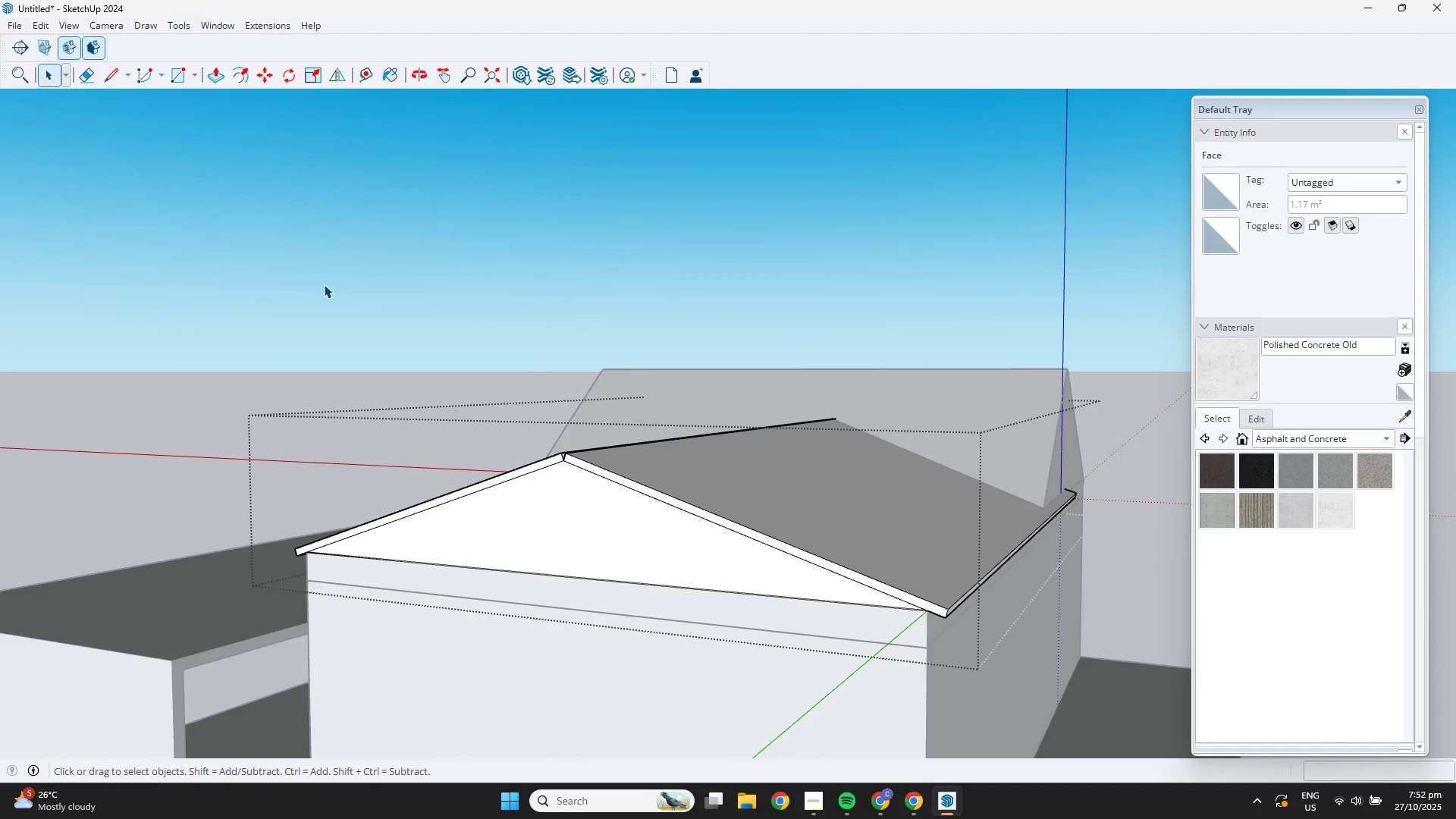 
double_click([324, 284])
 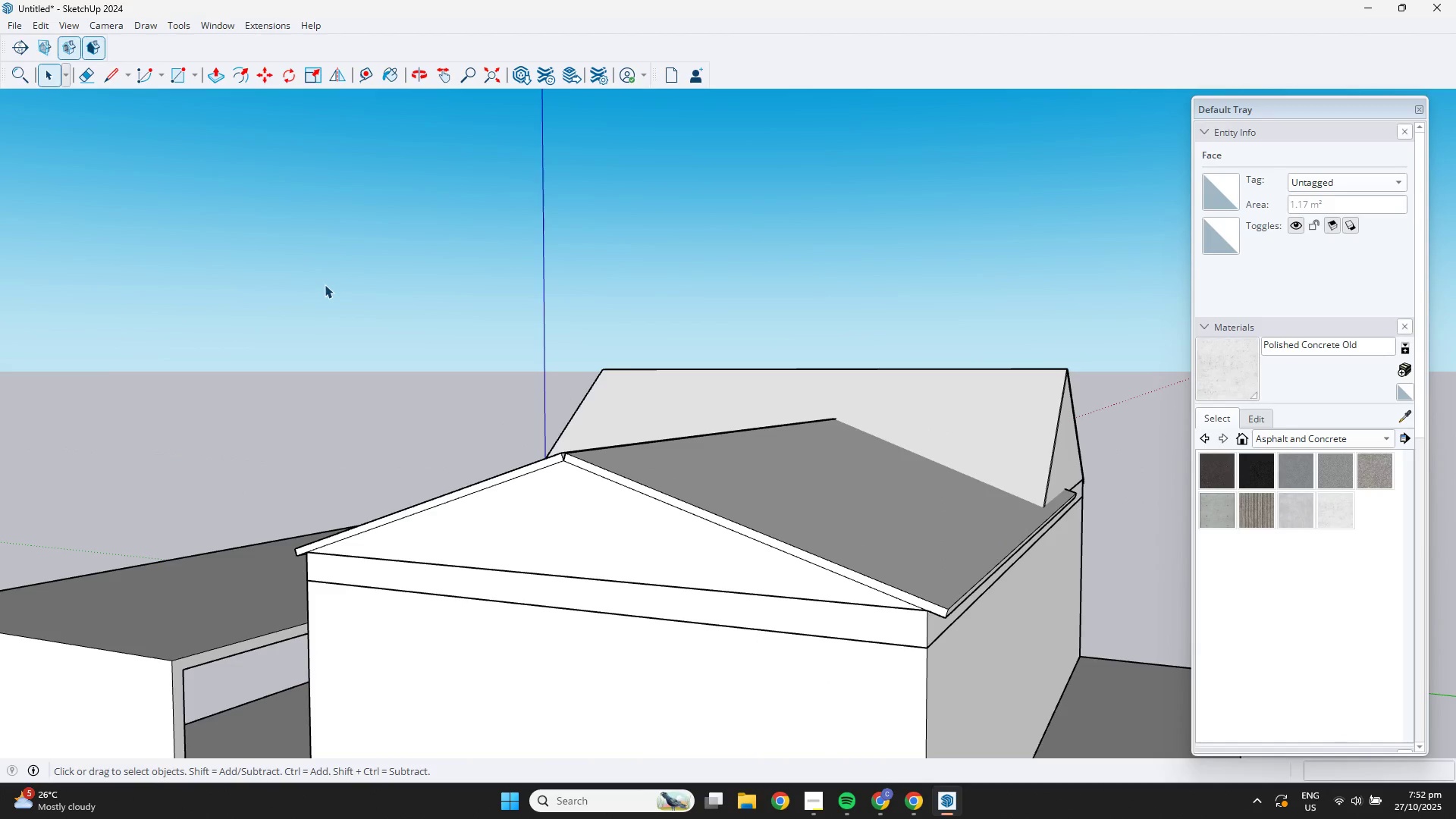 
triple_click([325, 284])
 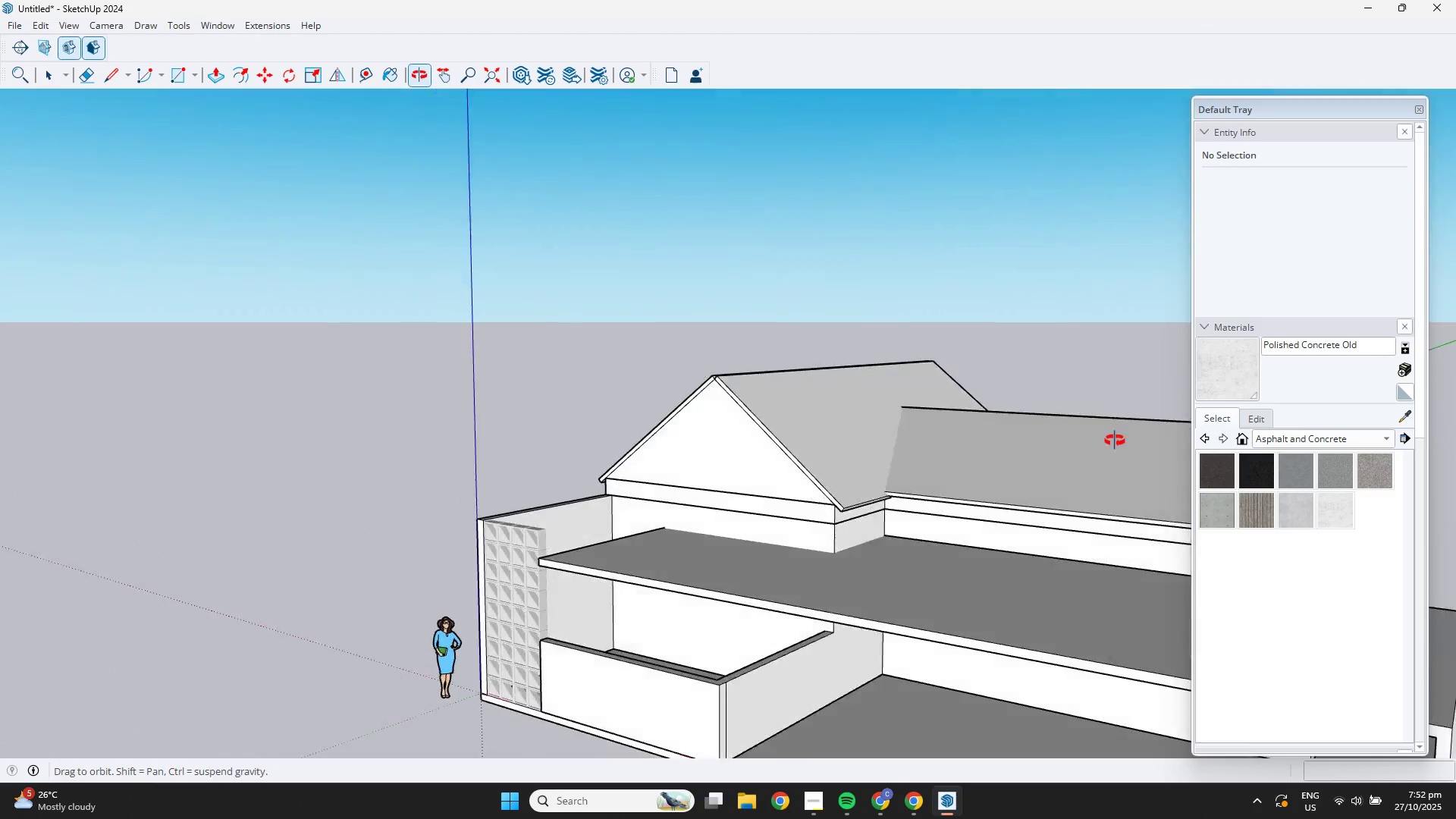 
scroll: coordinate [759, 358], scroll_direction: up, amount: 23.0
 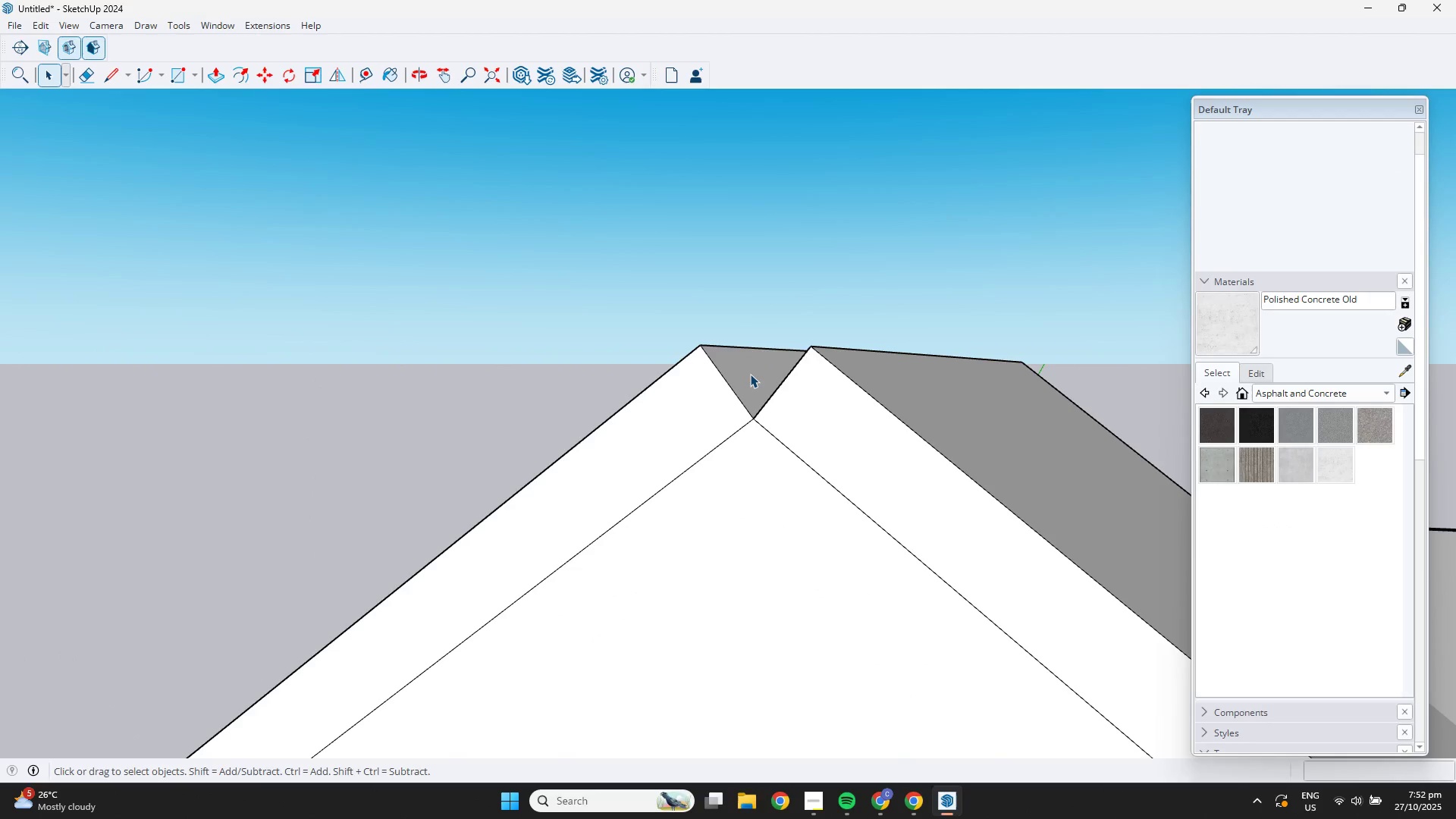 
left_click([750, 374])
 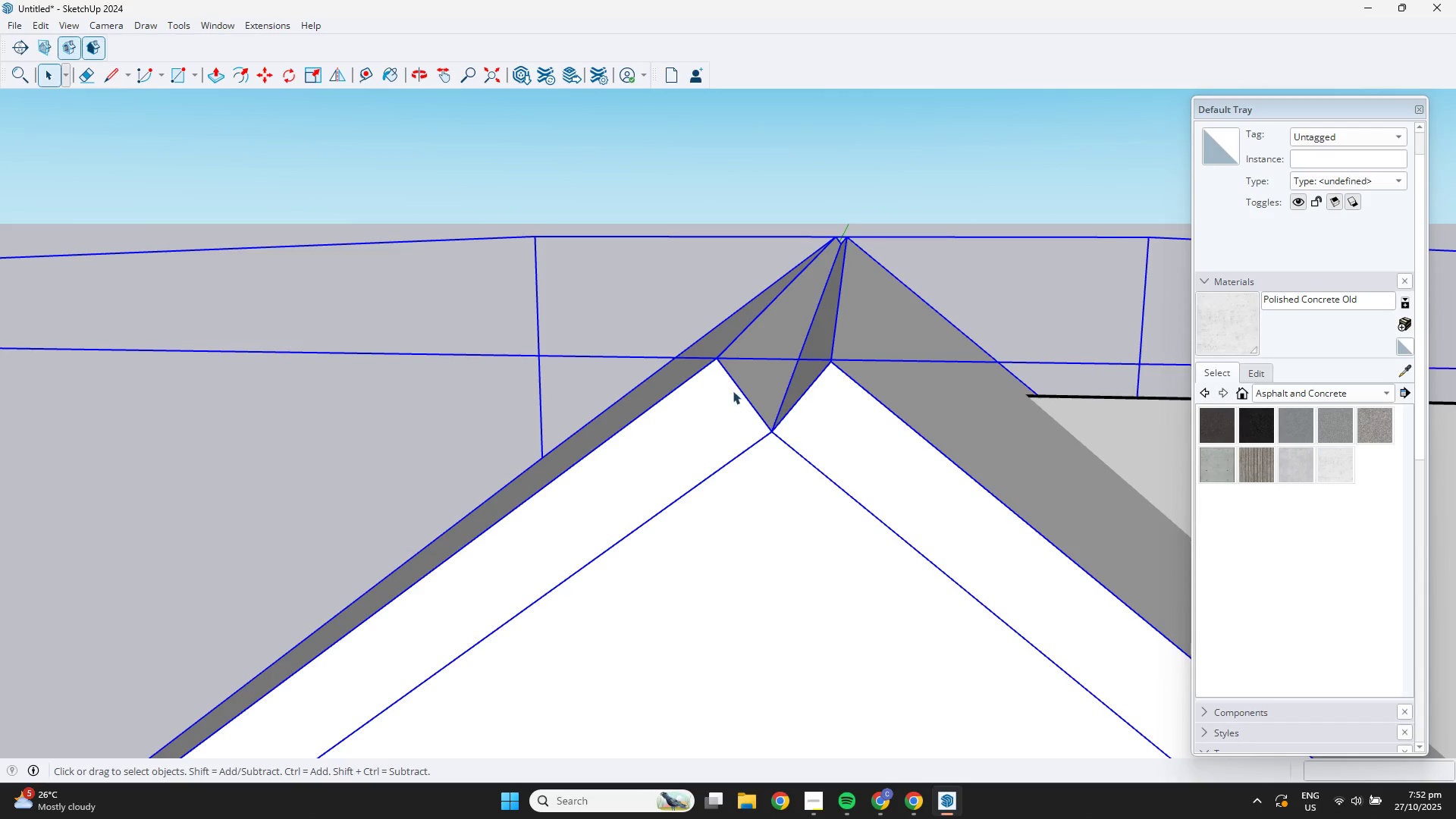 
double_click([746, 378])
 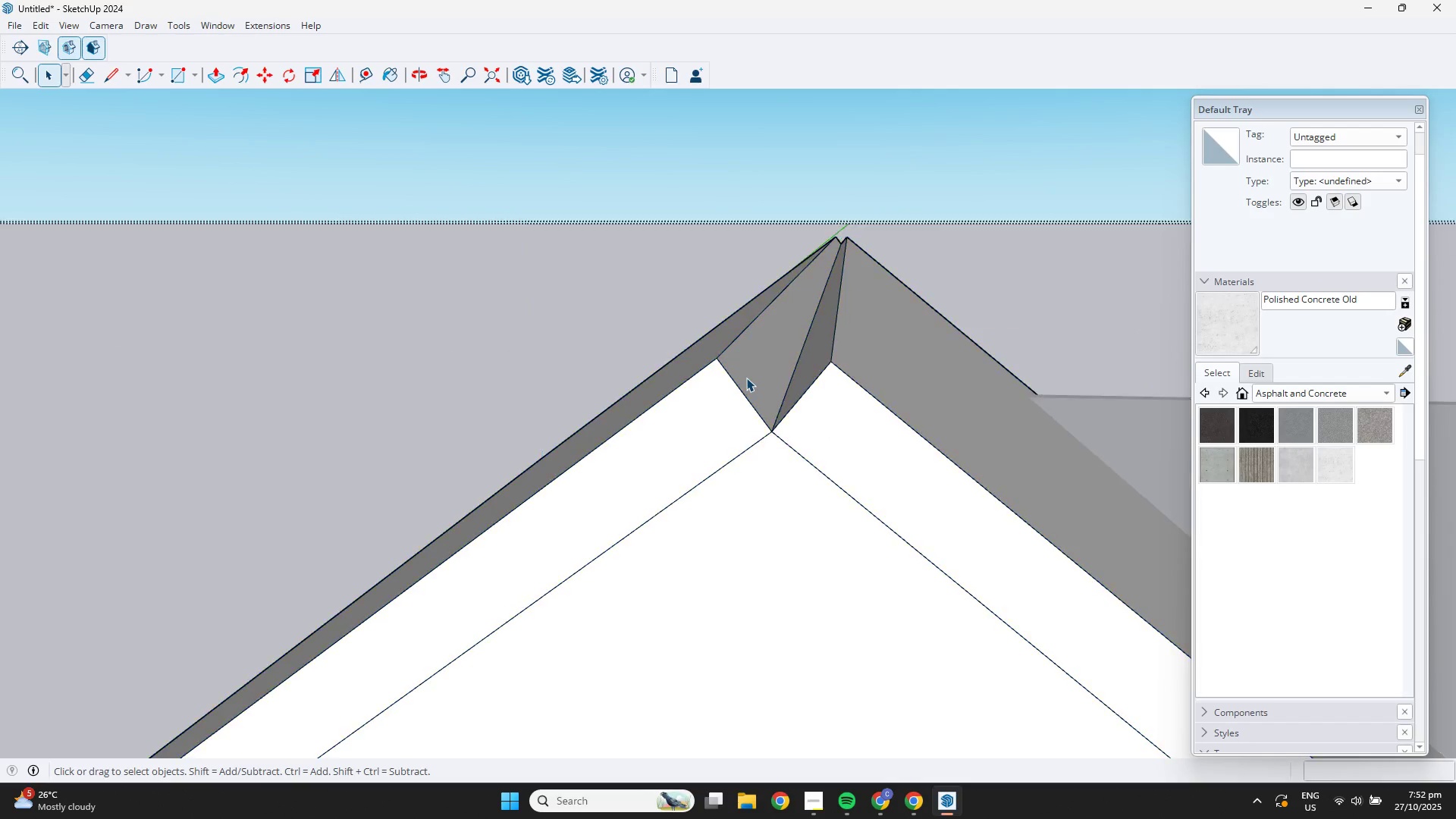 
triple_click([746, 378])
 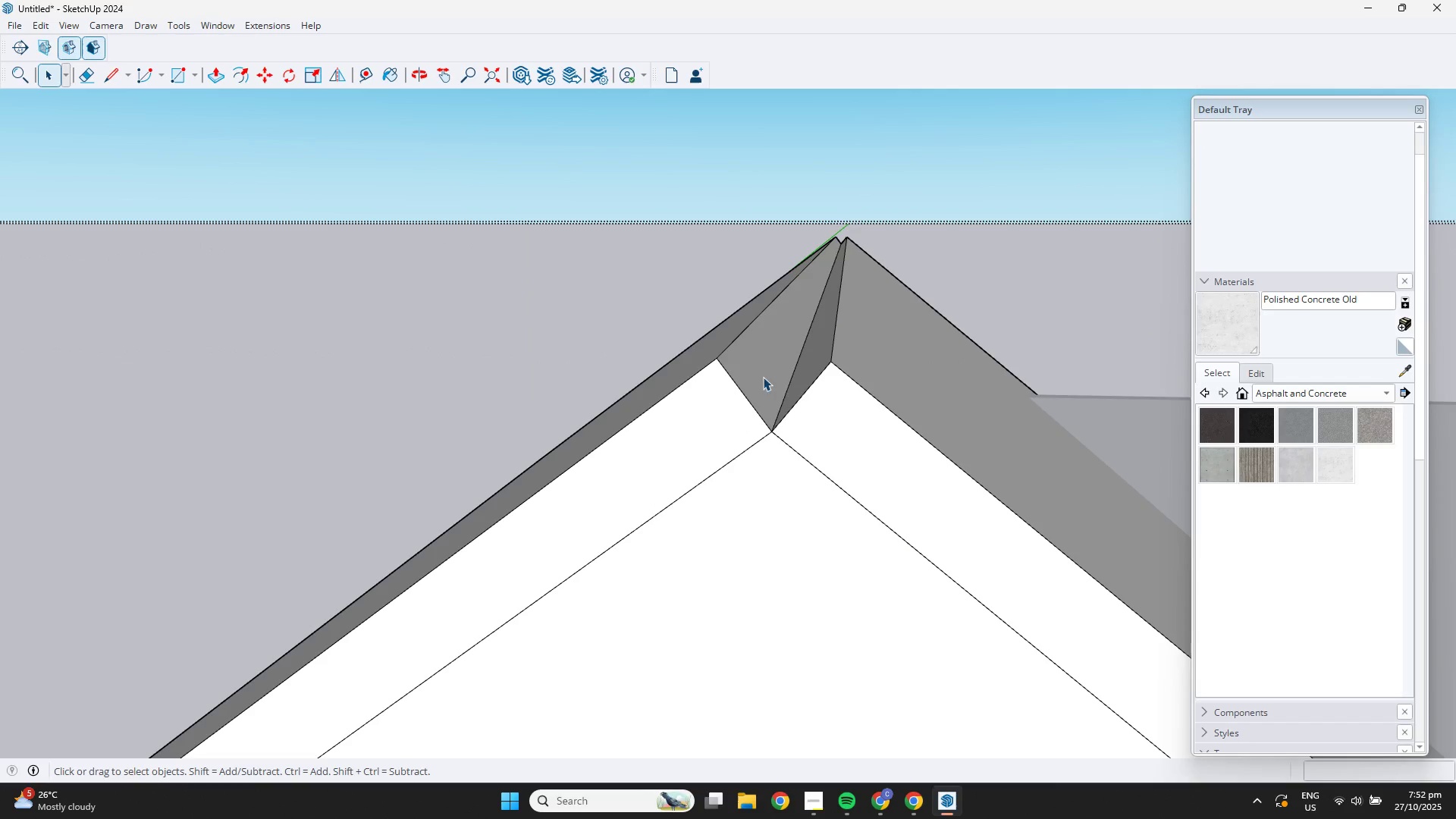 
key(L)
 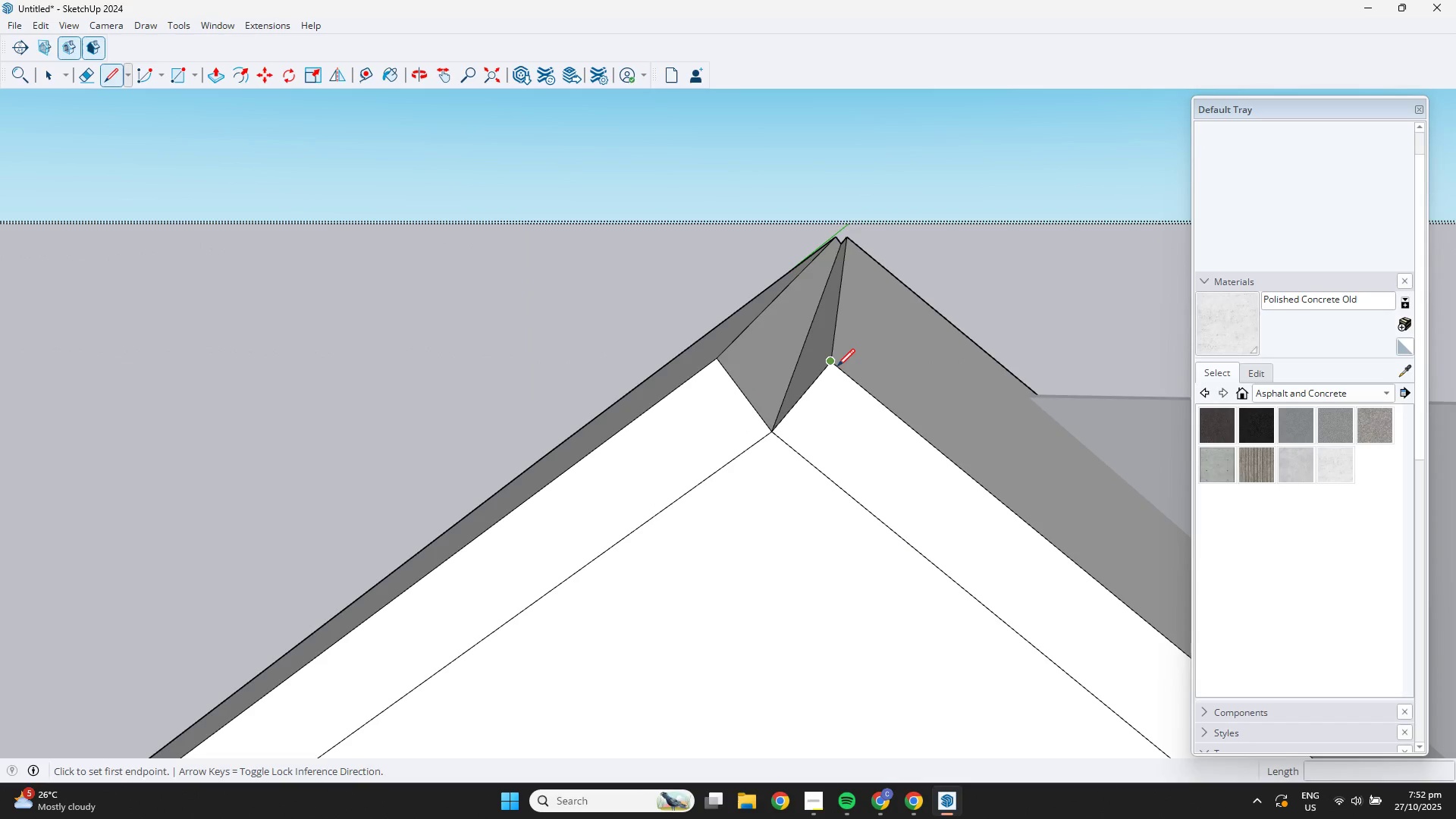 
left_click_drag(start_coordinate=[836, 366], to_coordinate=[824, 360])
 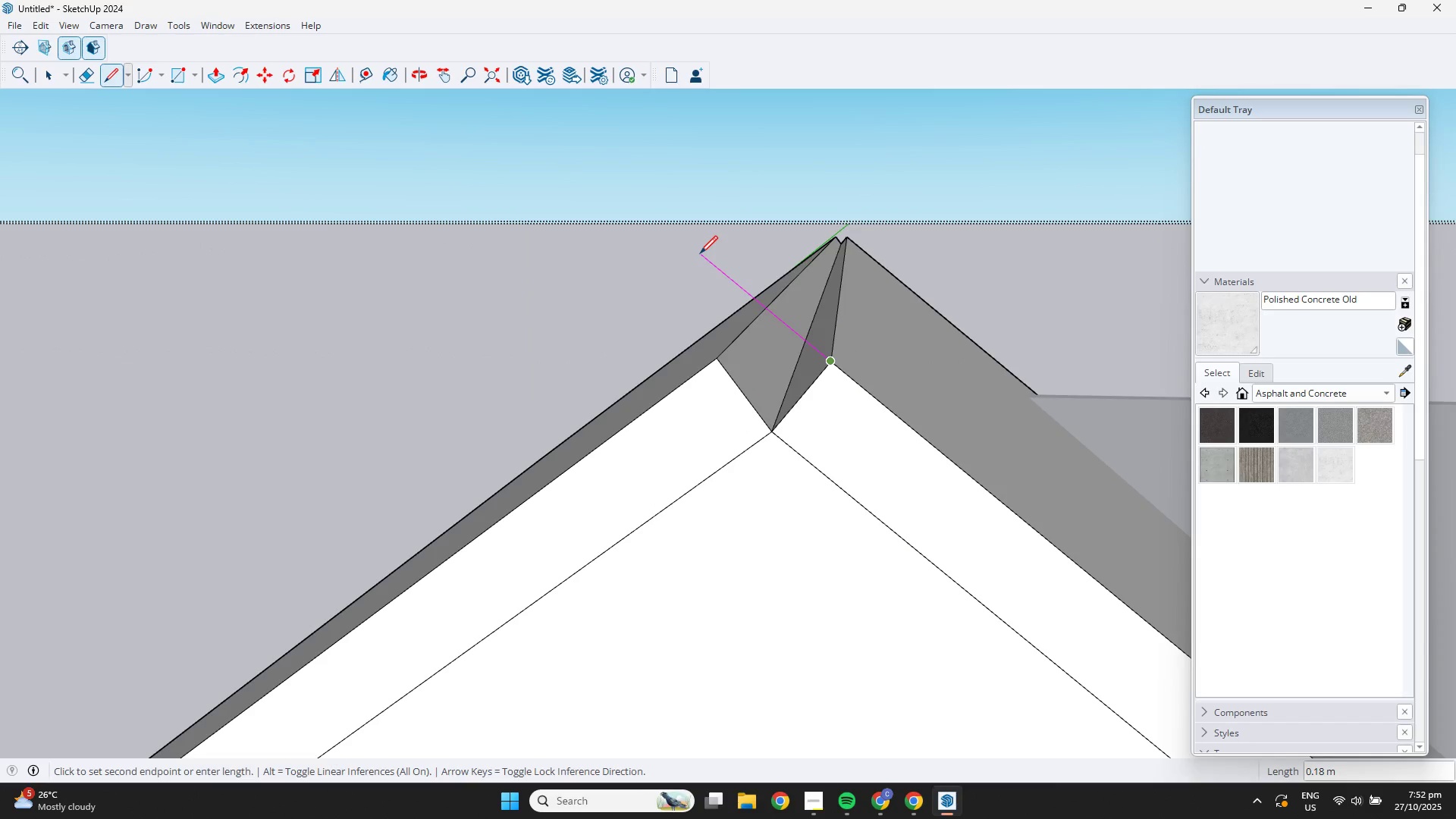 
left_click([700, 253])
 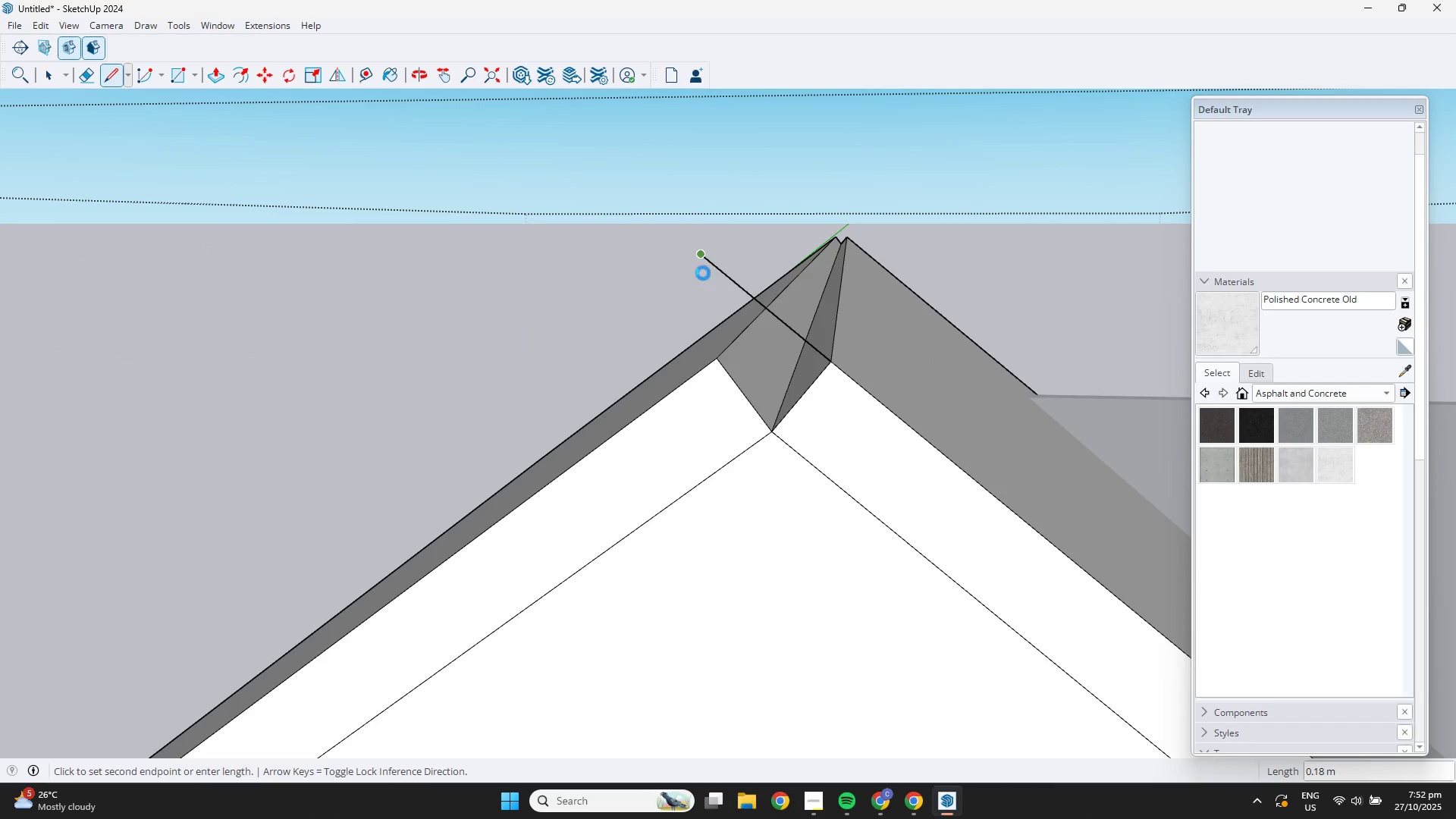 
key(L)
 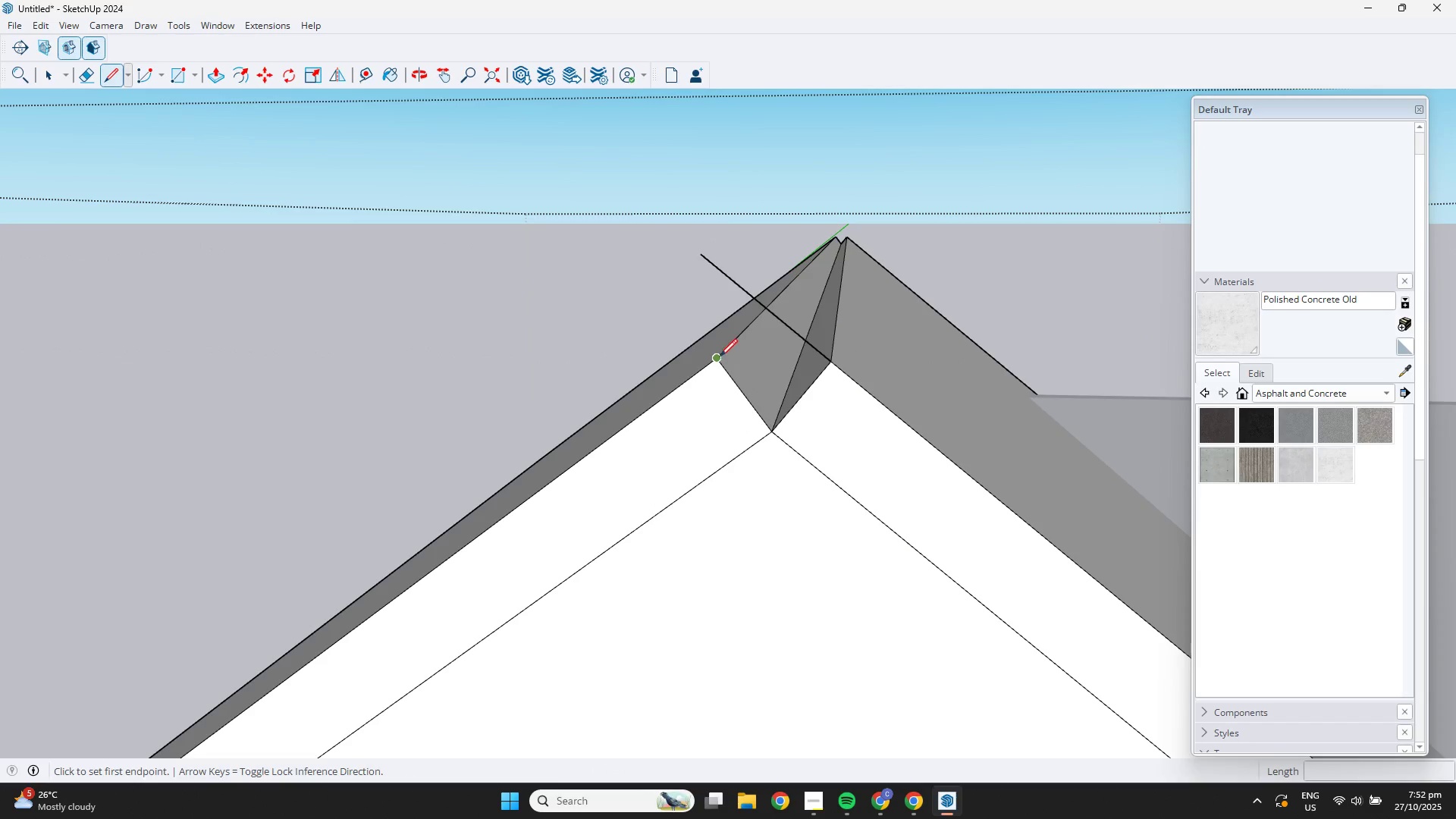 
left_click([719, 356])
 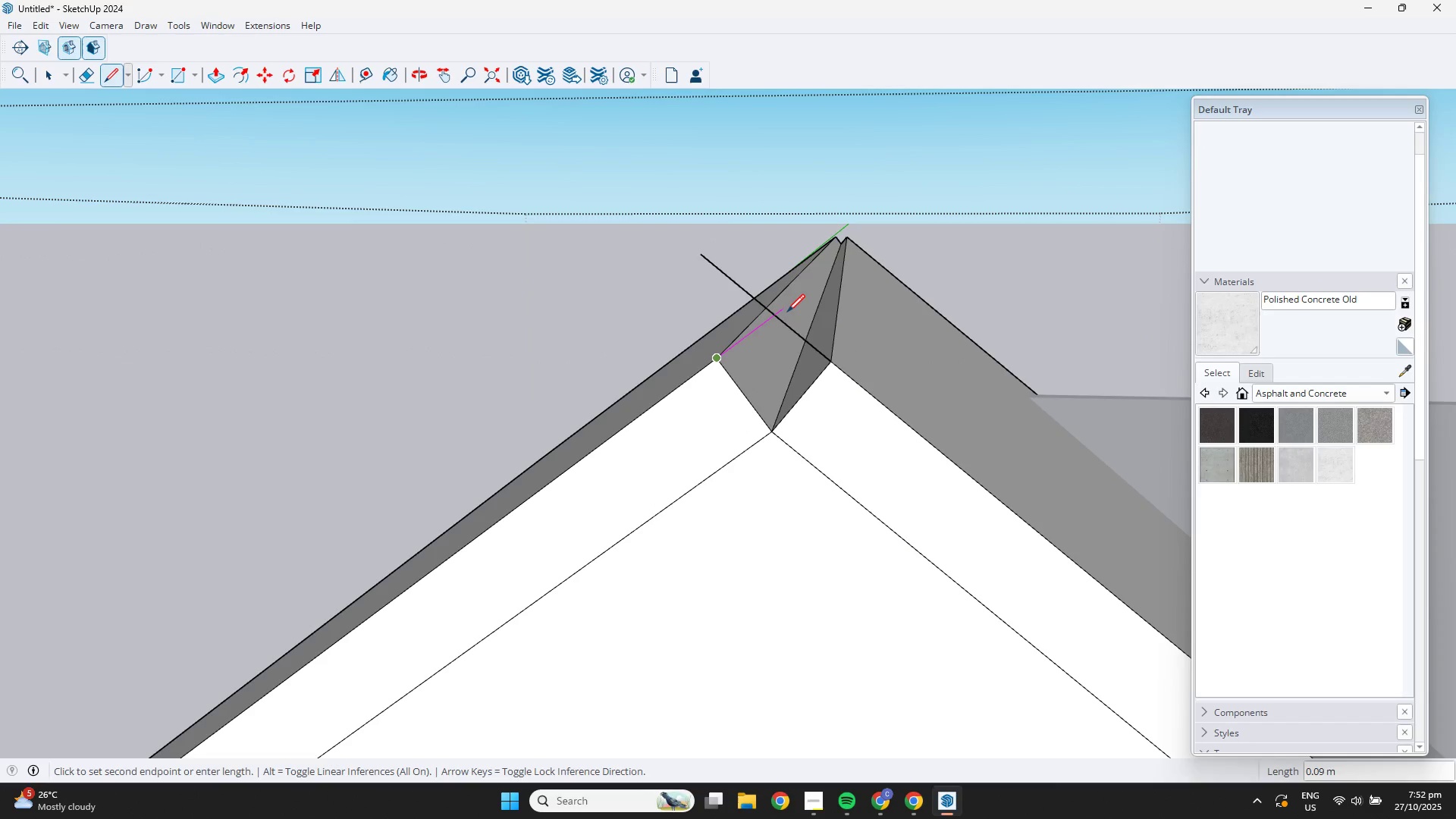 
key(Space)
 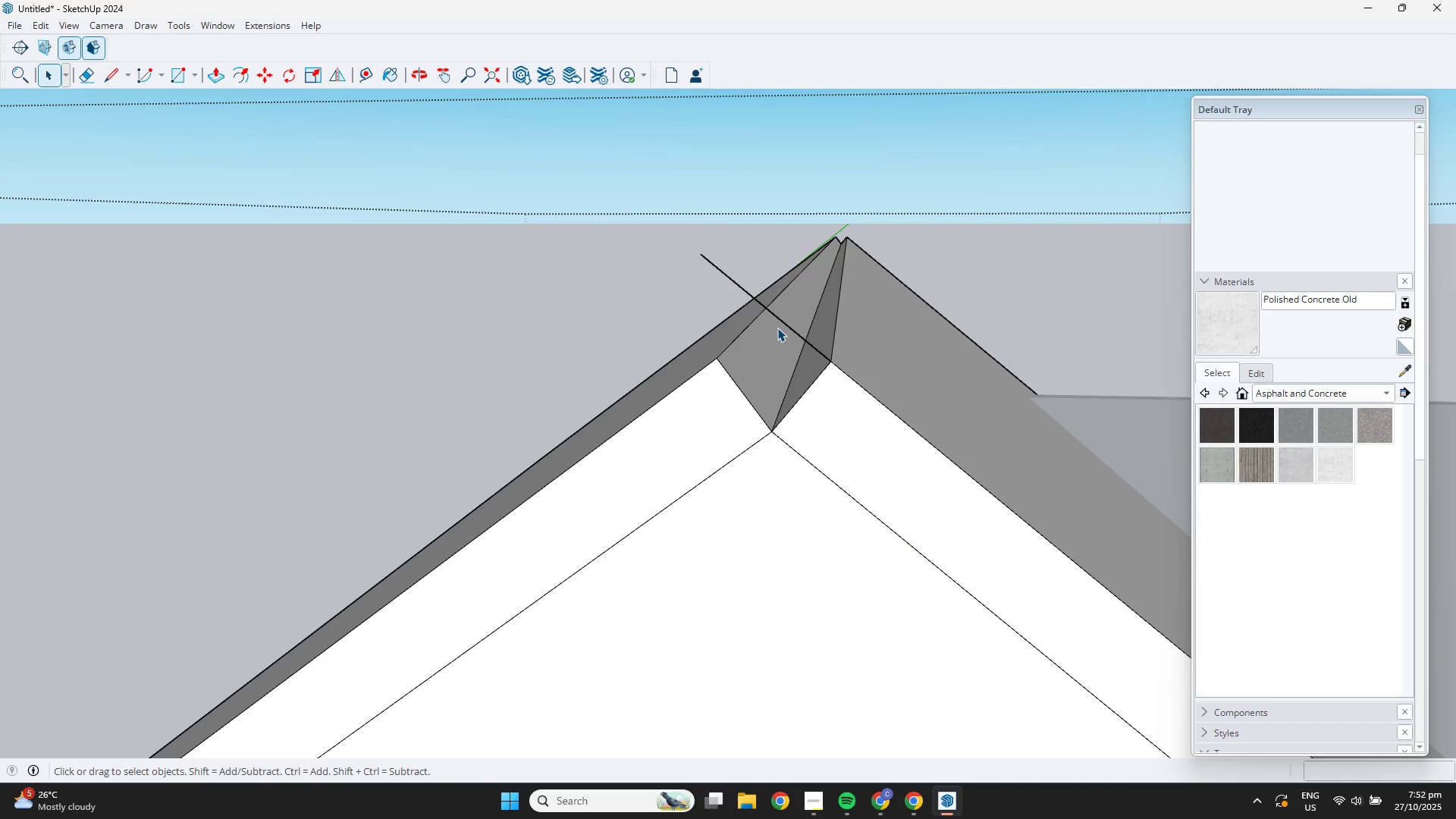 
key(L)
 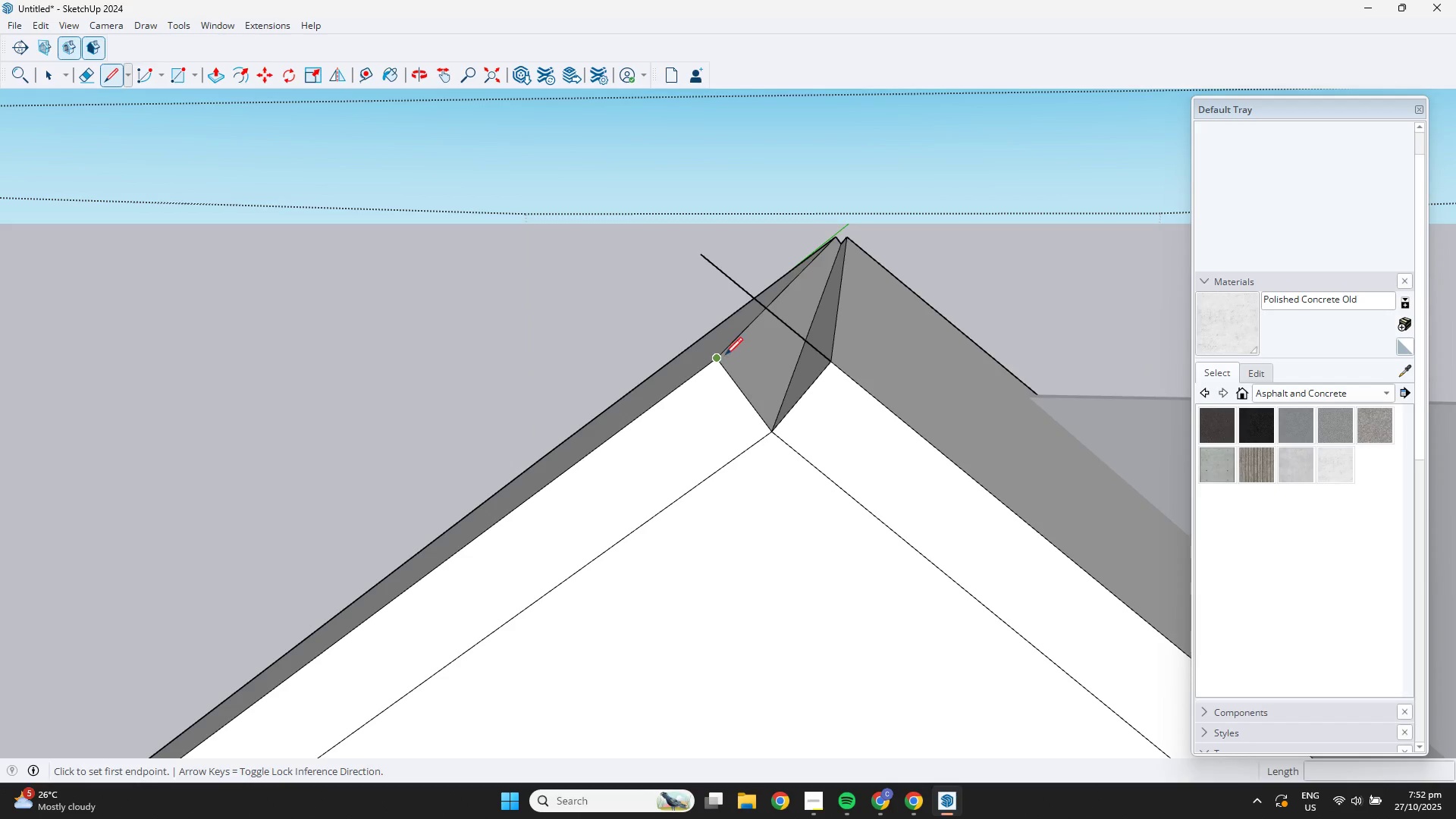 
left_click([723, 356])
 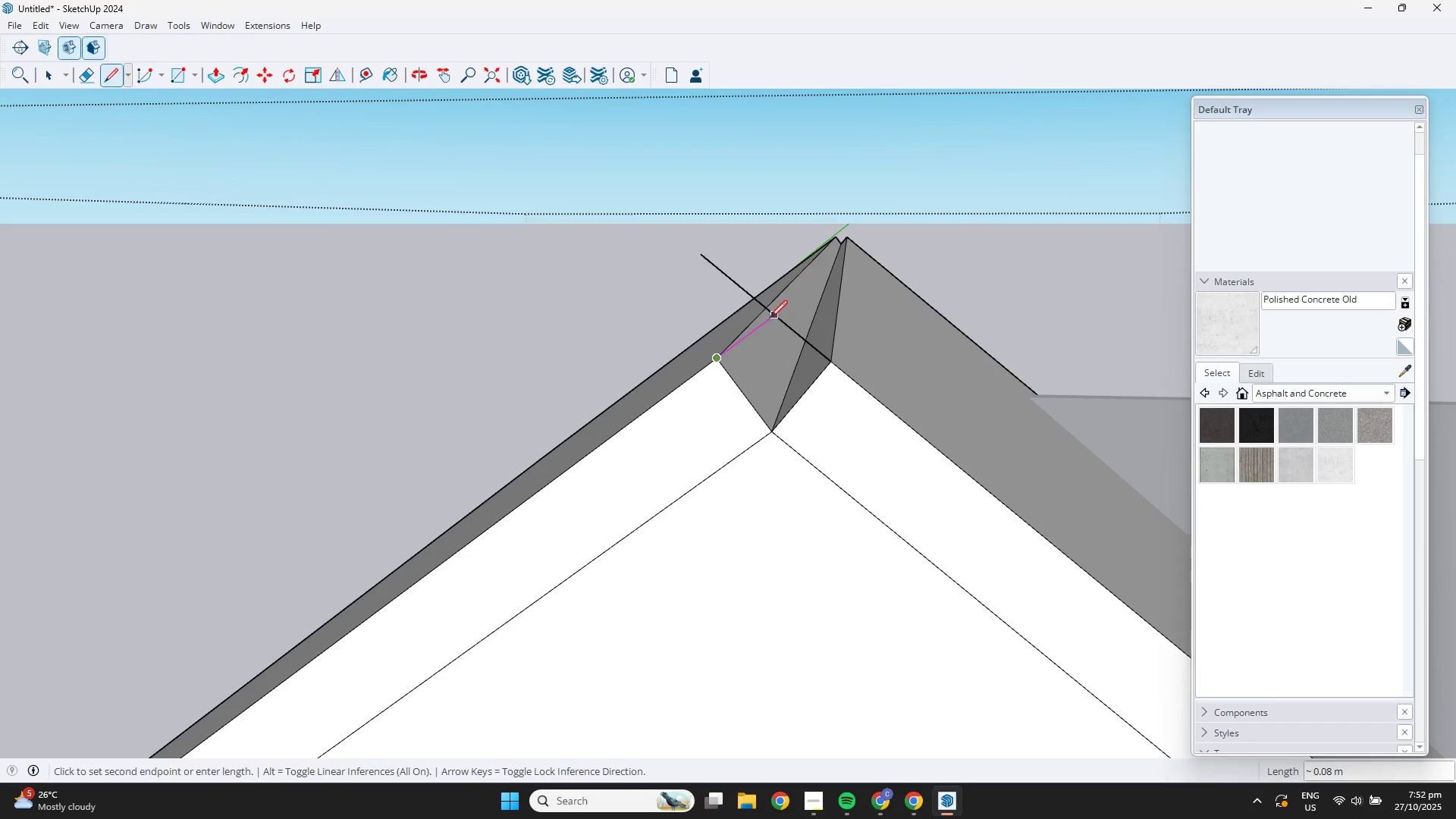 
left_click([770, 315])
 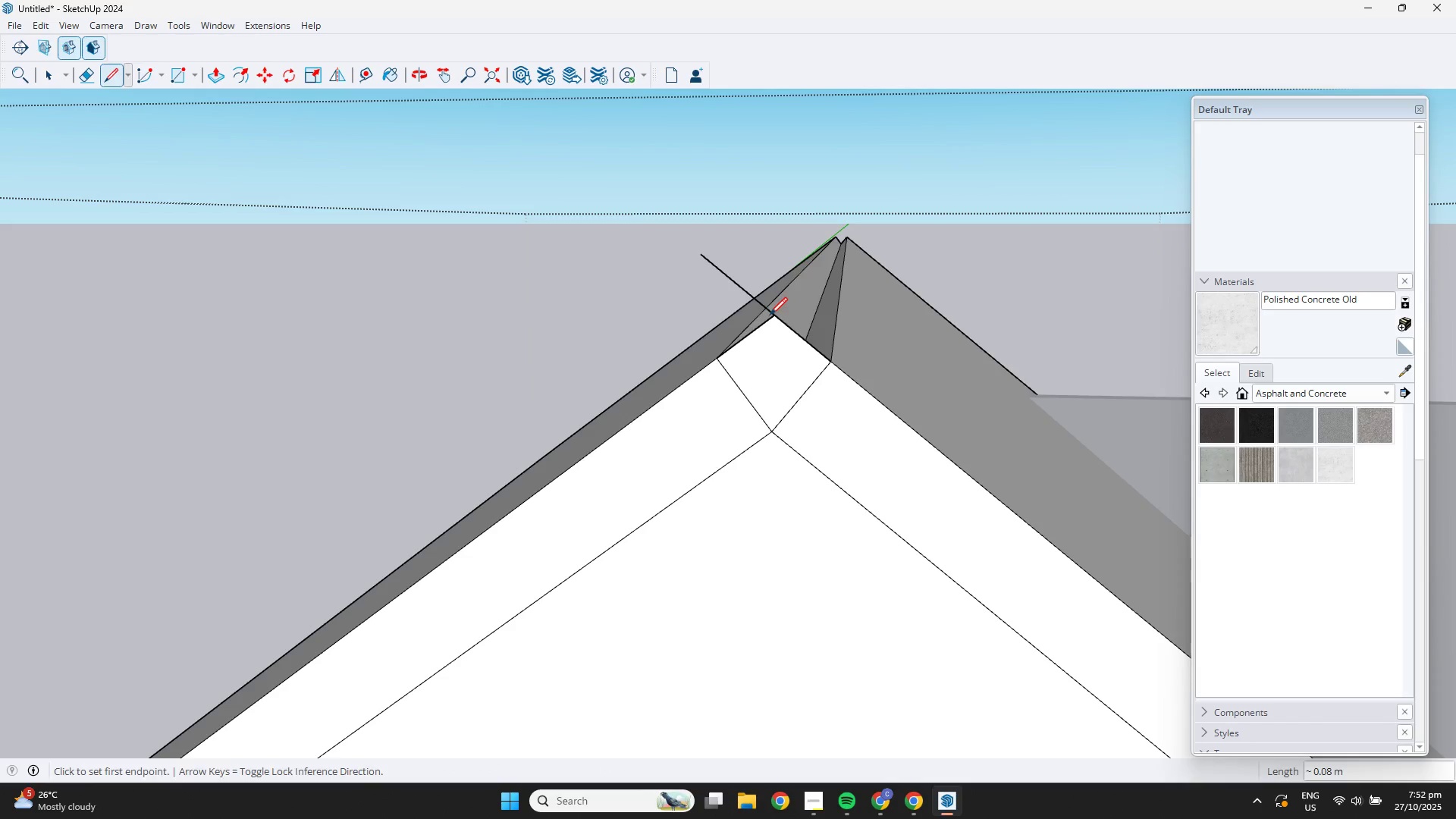 
key(Space)
 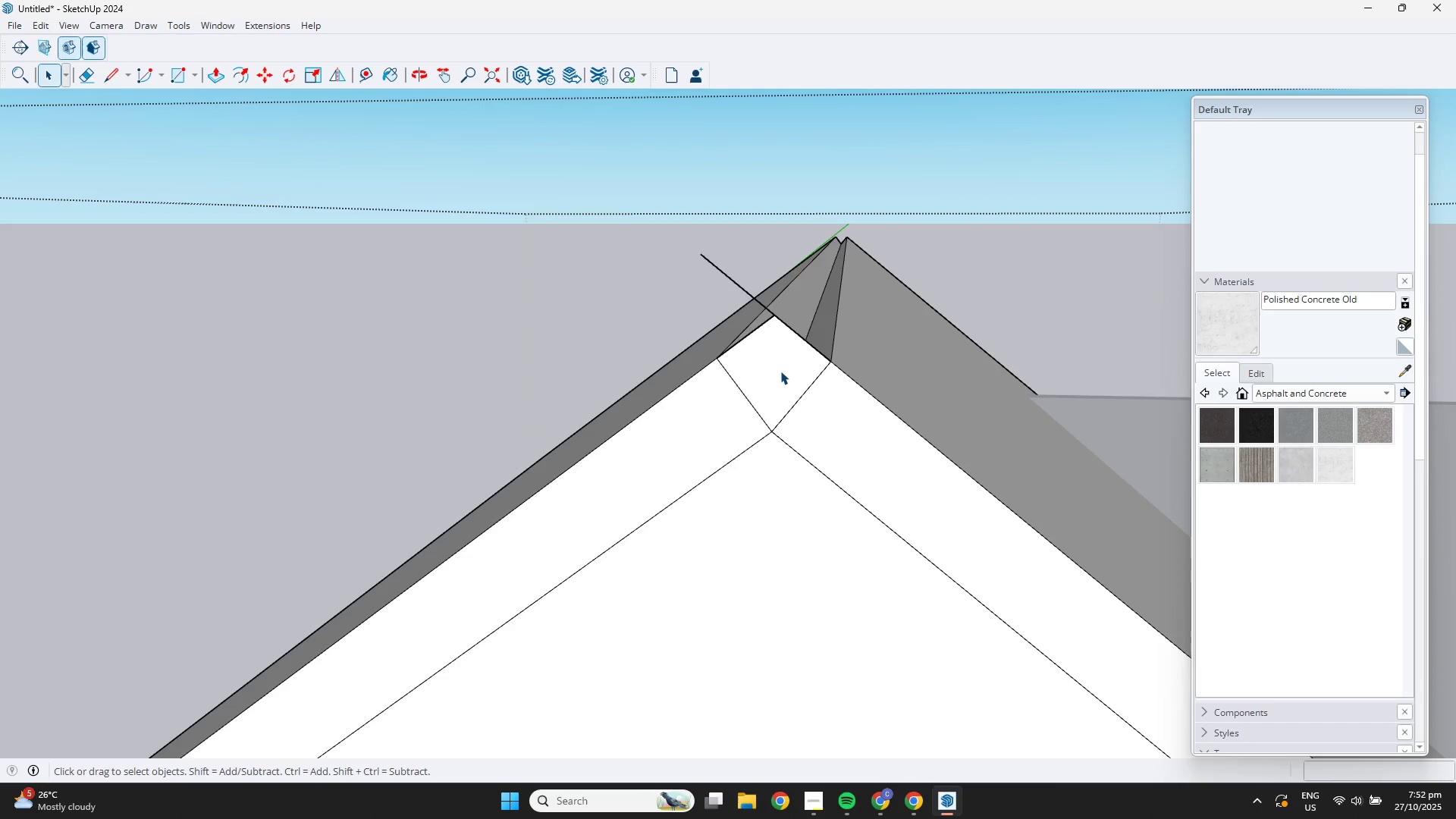 
left_click([780, 371])
 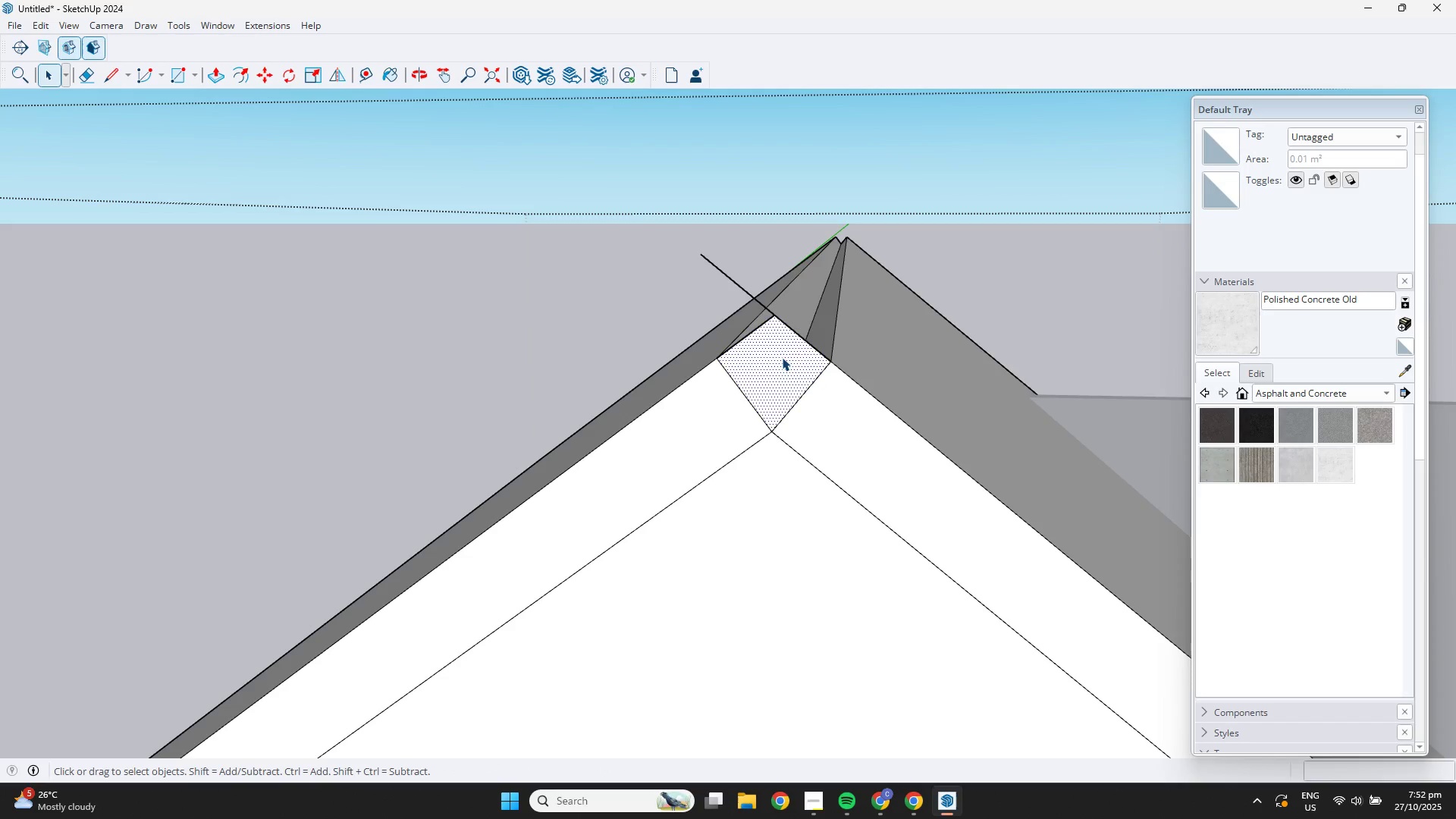 
key(P)
 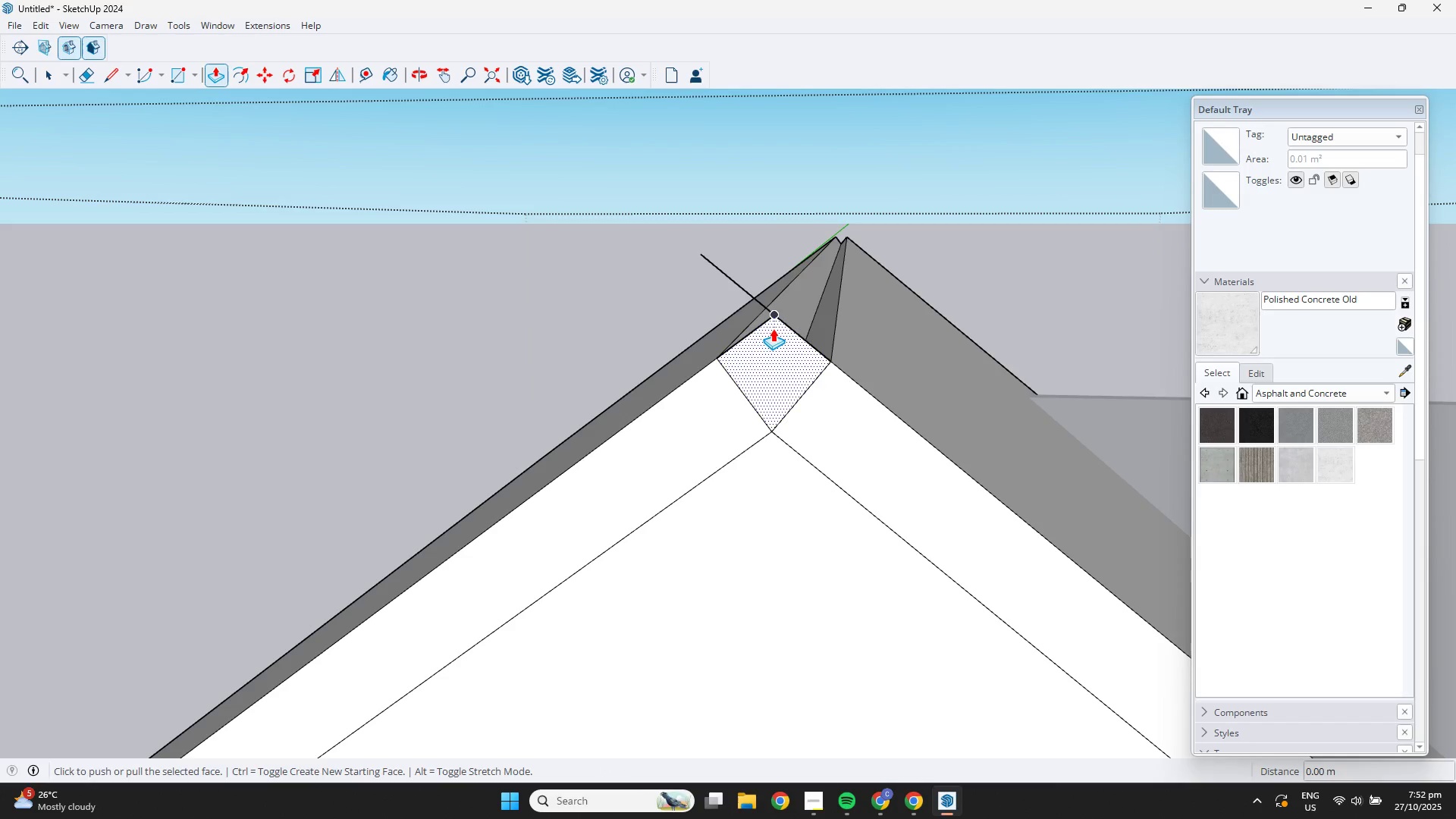 
key(Control+ControlLeft)
 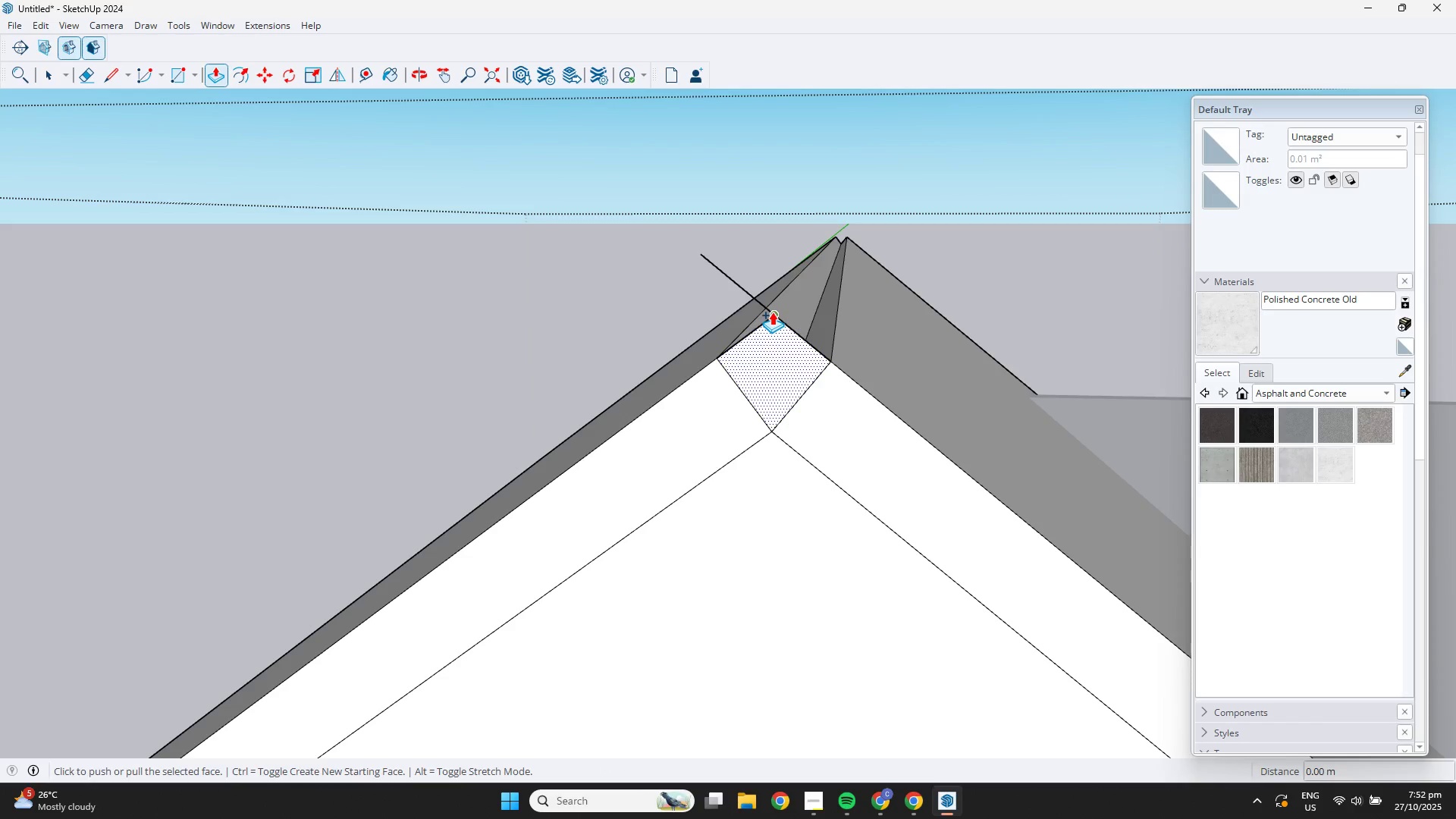 
left_click([772, 312])
 